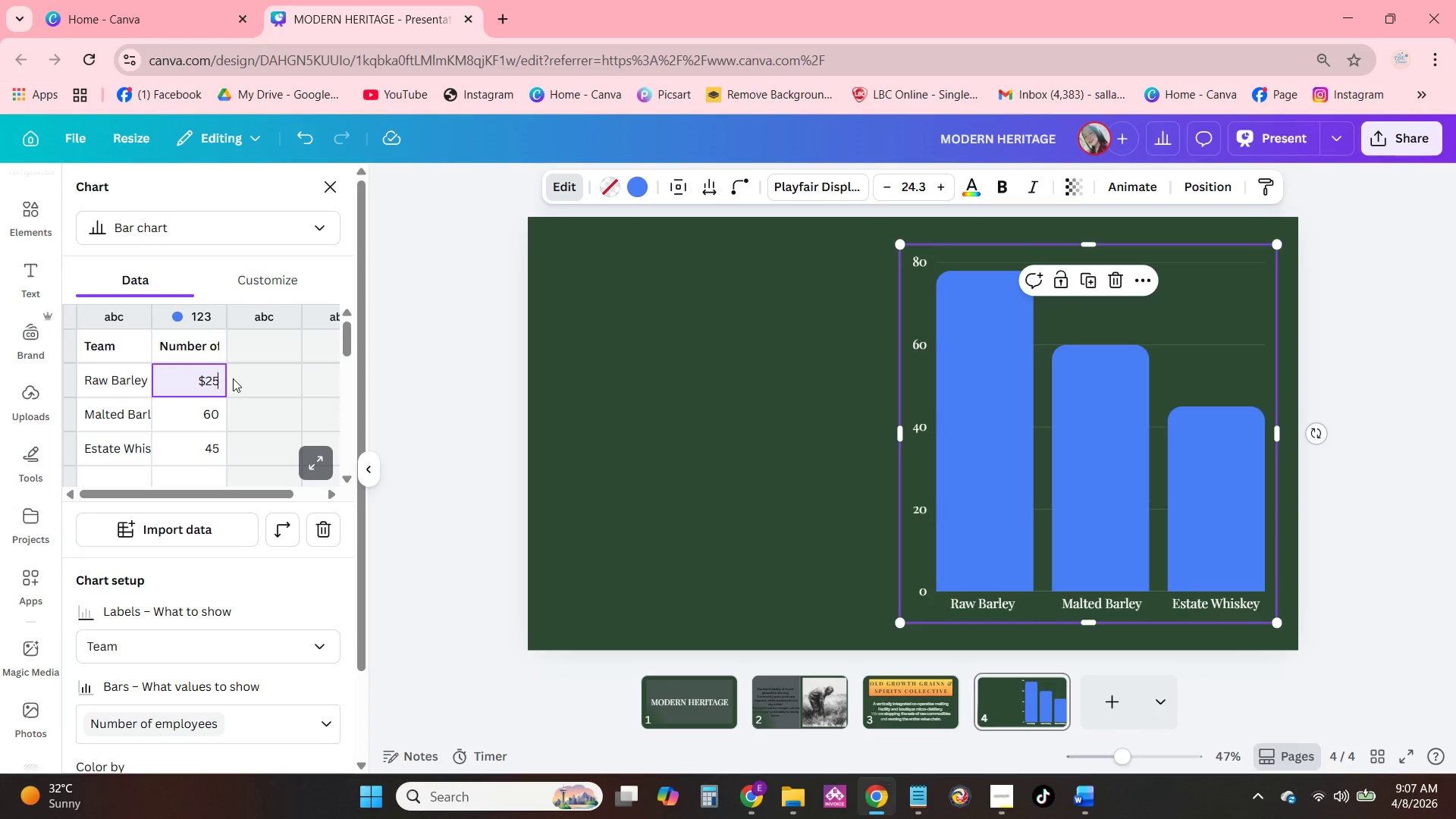 
key(Numpad0)
 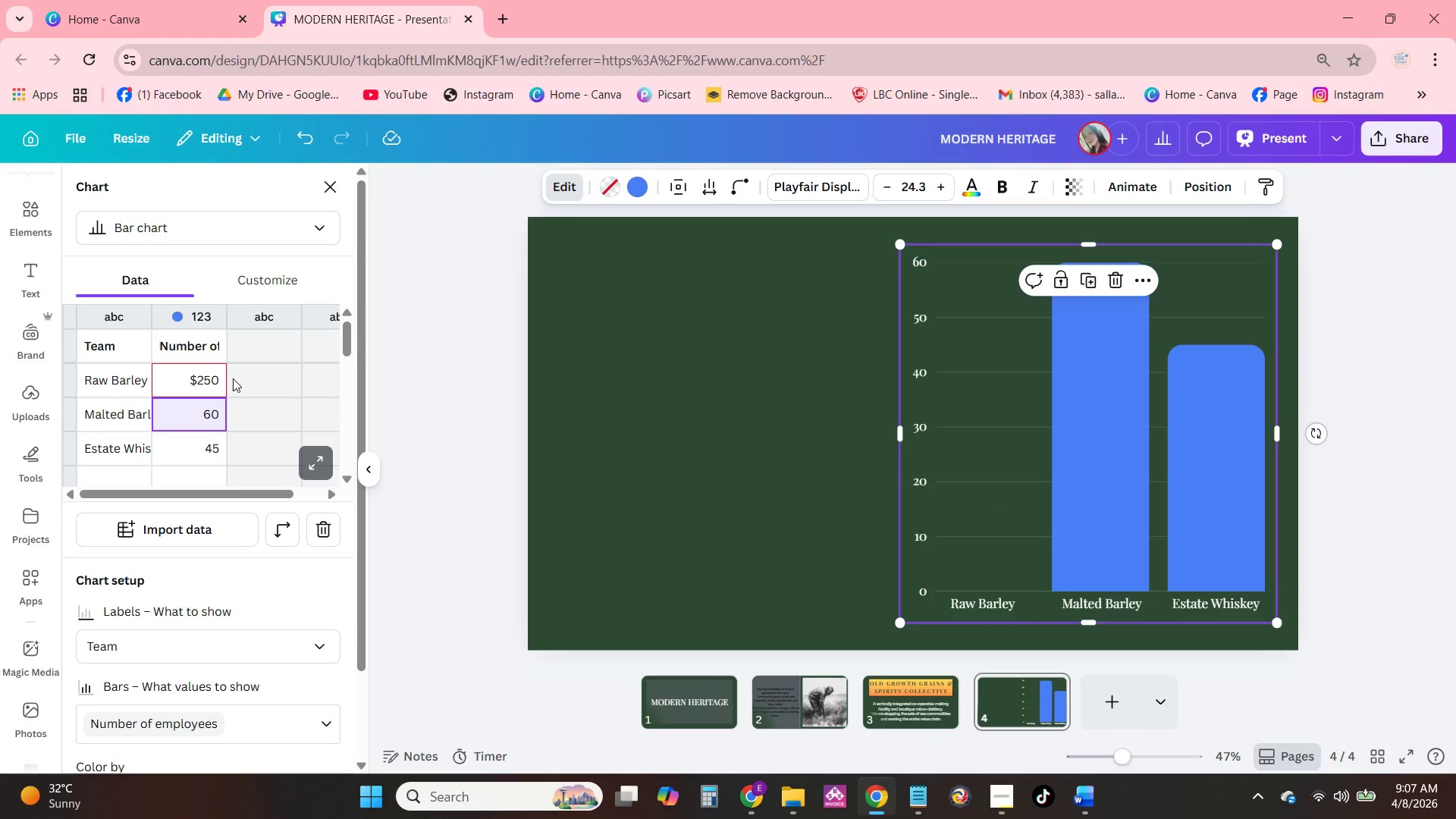 
key(NumpadEnter)
 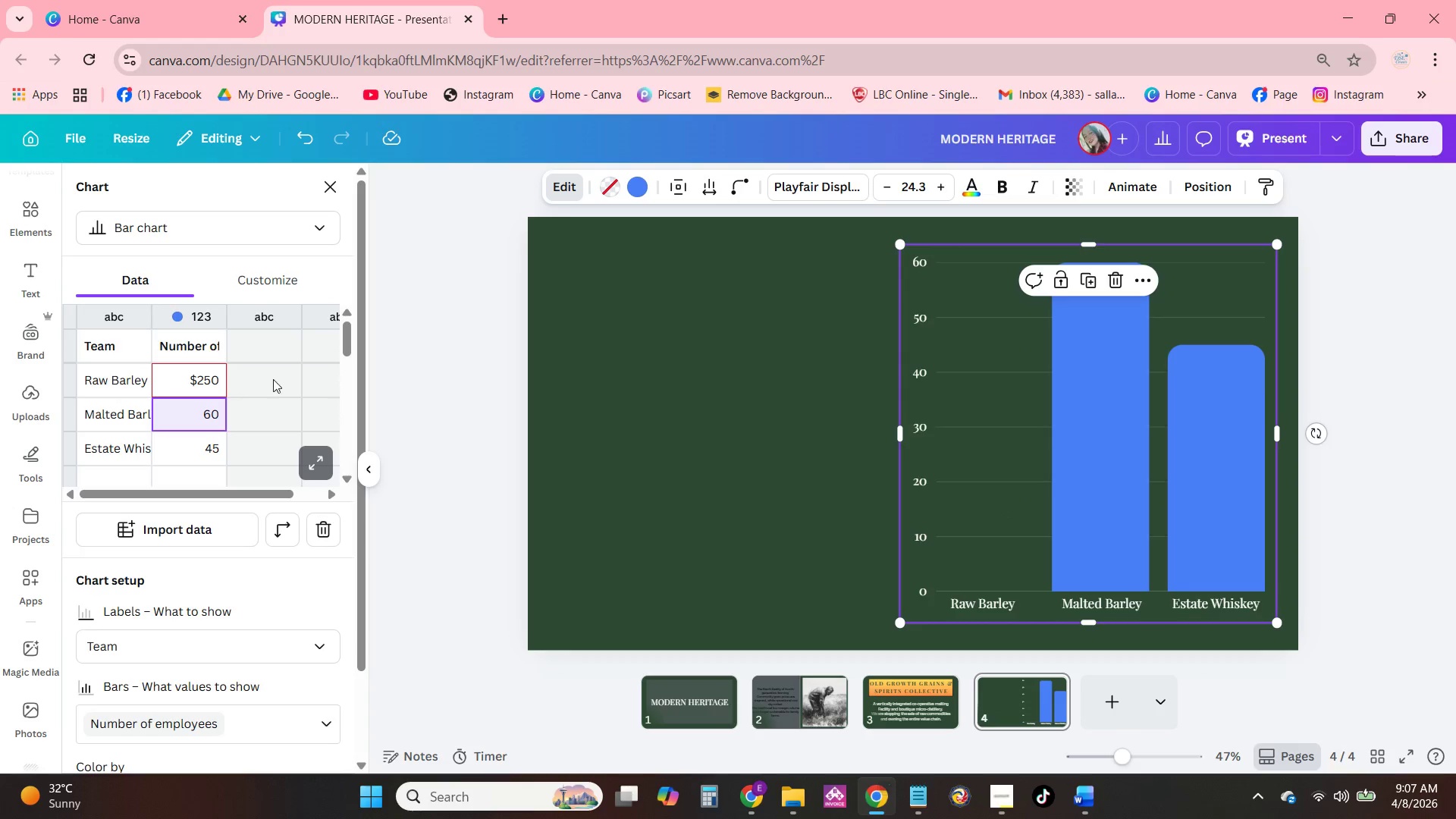 
left_click([211, 381])
 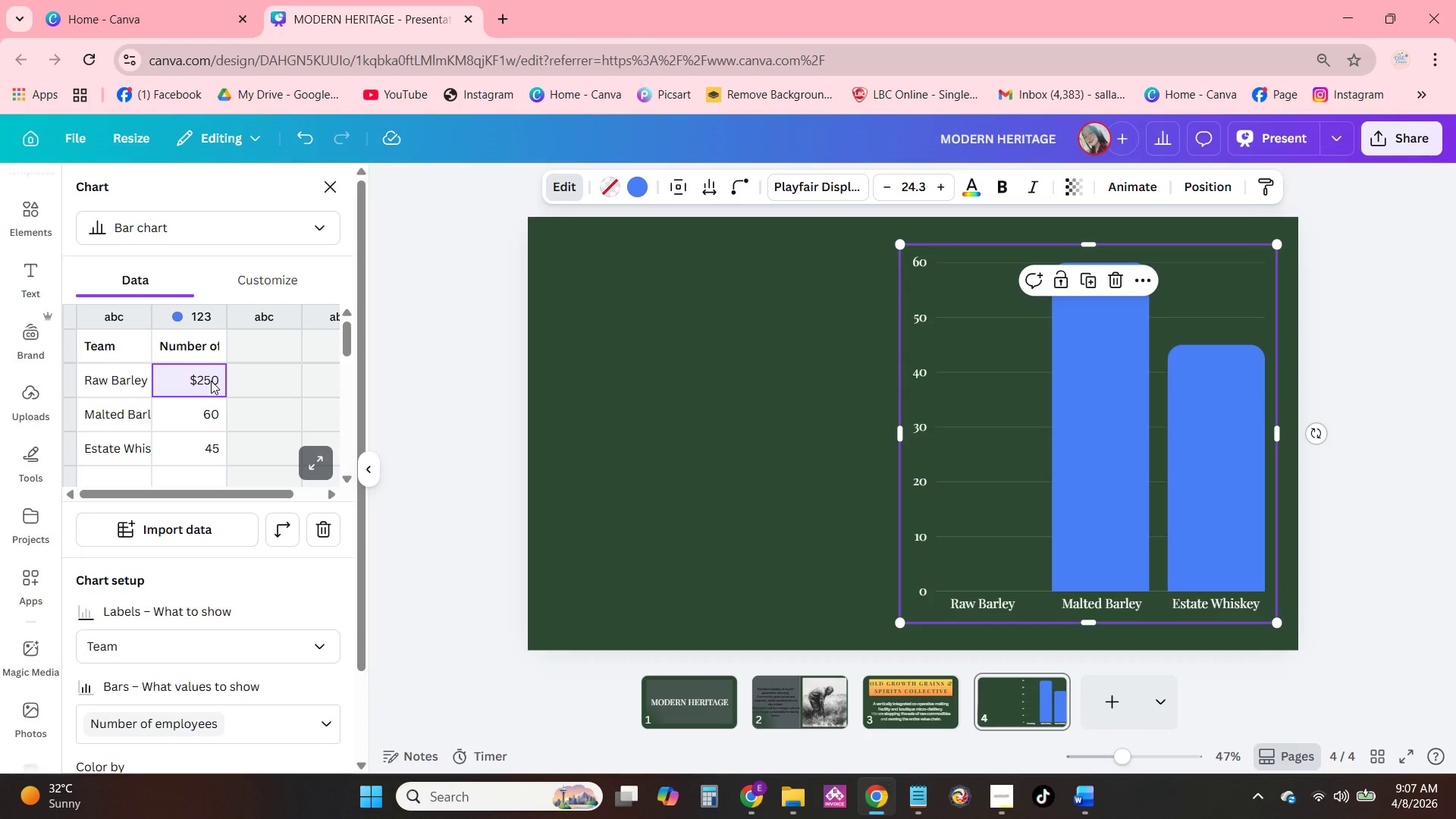 
key(Numpad2)
 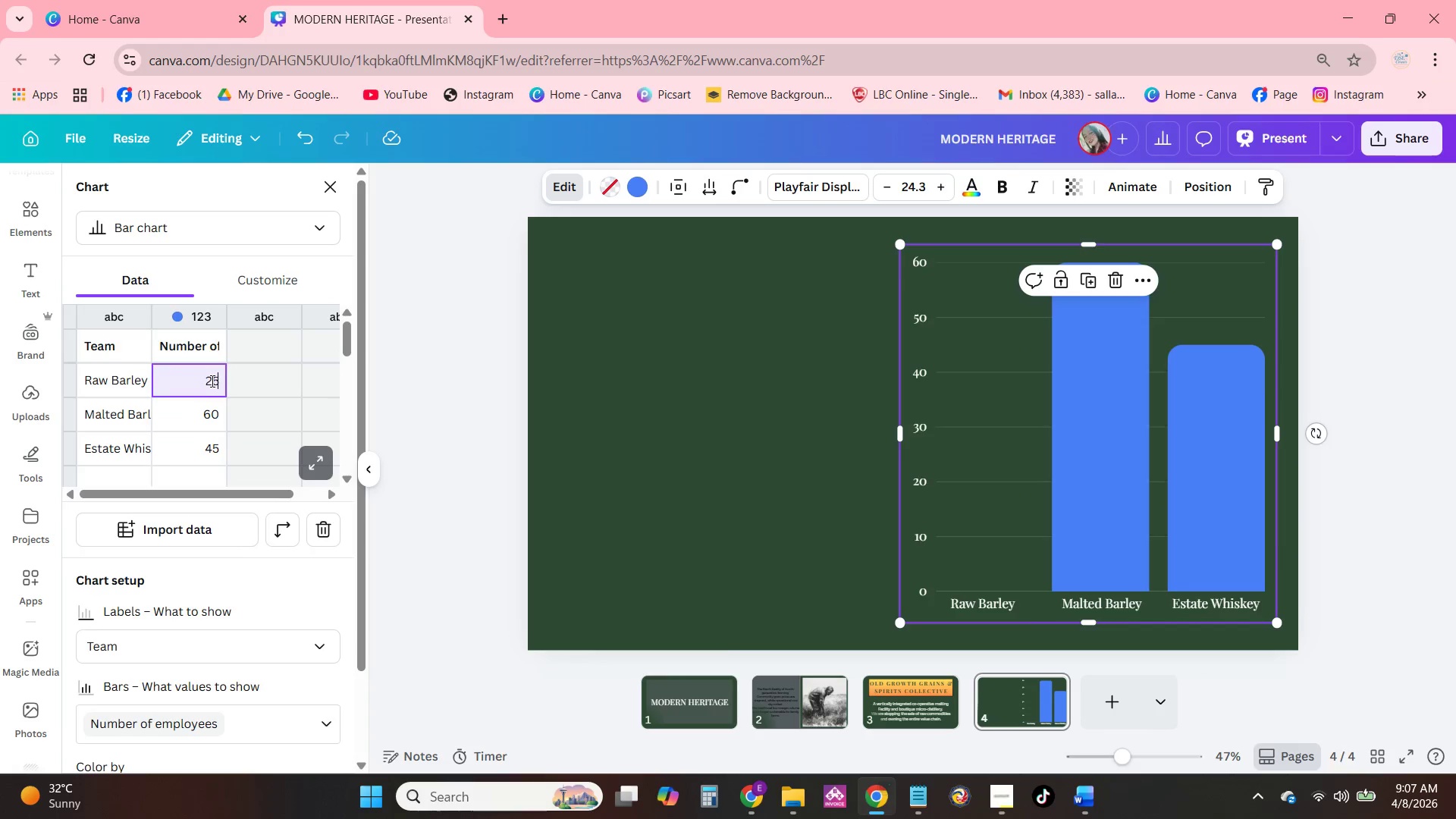 
key(Numpad5)
 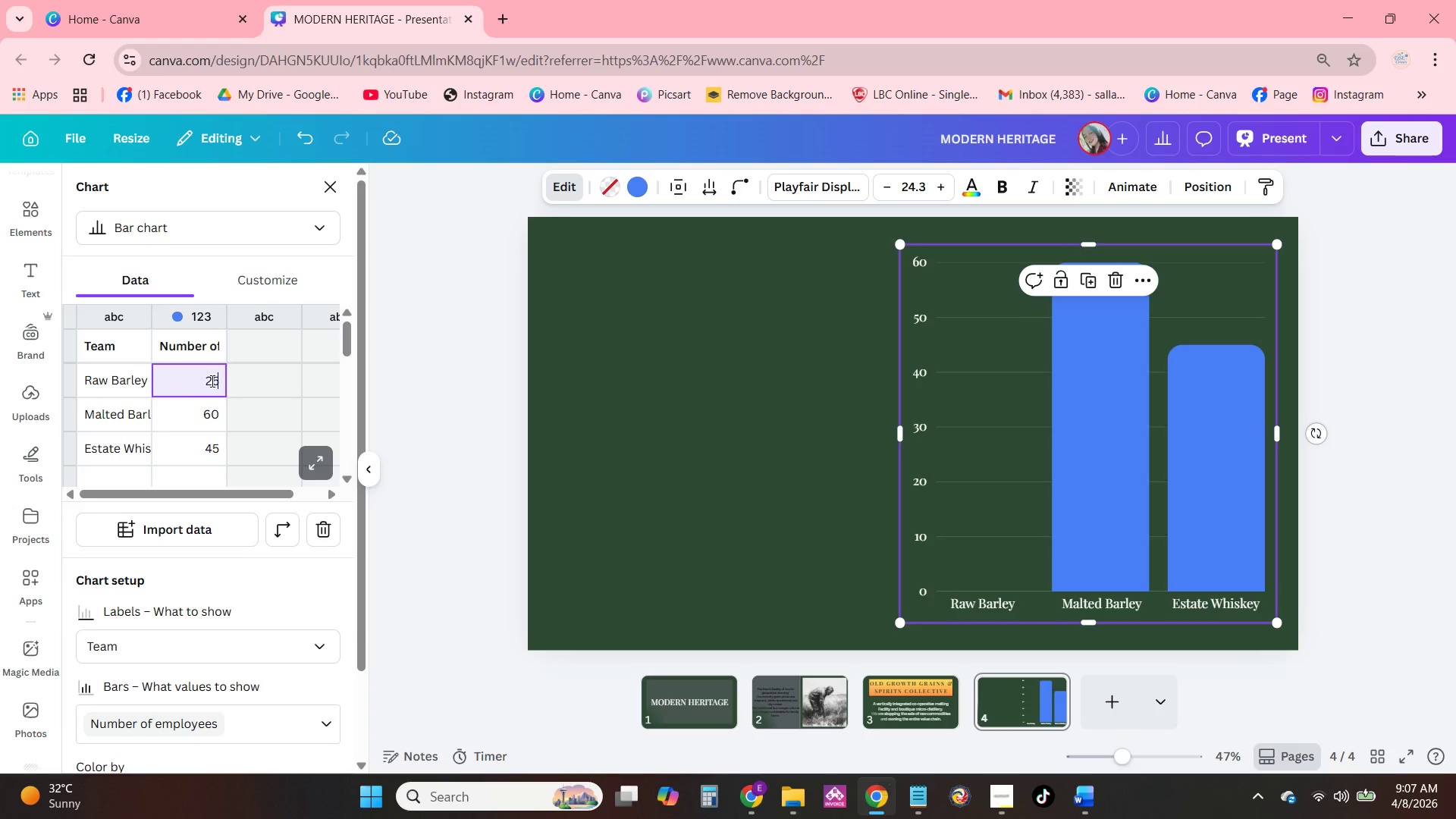 
key(Numpad0)
 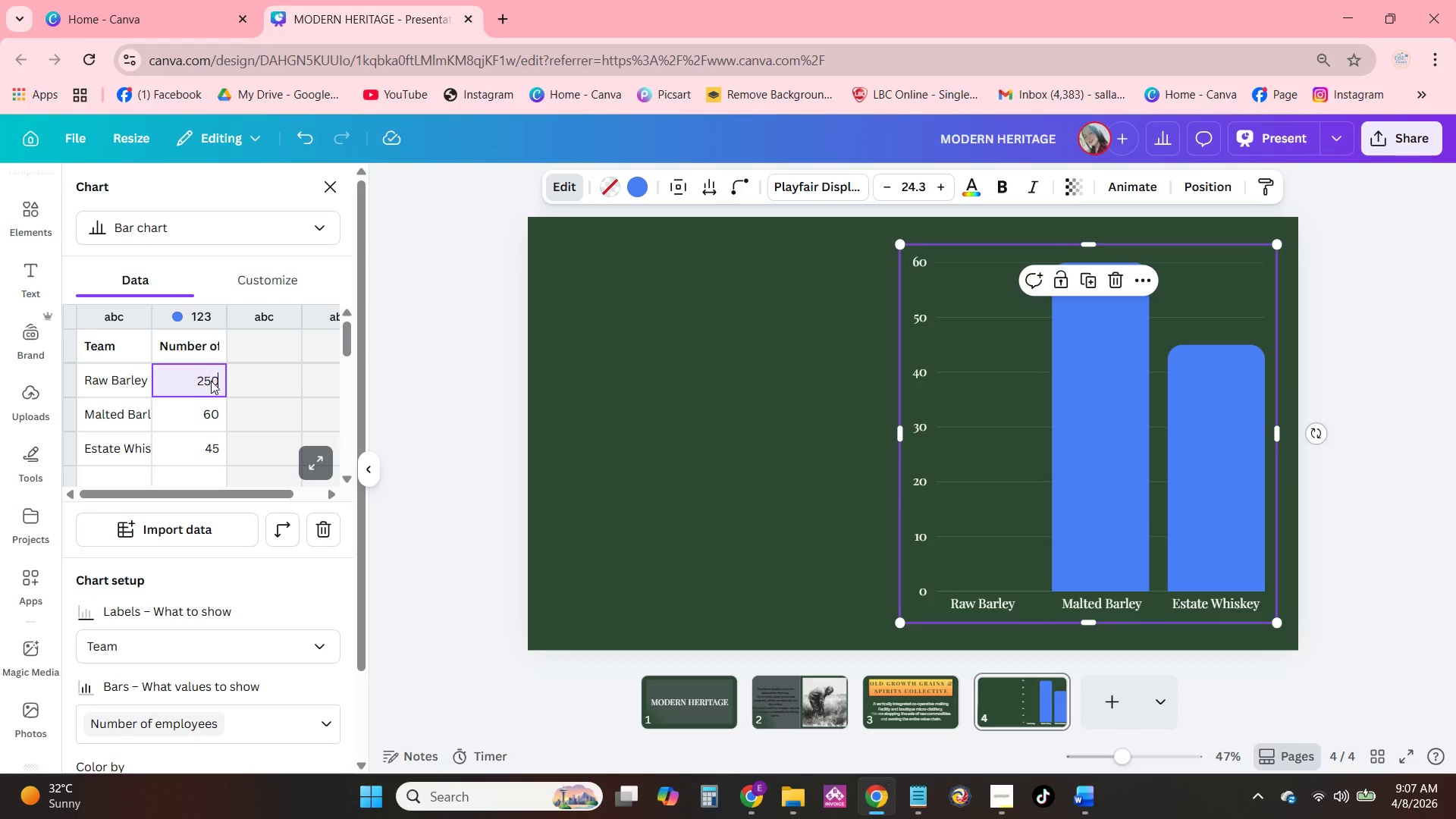 
key(NumpadEnter)
 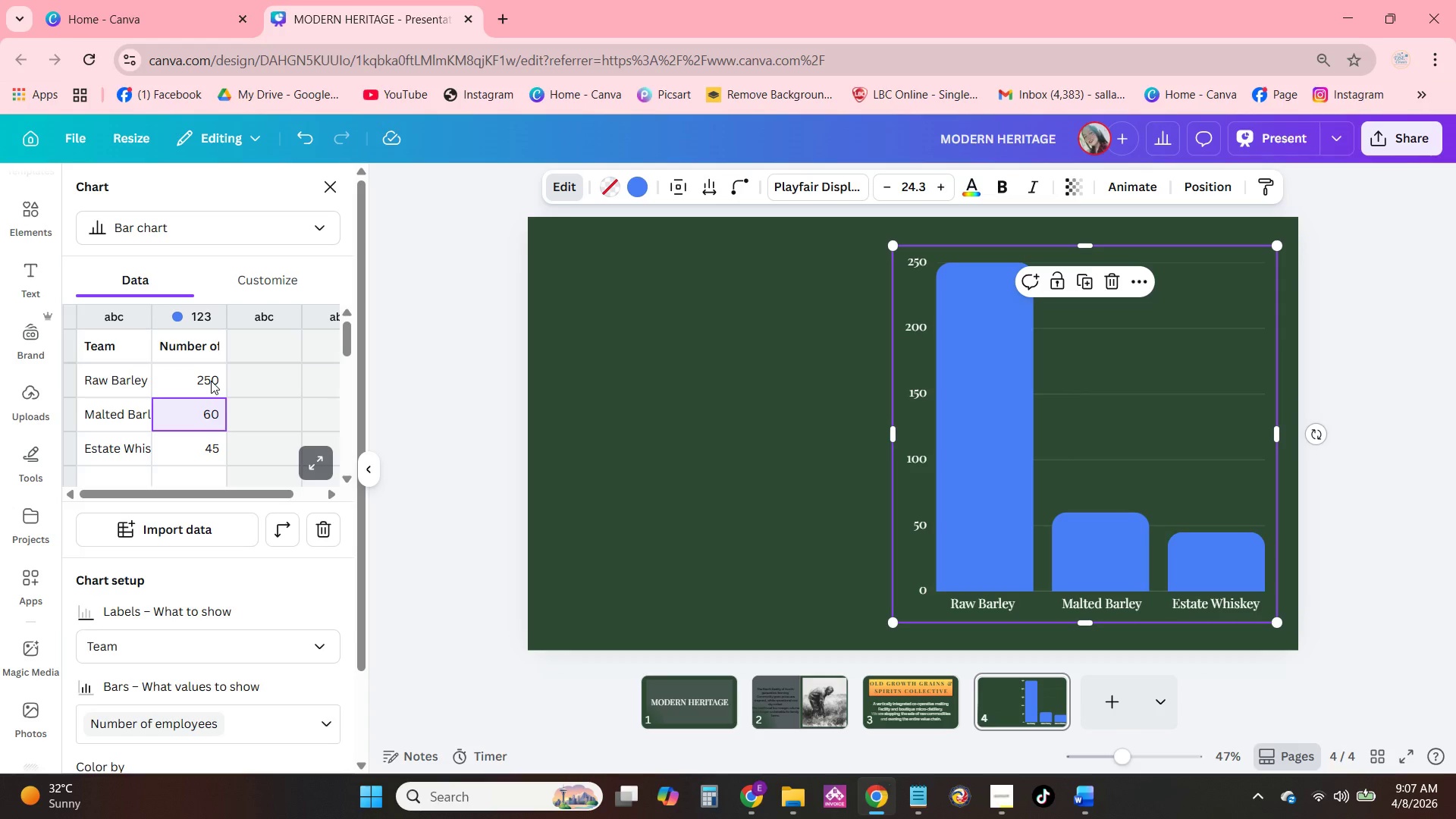 
key(Numpad1)
 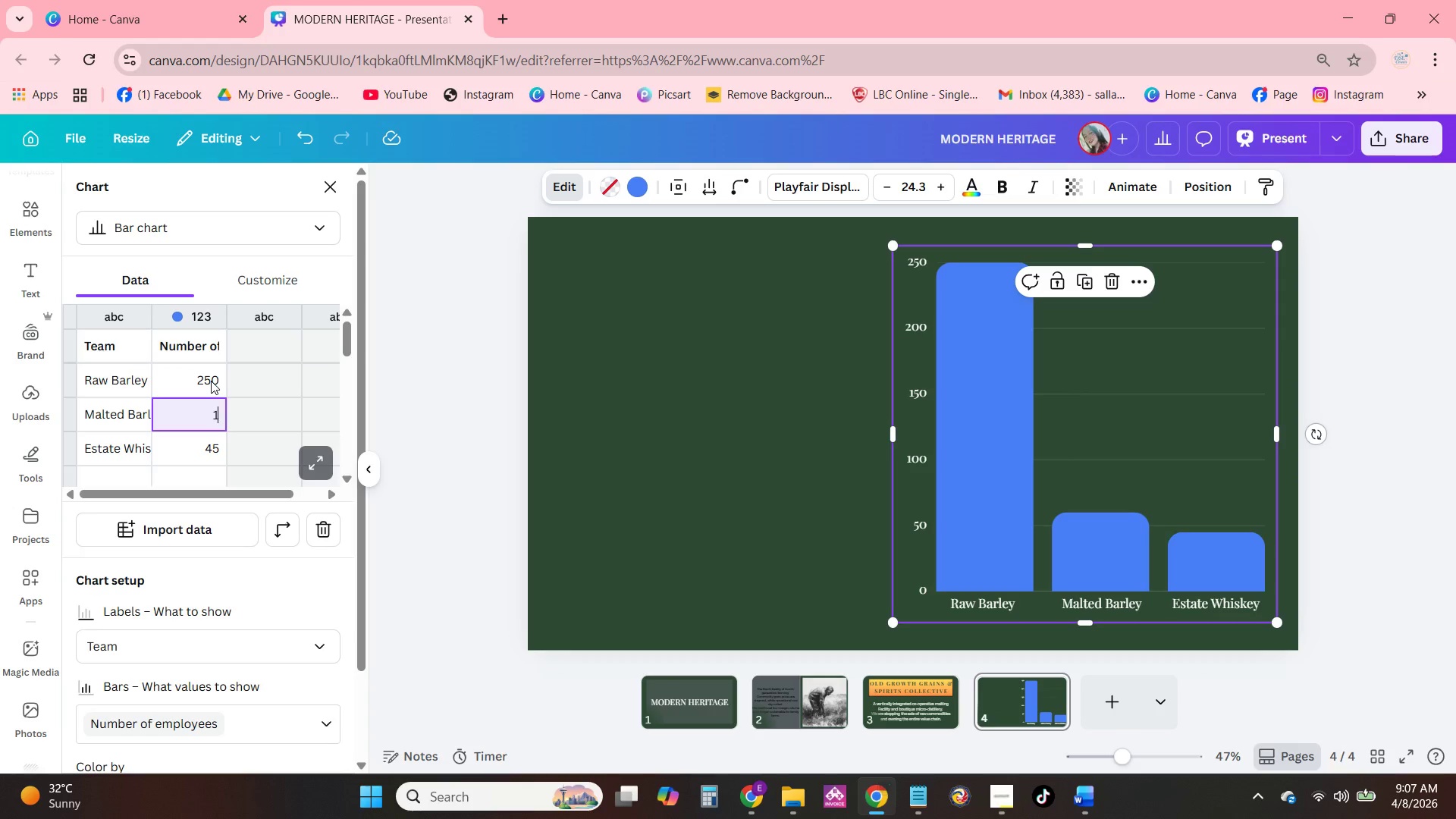 
key(Numpad0)
 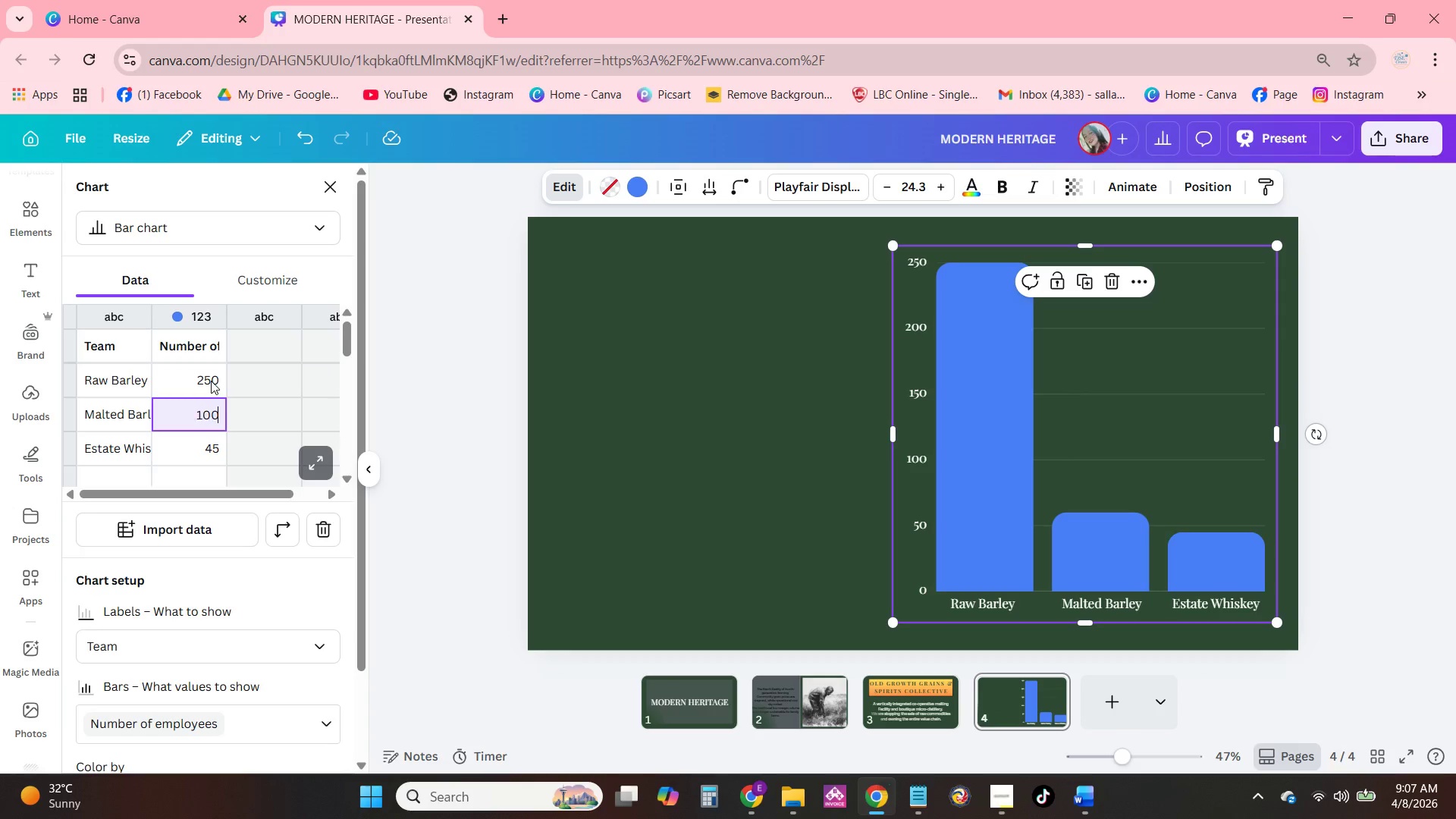 
key(Numpad0)
 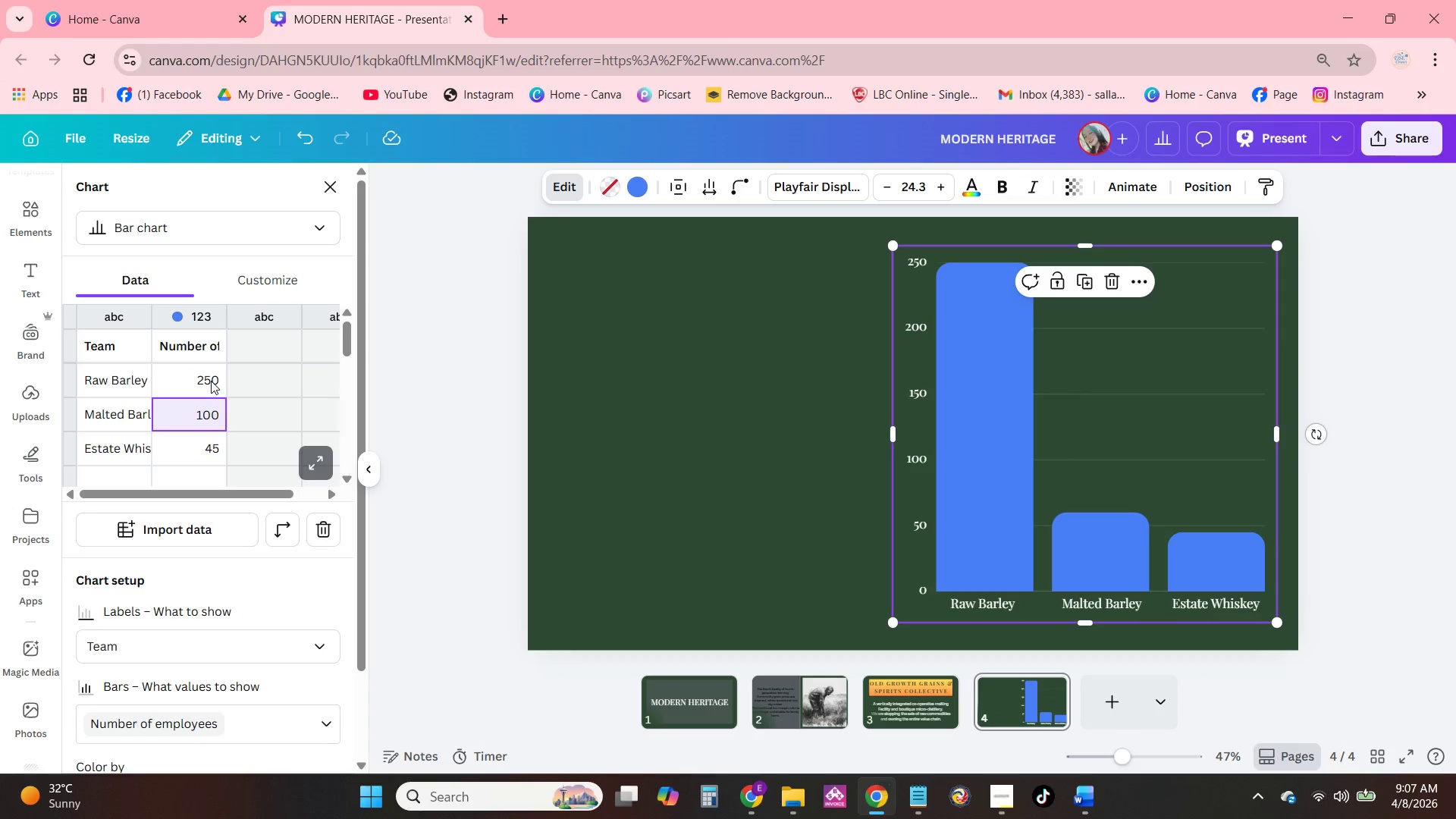 
key(Numpad0)
 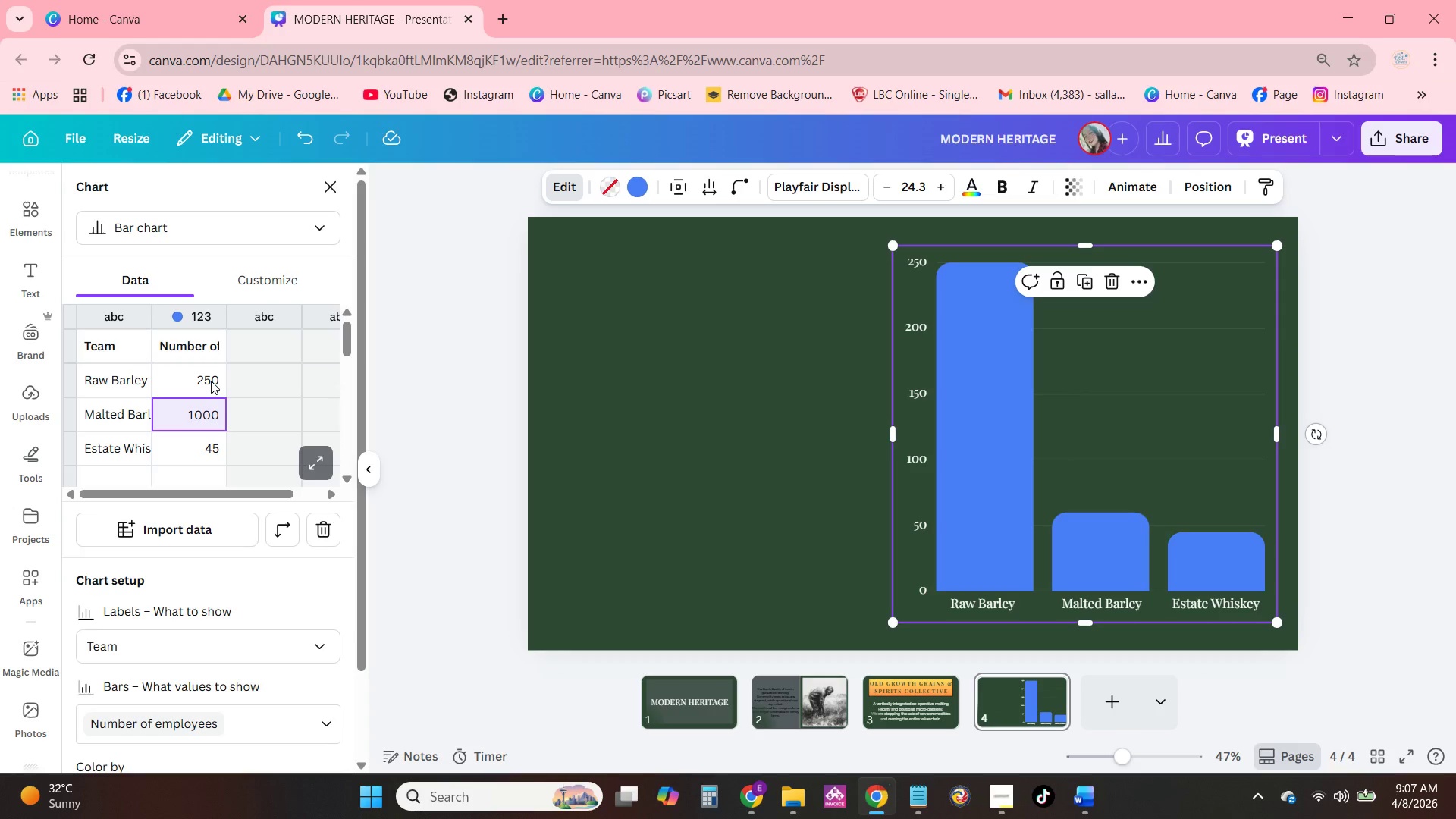 
key(NumpadEnter)
 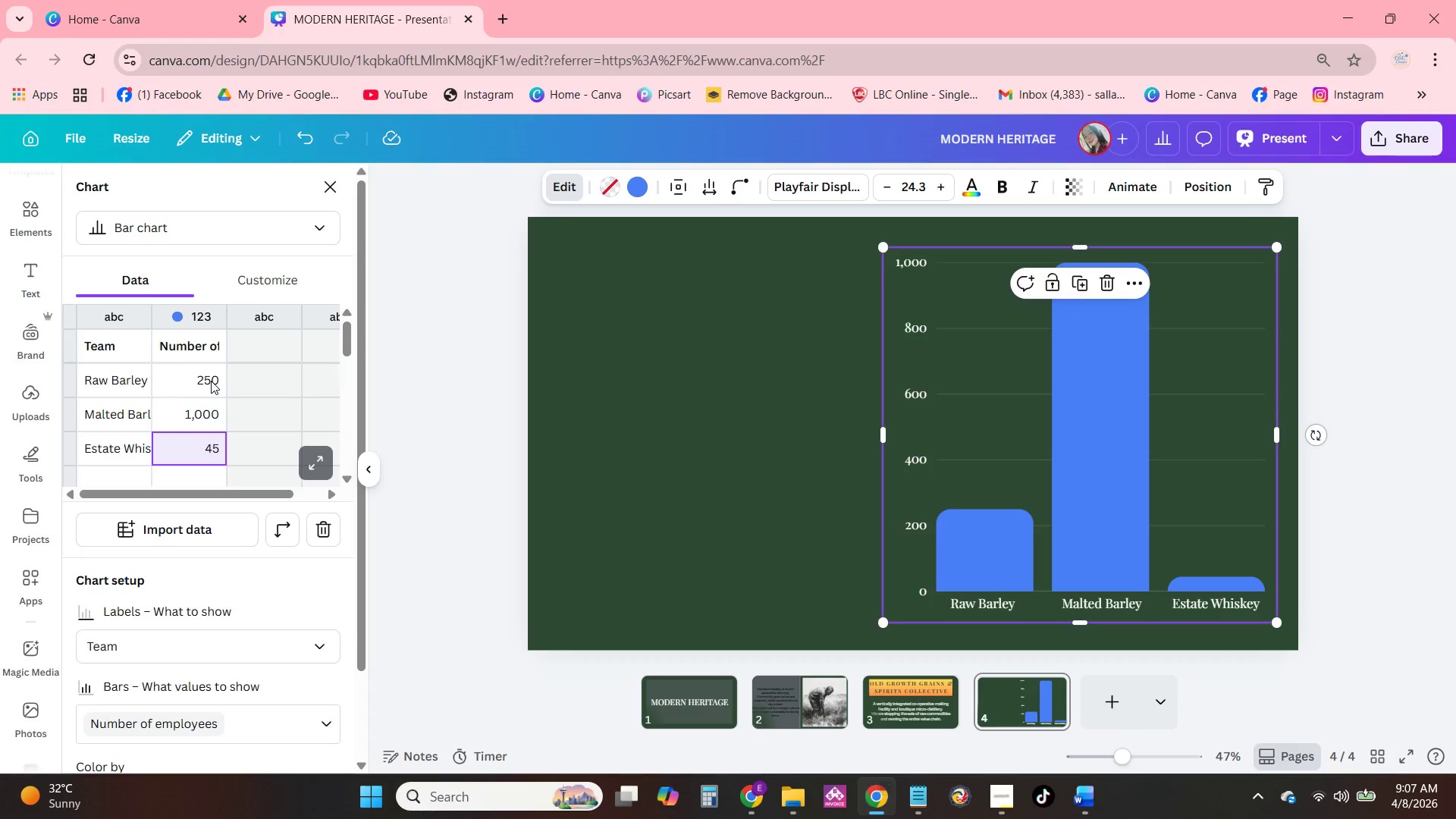 
key(Numpad2)
 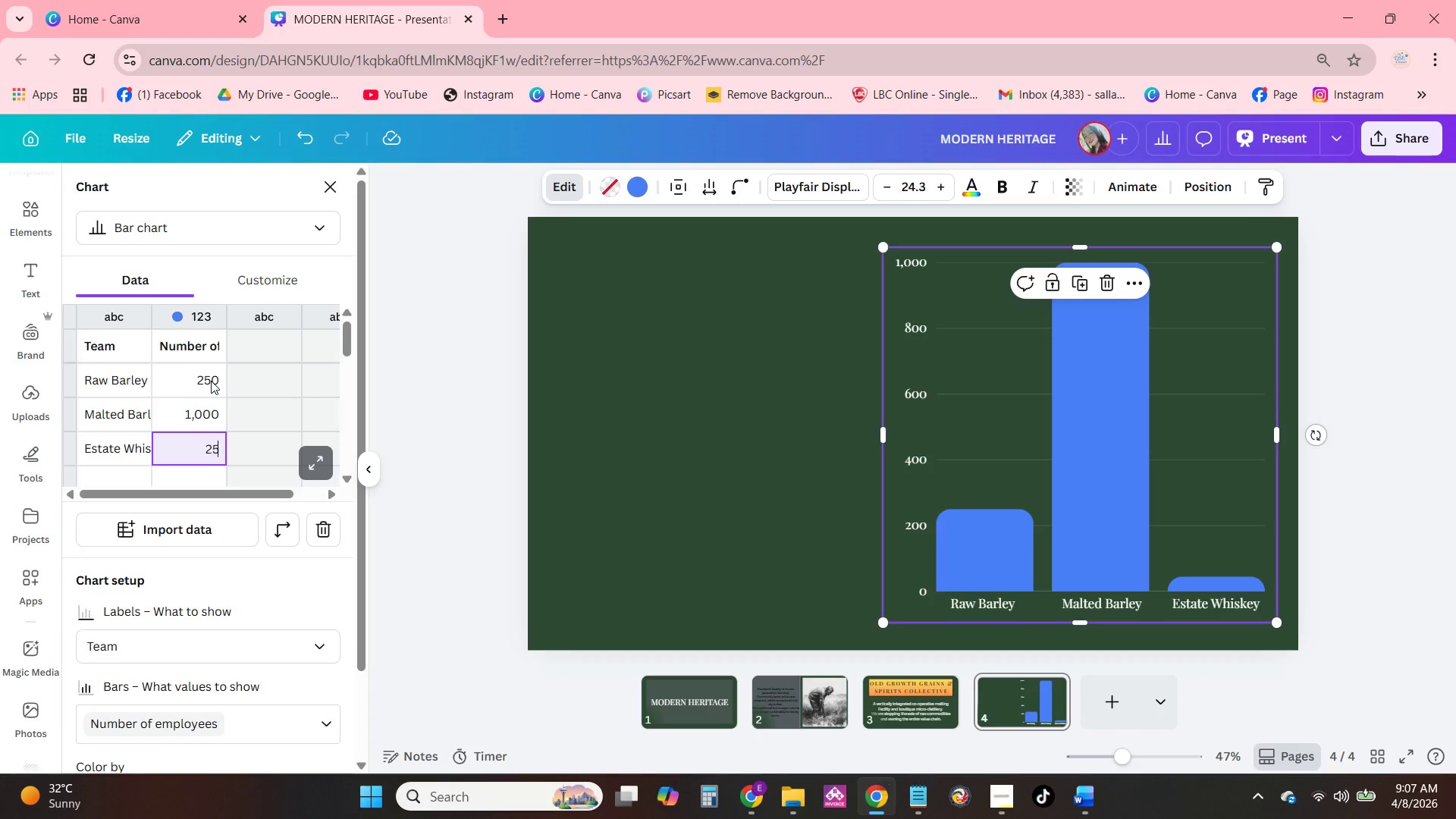 
key(Numpad5)
 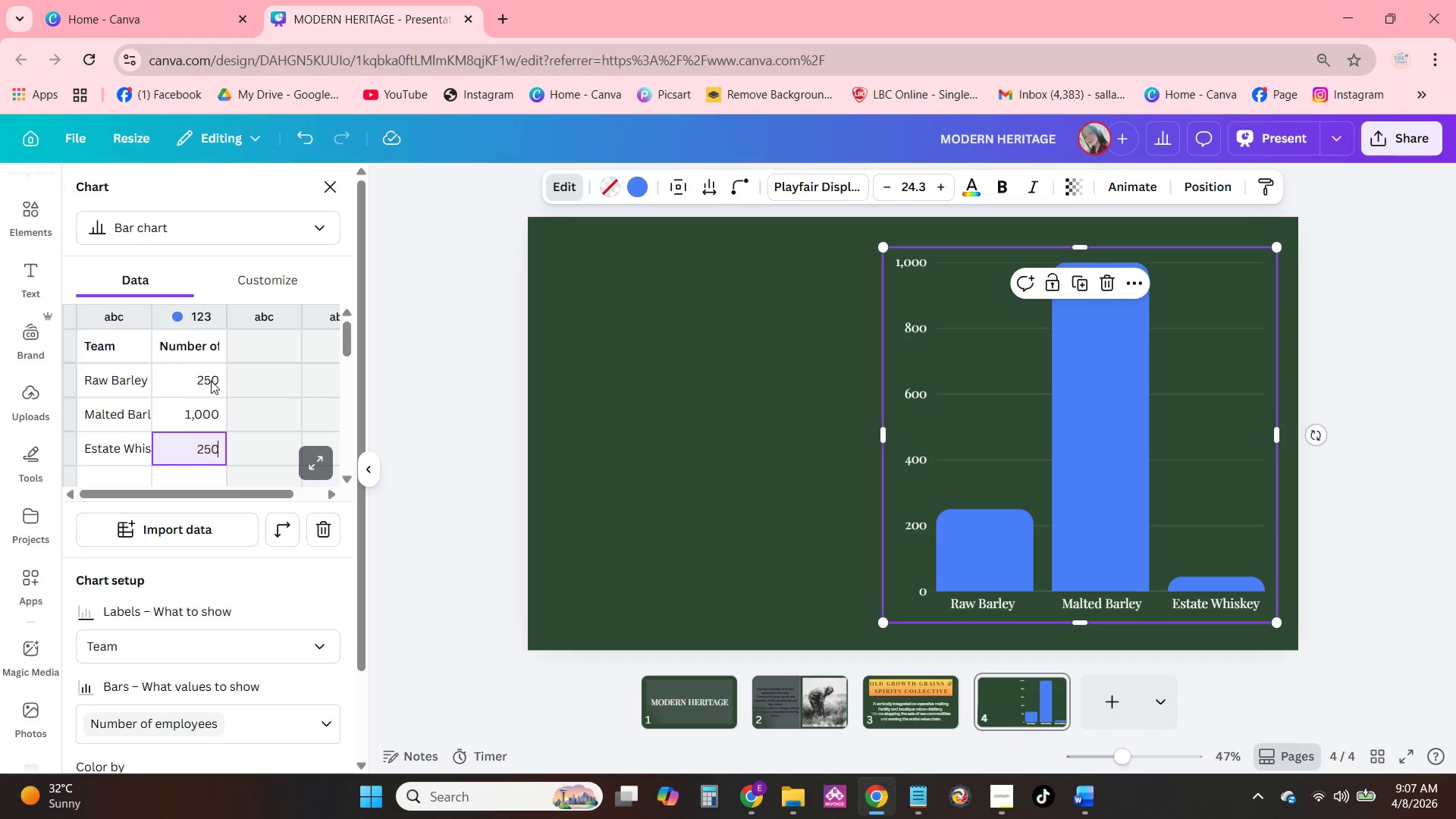 
key(Numpad0)
 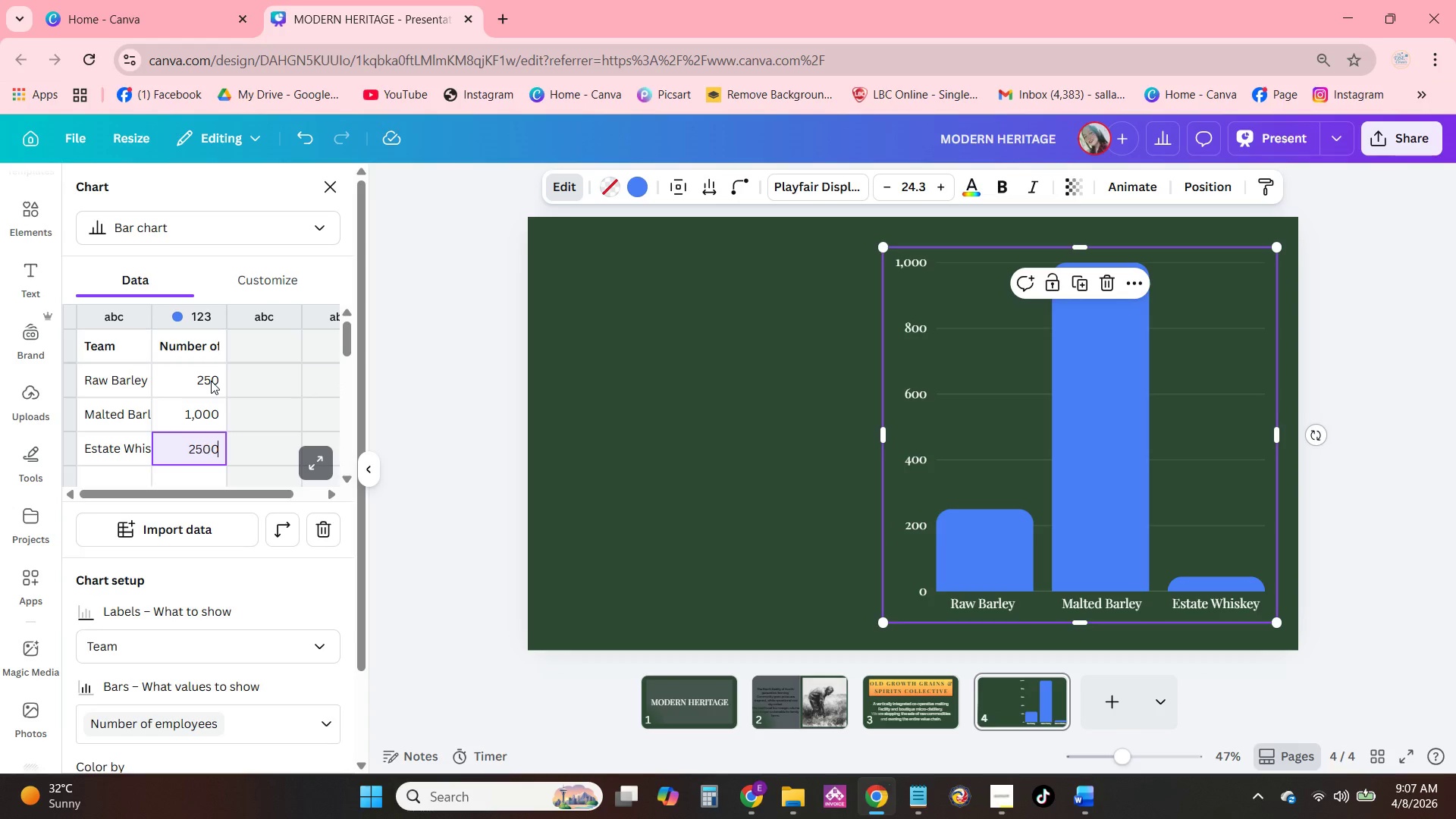 
key(Numpad0)
 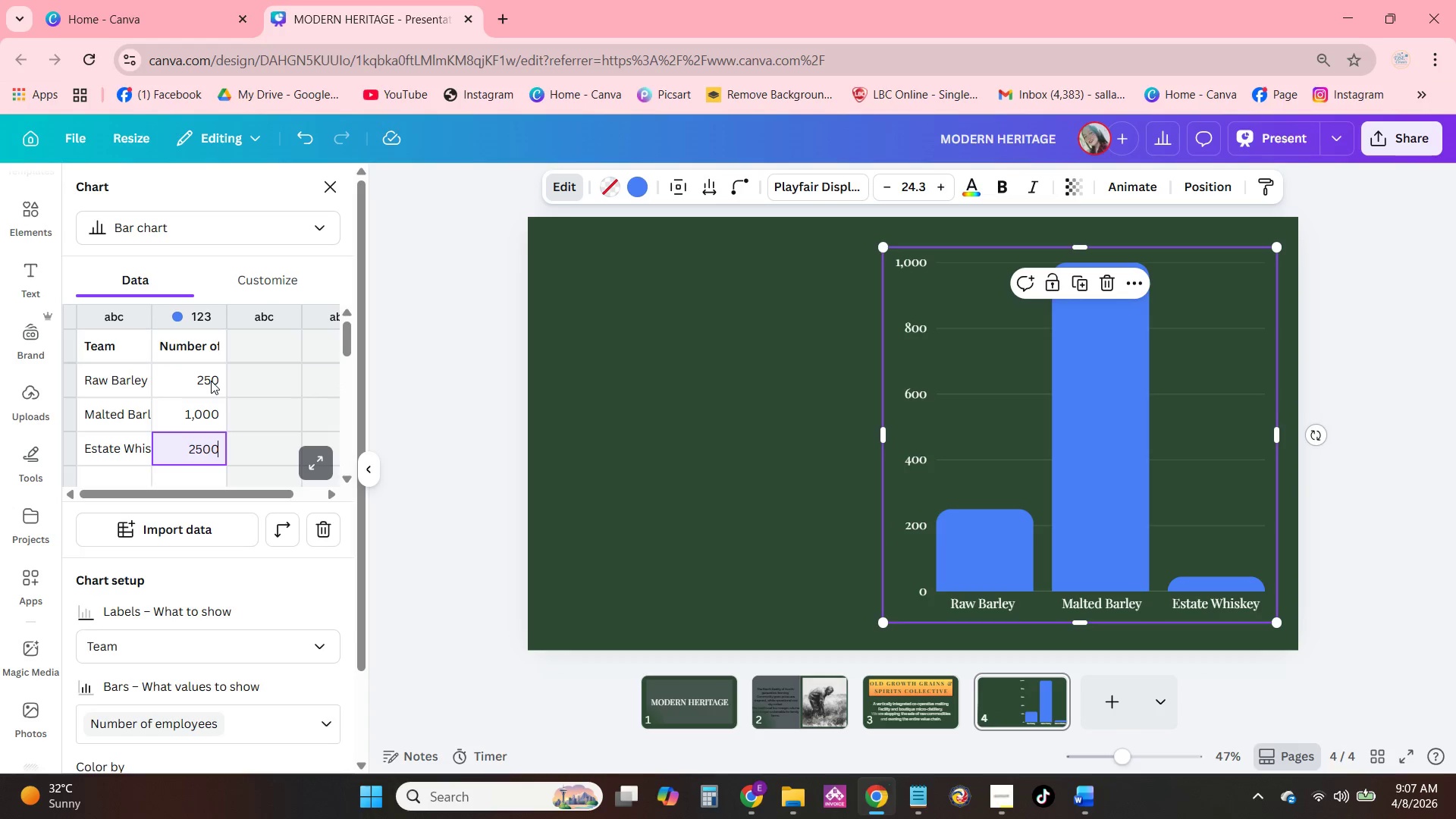 
key(Numpad0)
 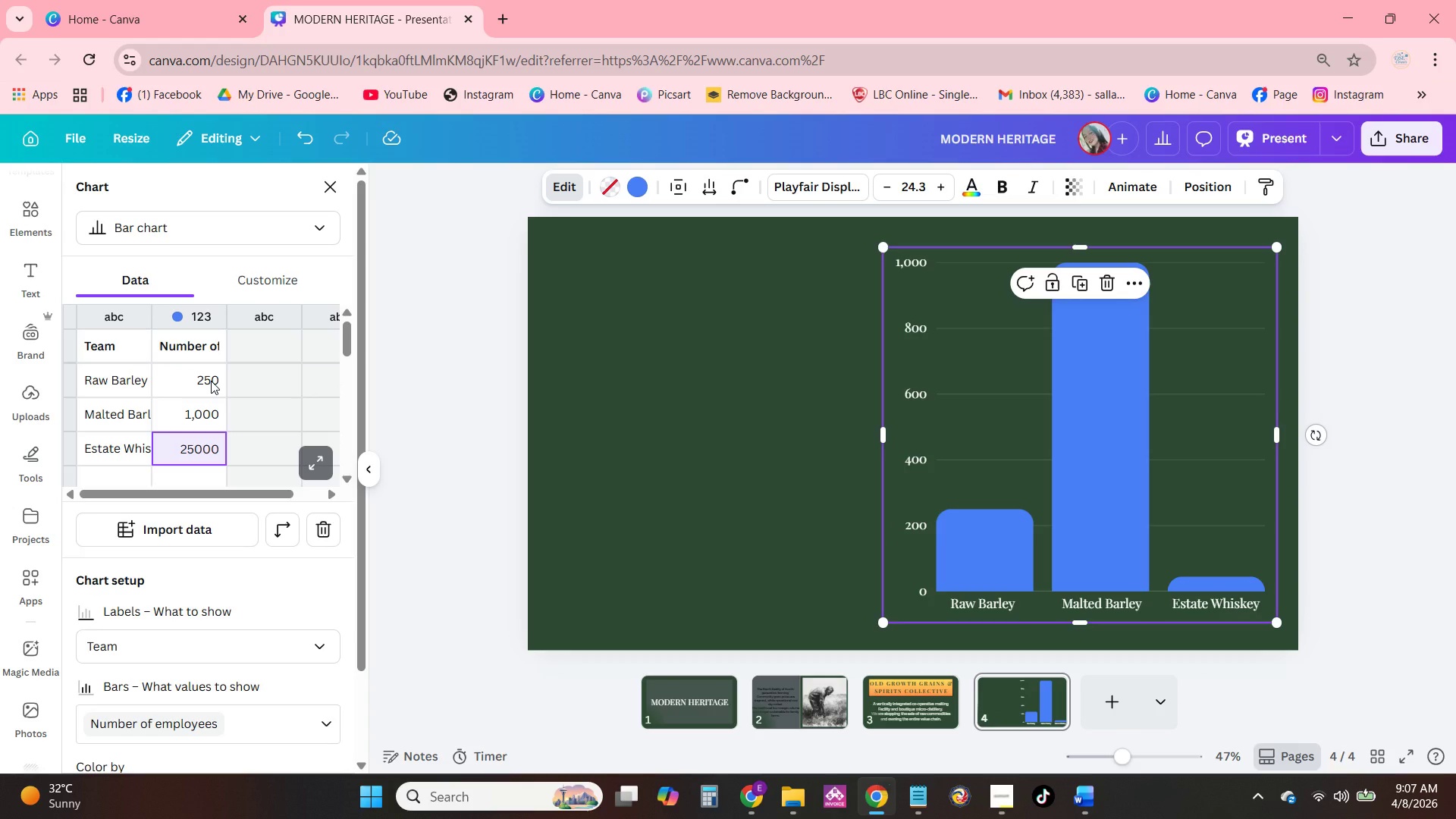 
key(NumpadEnter)
 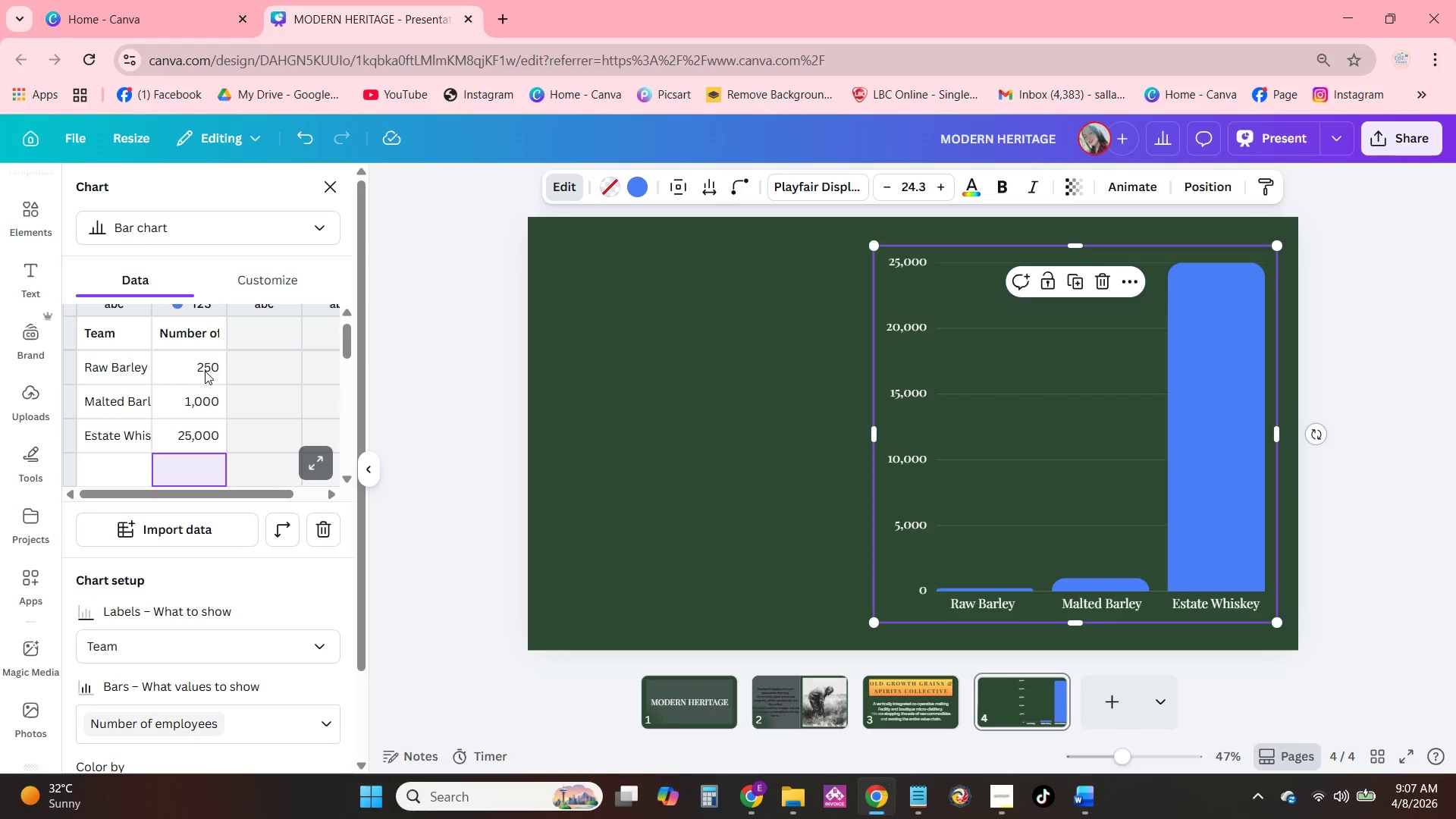 
wait(5.81)
 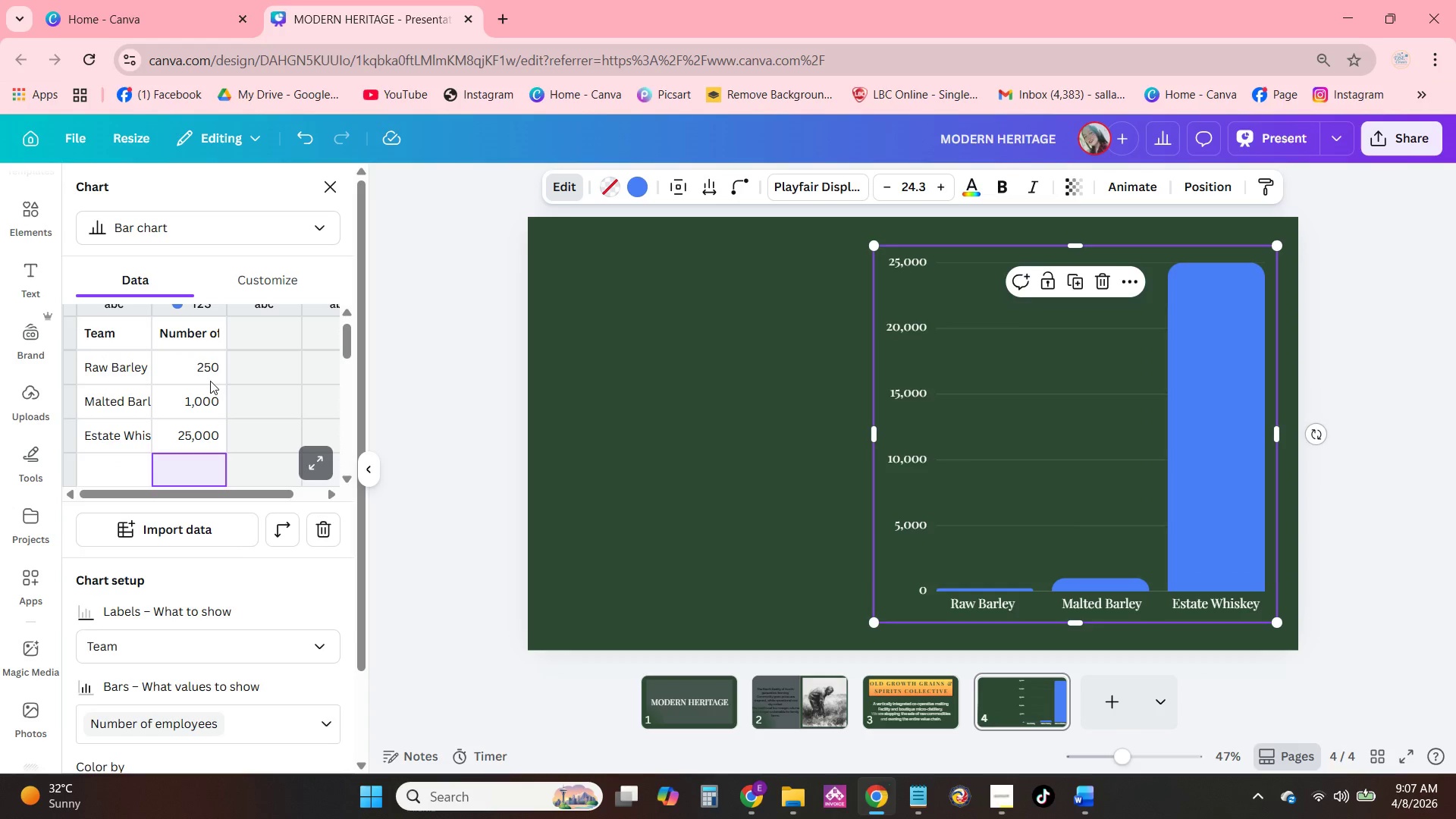 
left_click([722, 334])
 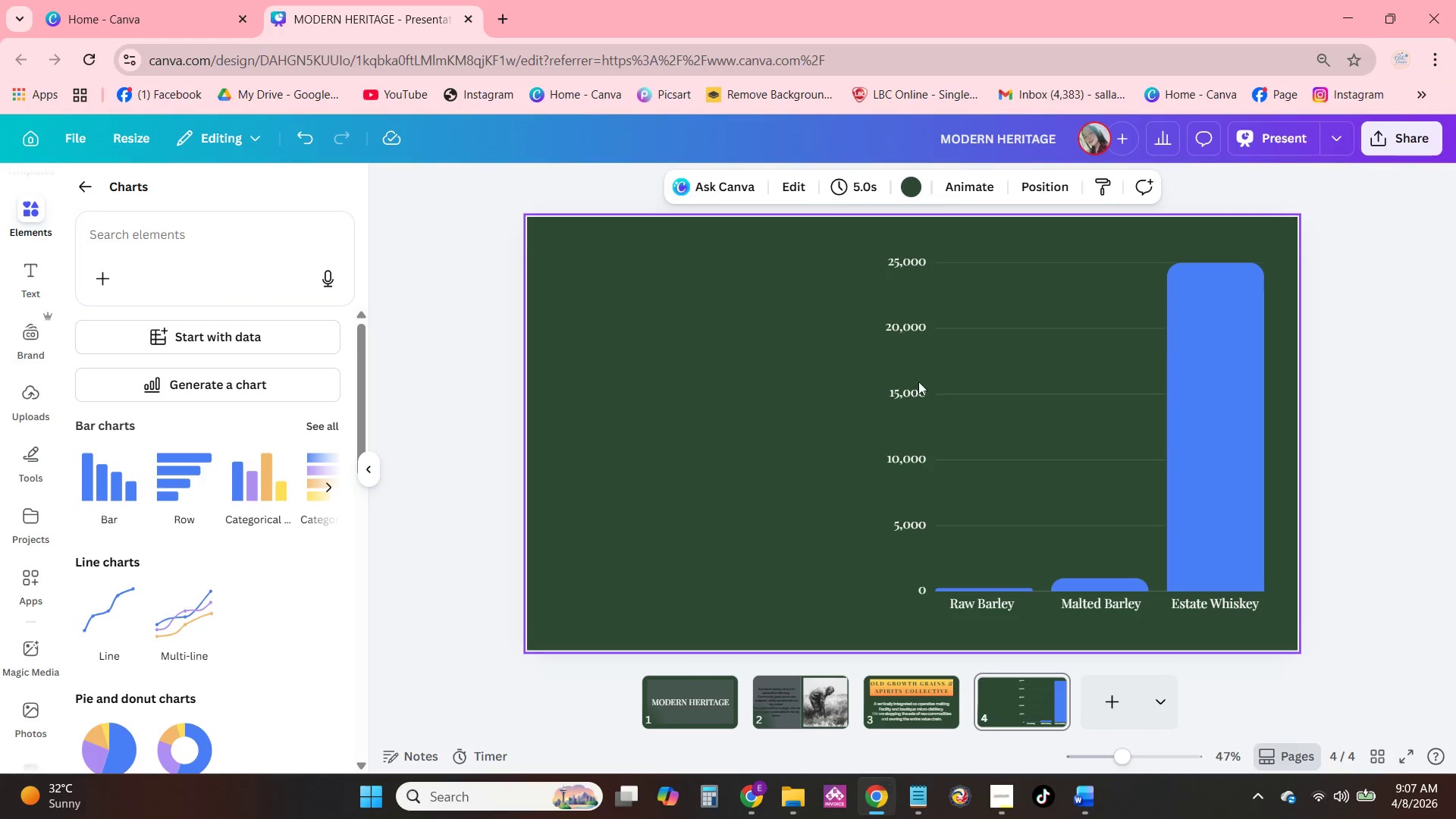 
left_click([935, 382])
 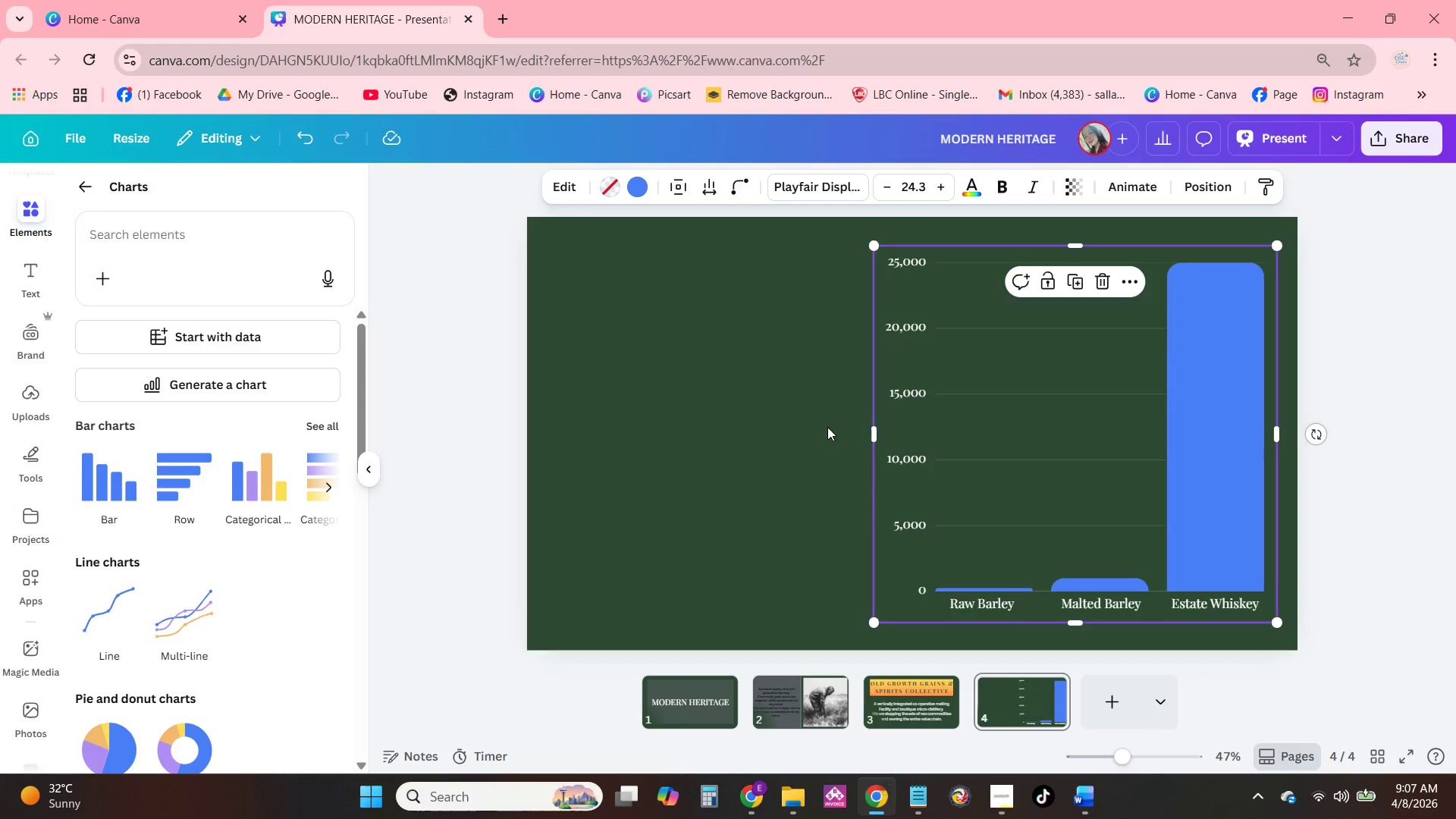 
left_click([786, 428])
 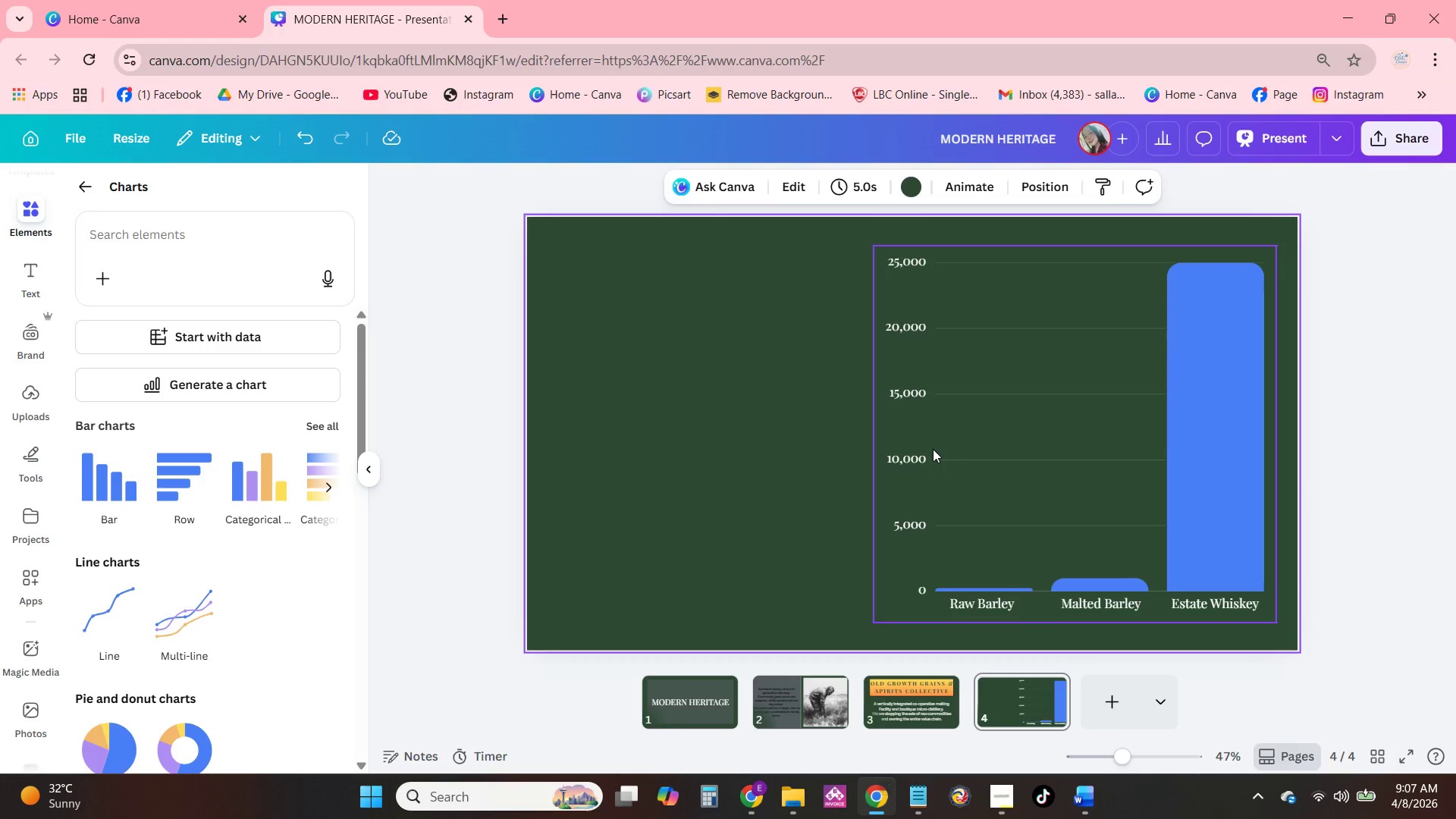 
left_click([940, 444])
 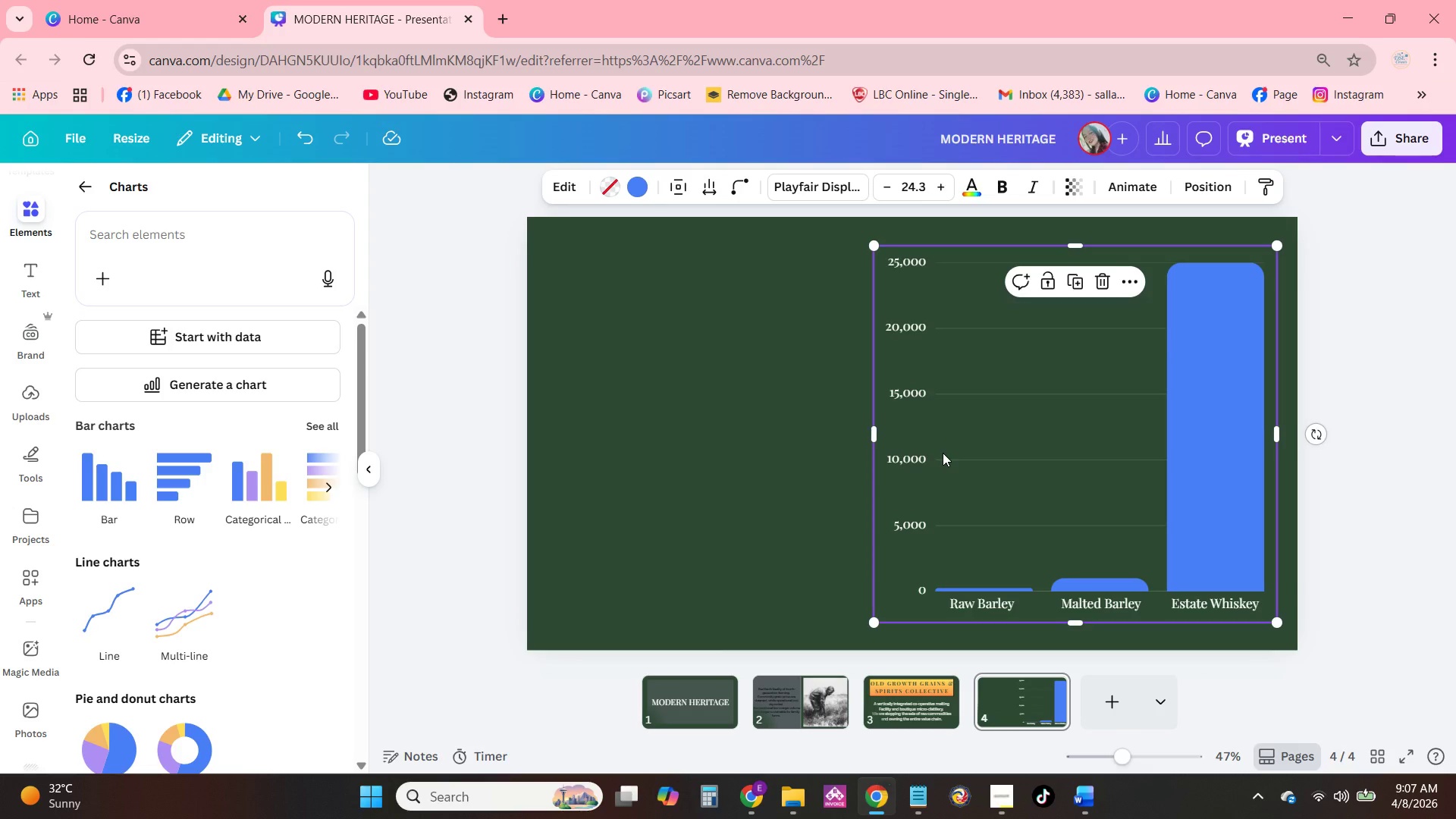 
wait(11.34)
 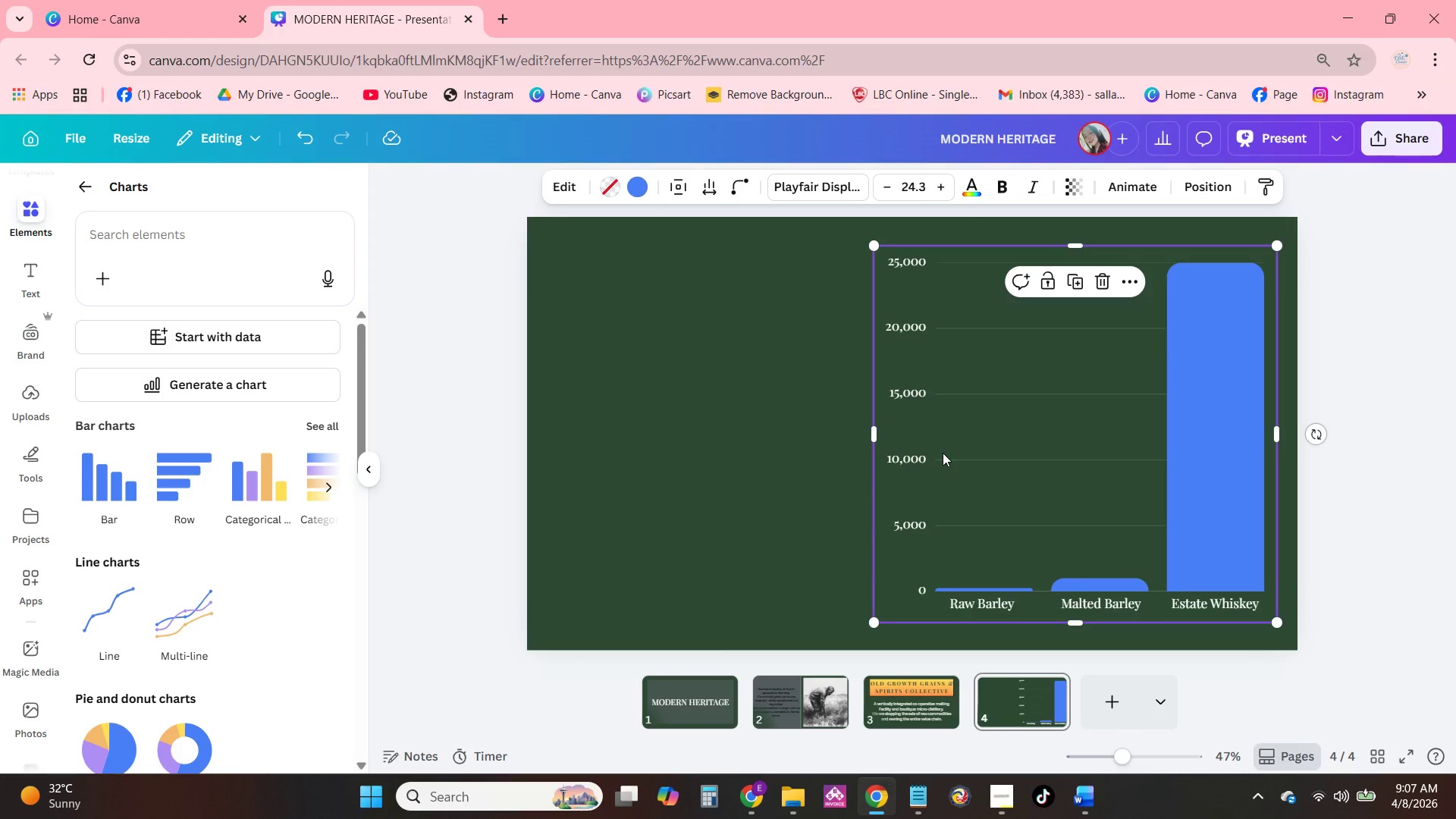 
left_click([33, 273])
 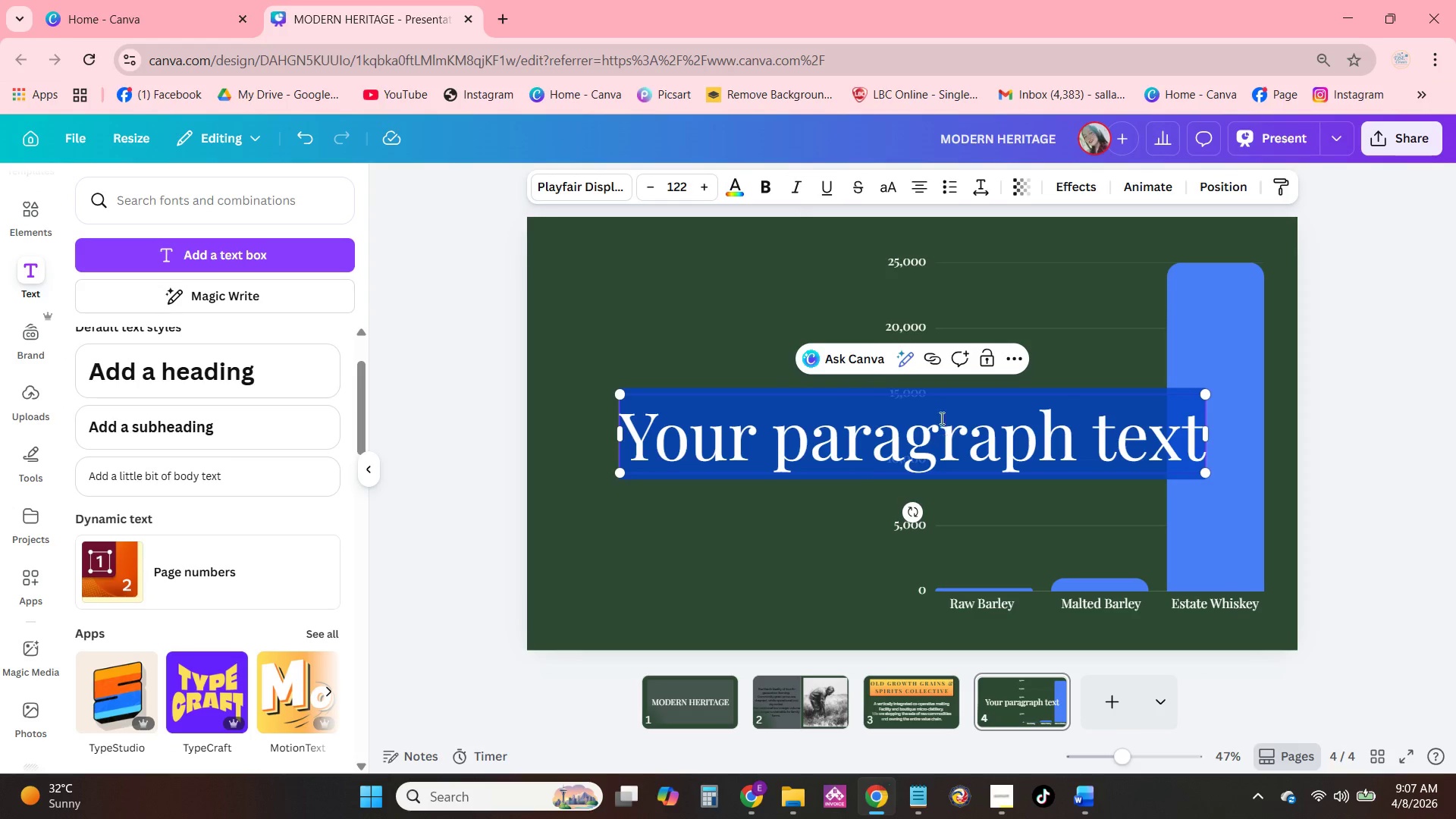 
left_click([599, 189])
 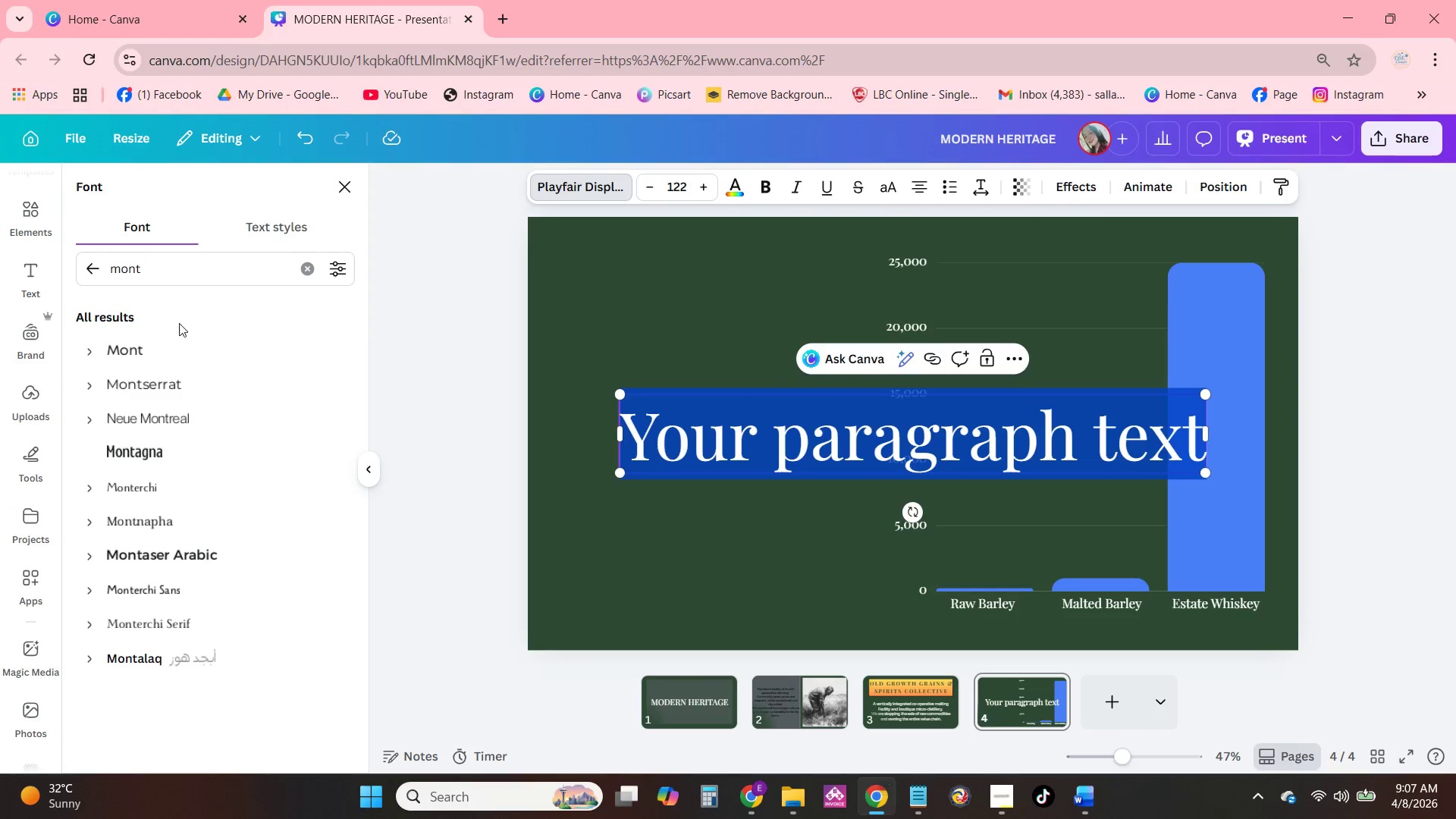 
left_click([169, 385])
 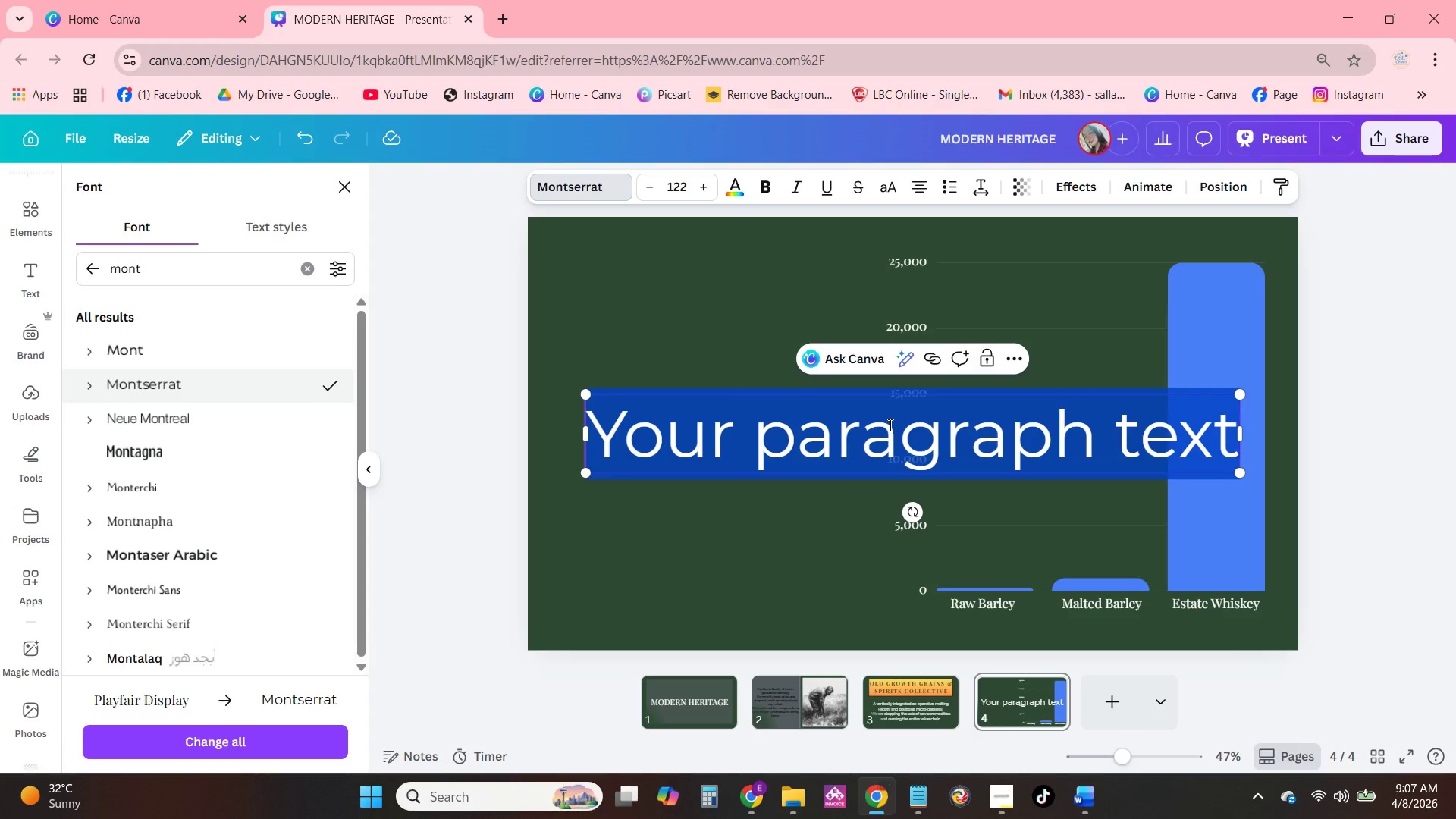 
double_click([889, 425])
 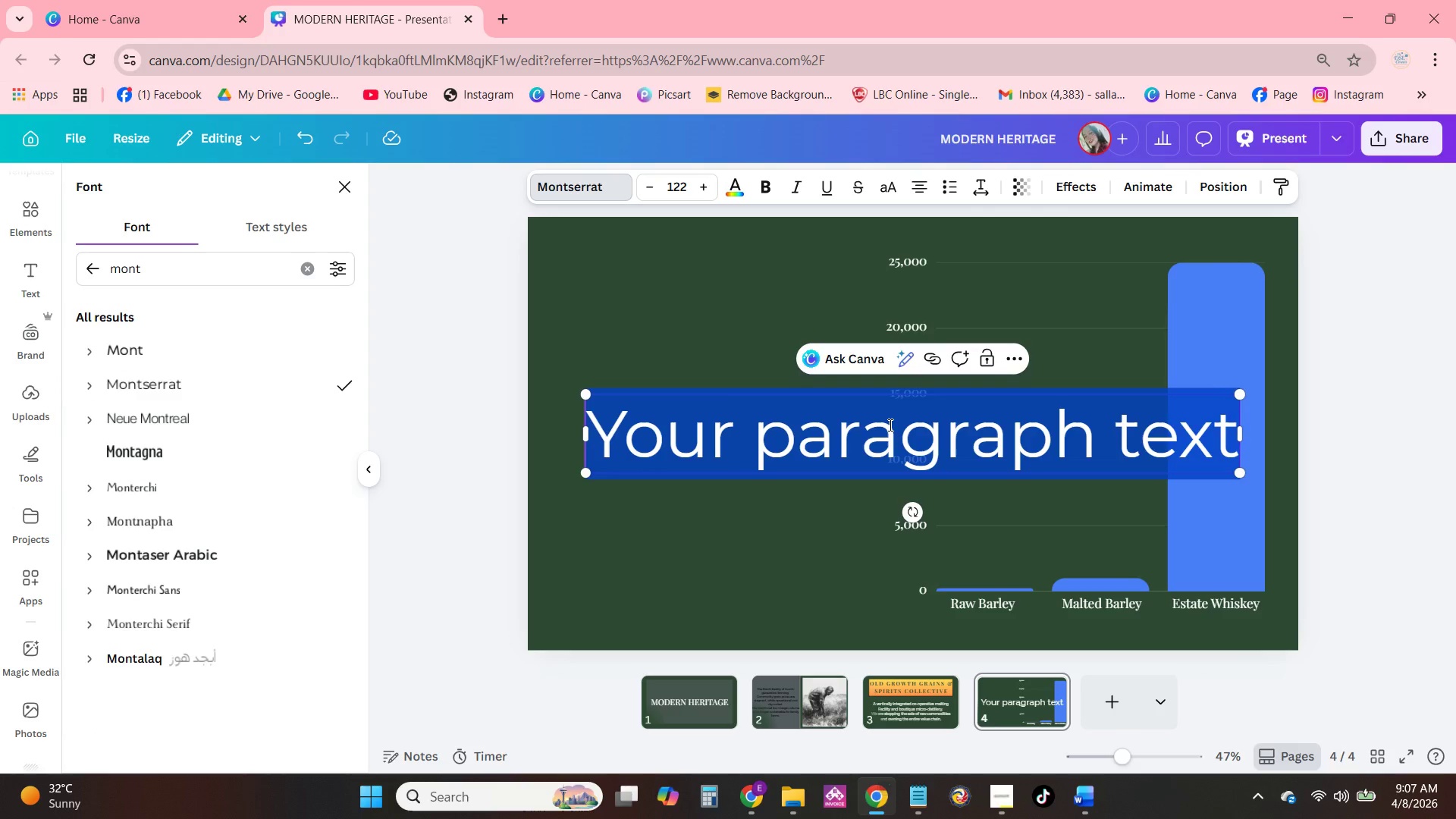 
triple_click([889, 425])
 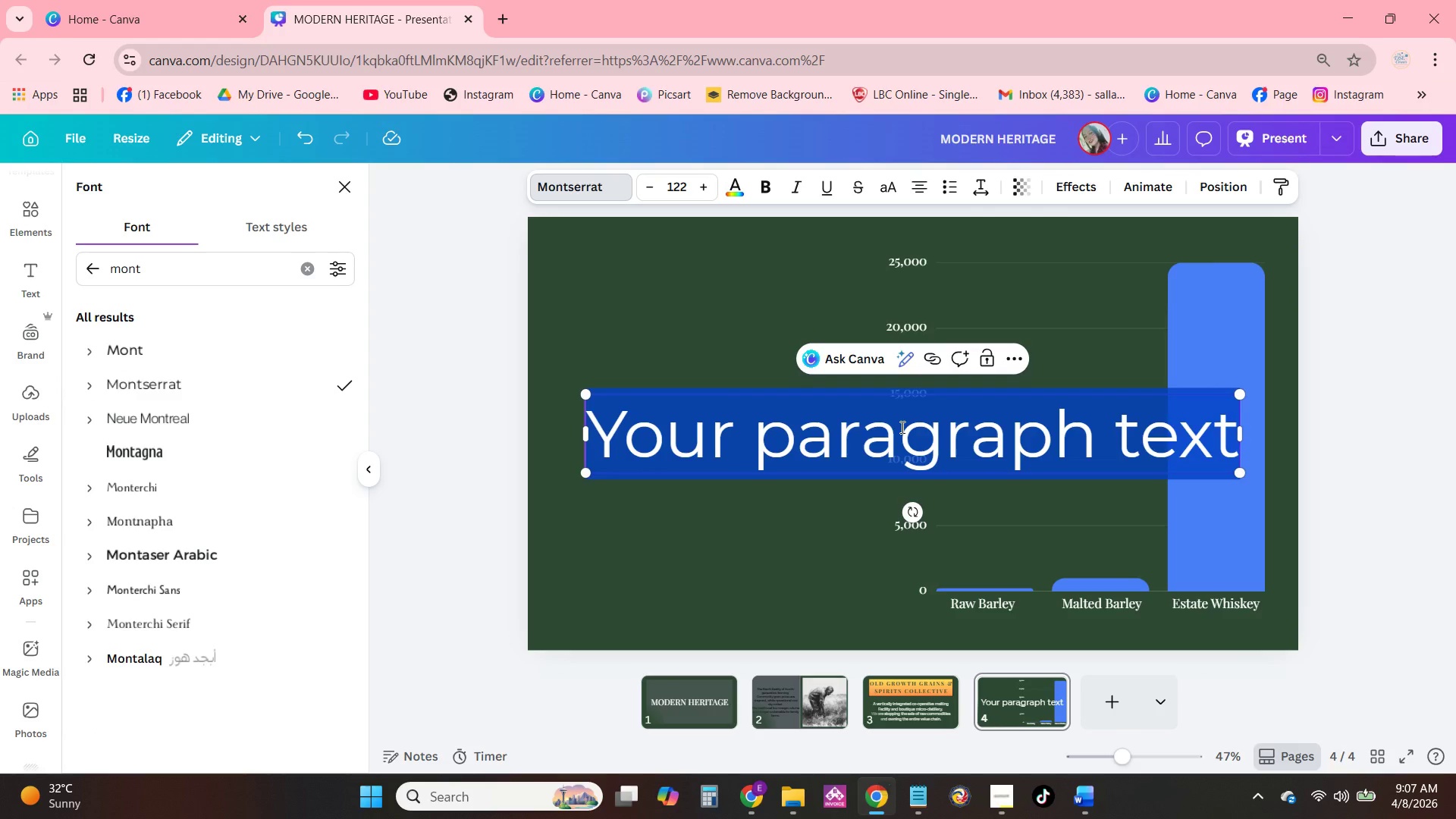 
wait(5.45)
 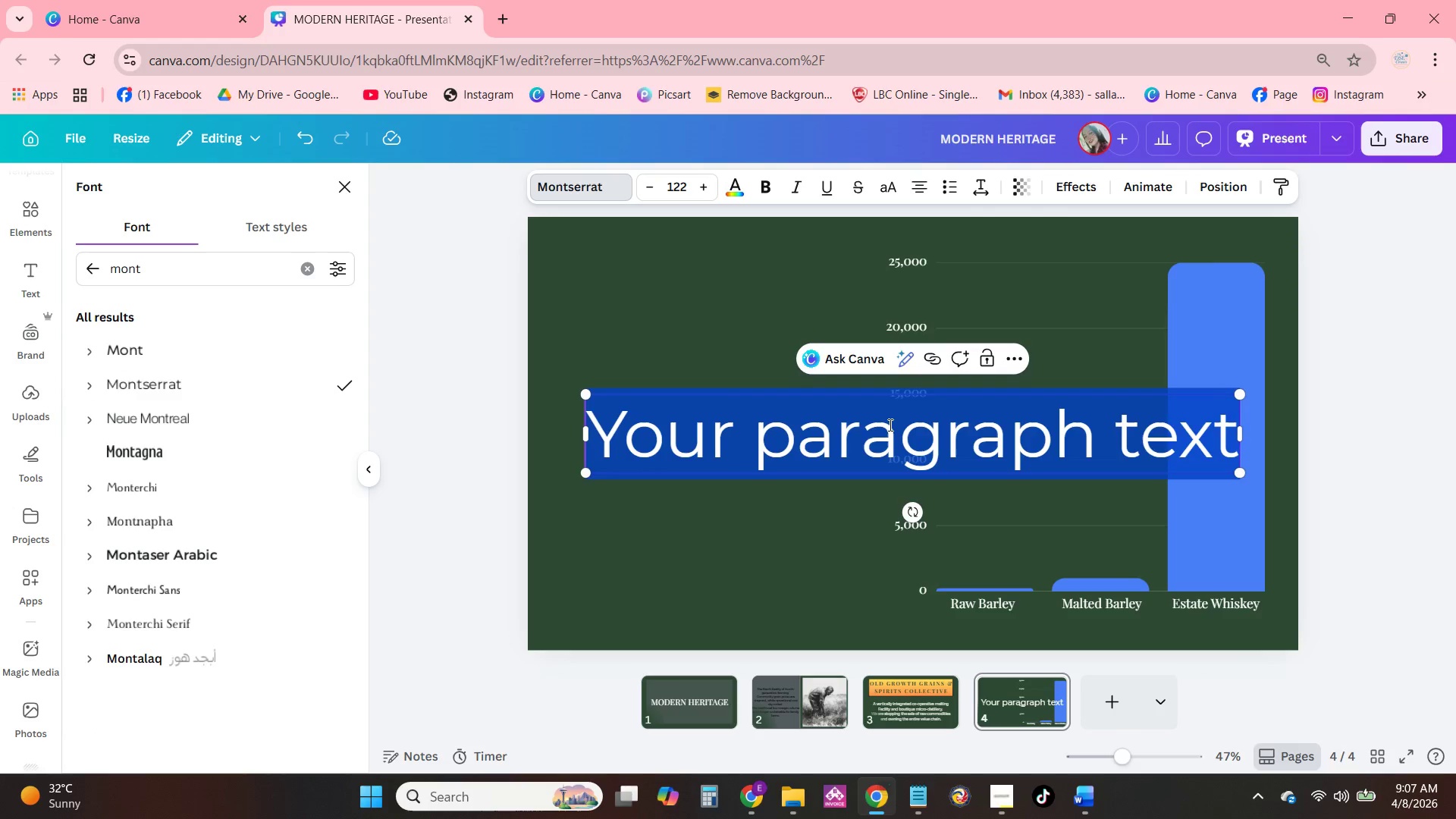 
type(Raw BArley)
 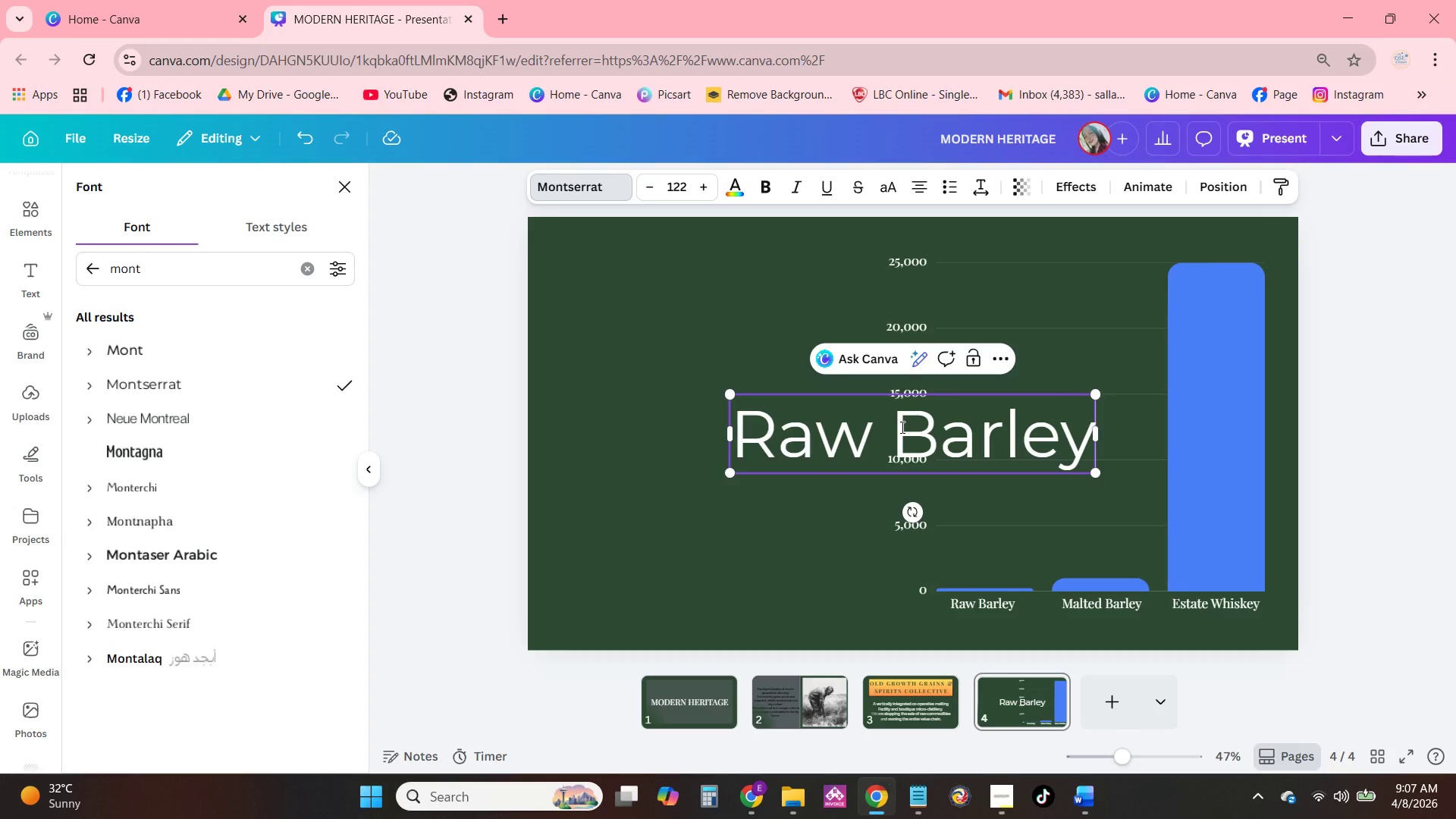 
wait(10.55)
 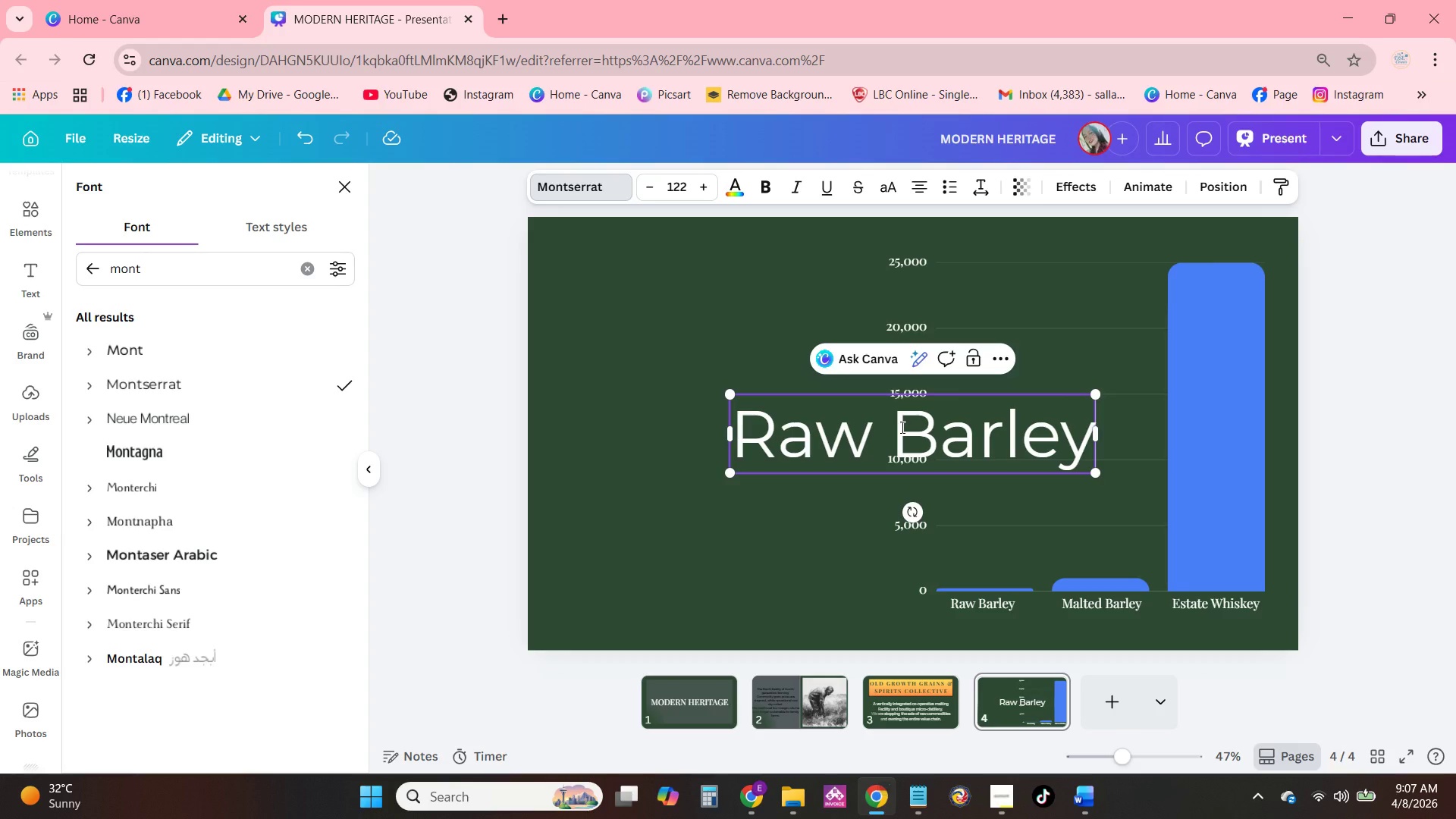 
type( (sold)
key(Backspace)
key(Backspace)
key(Backspace)
key(Backspace)
type(Sold as COMMODITY)
 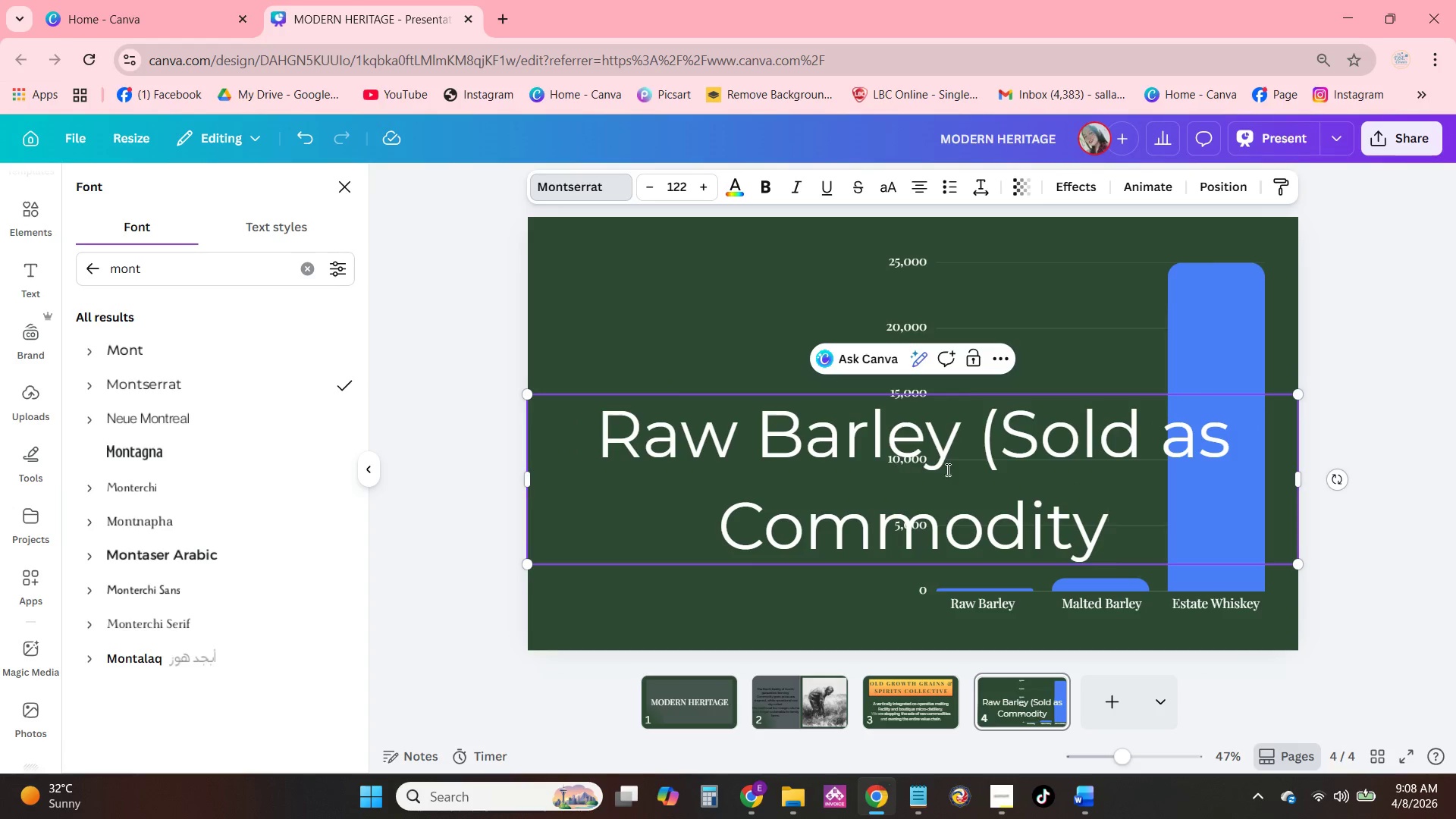 
 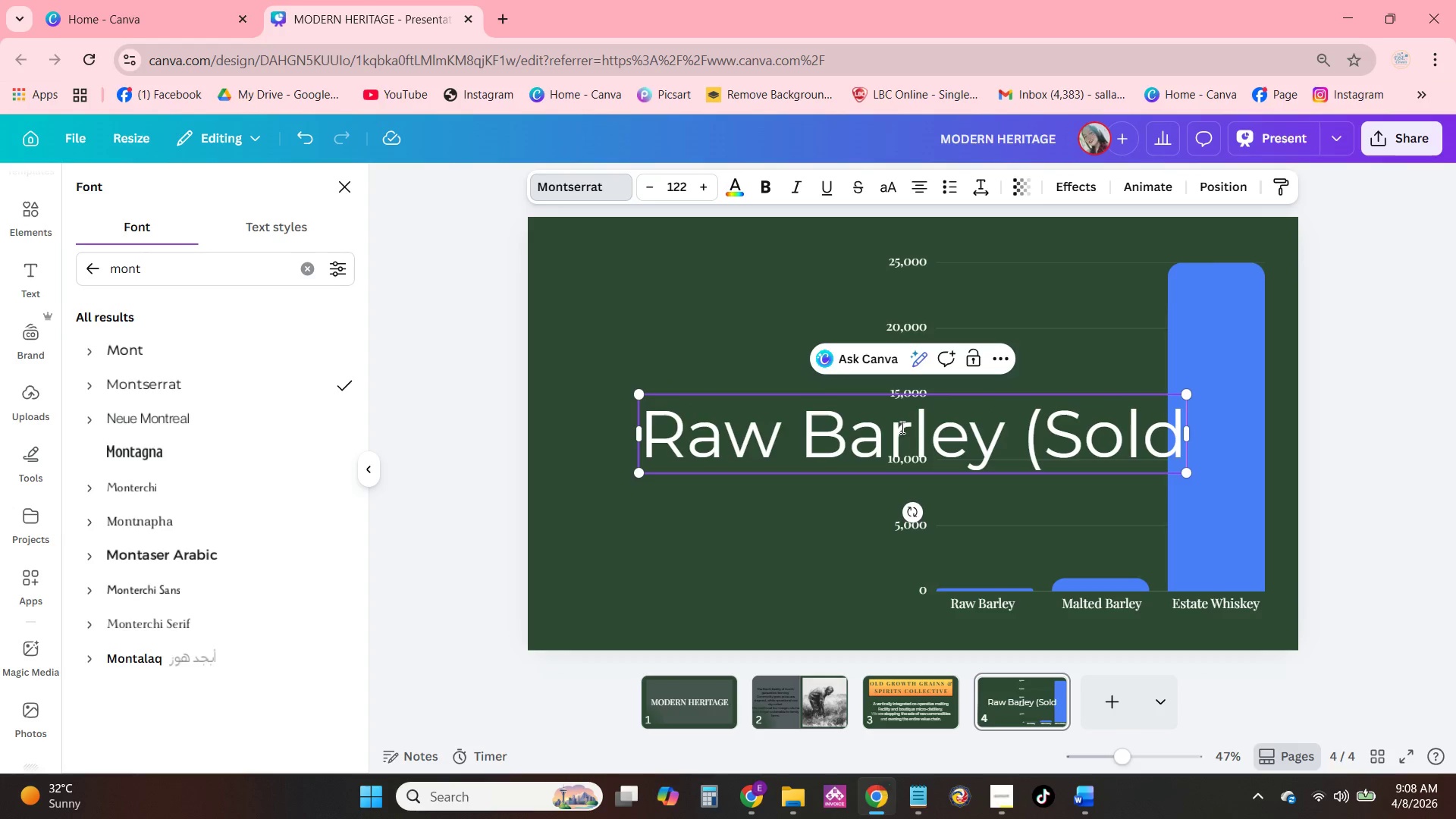 
hold_key(key=CapsLock, duration=30.0)
 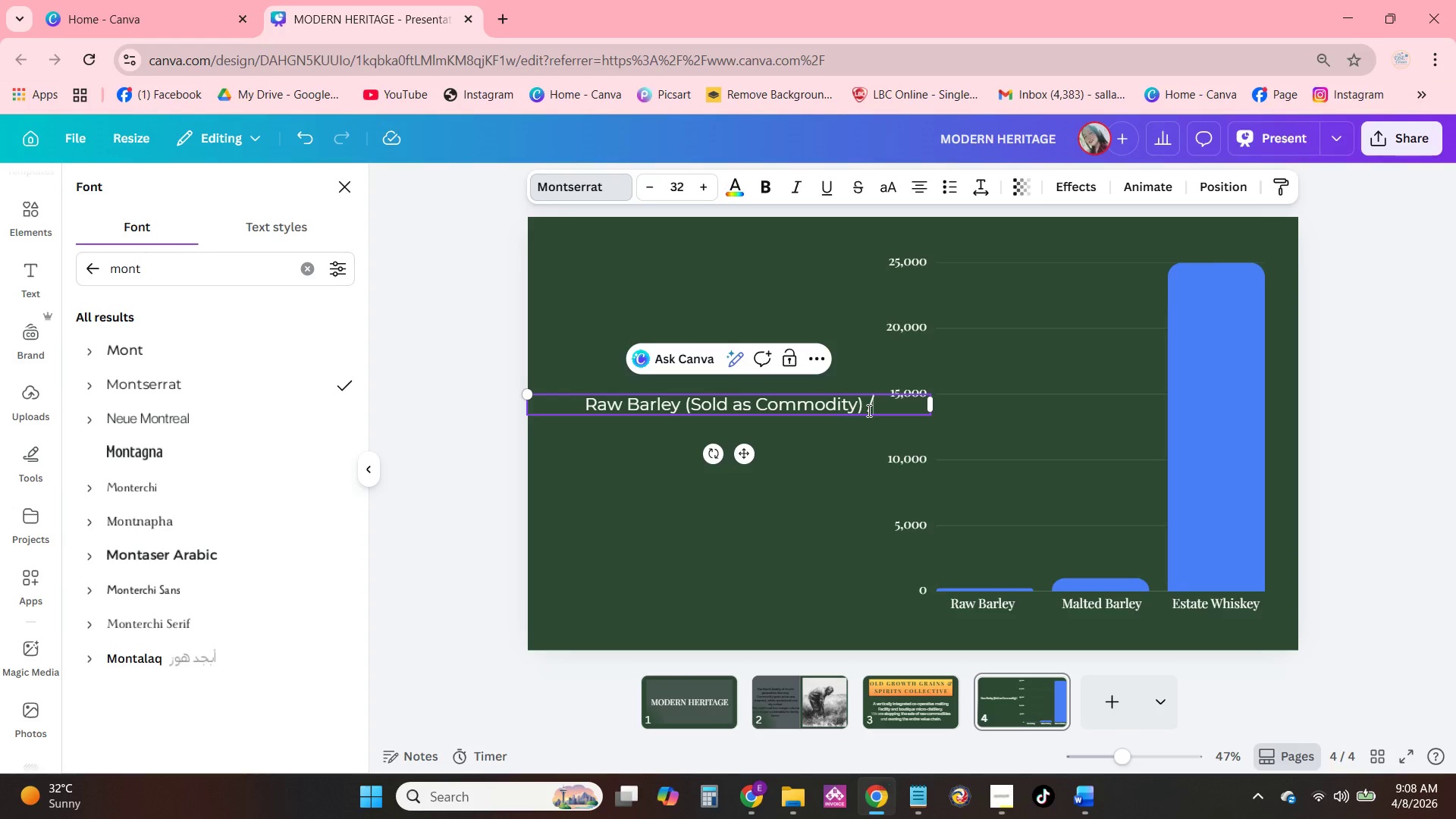 
left_click_drag(start_coordinate=[1301, 486], to_coordinate=[933, 456])
 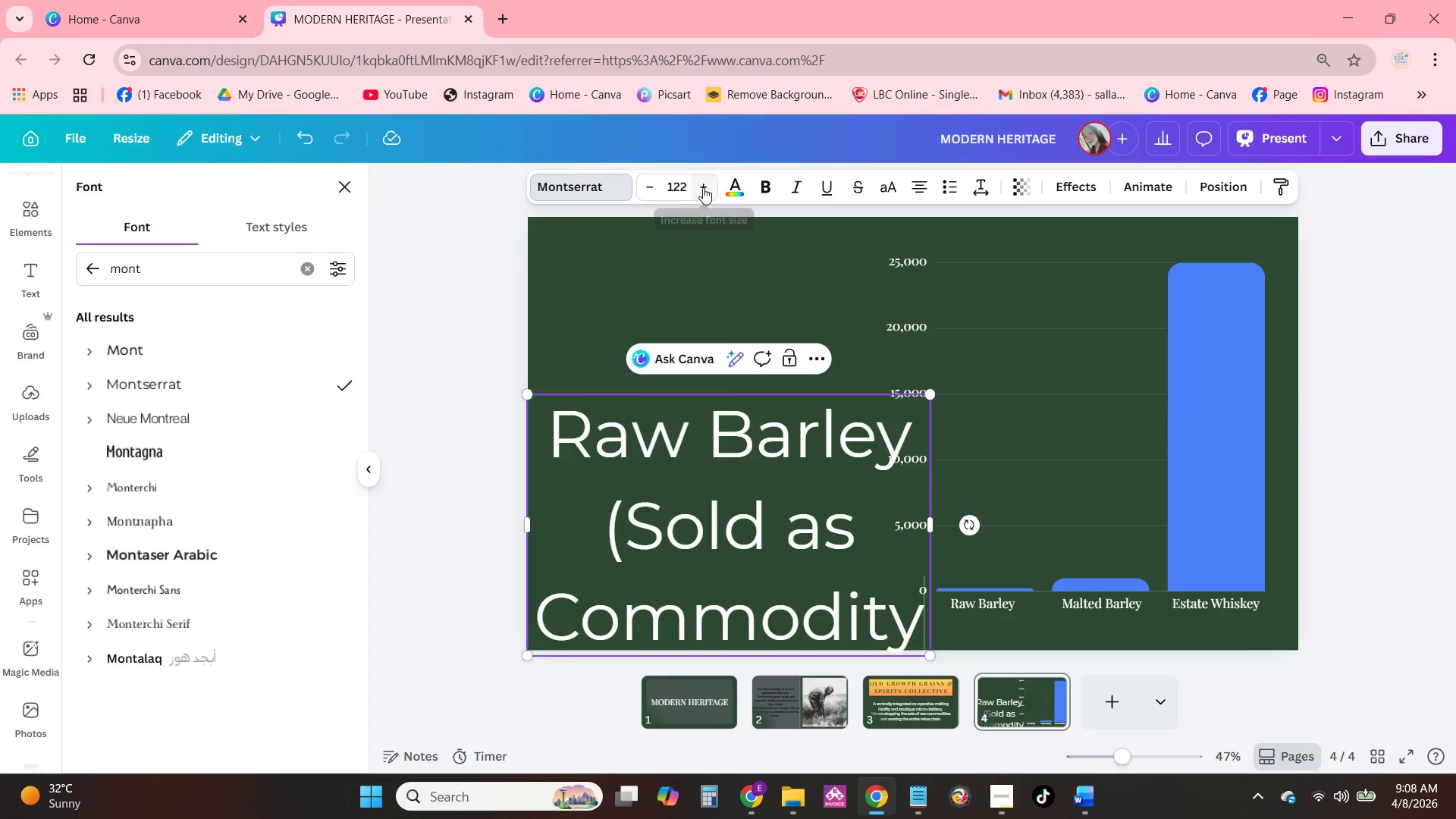 
left_click([673, 186])
 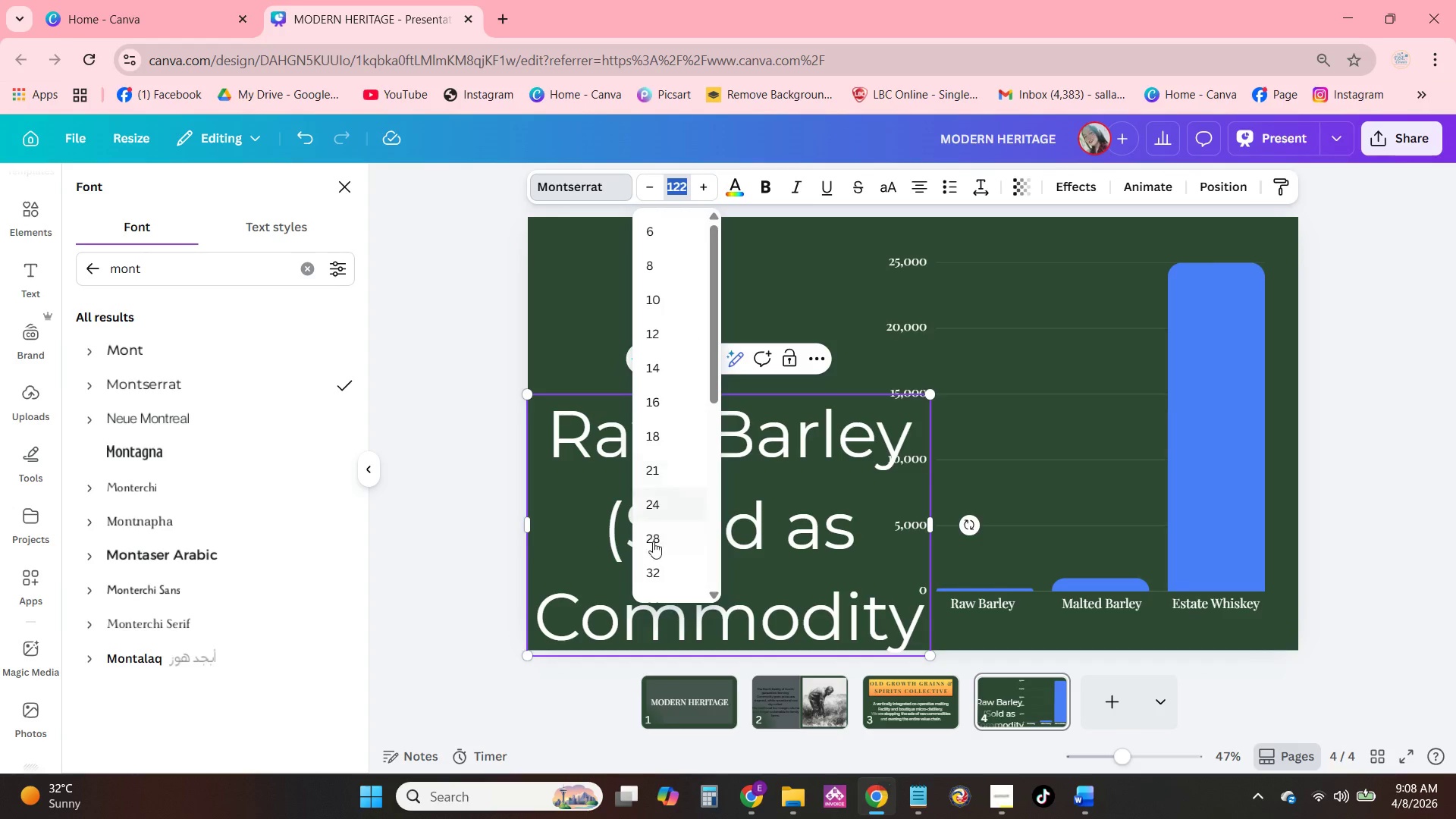 
left_click([655, 558])
 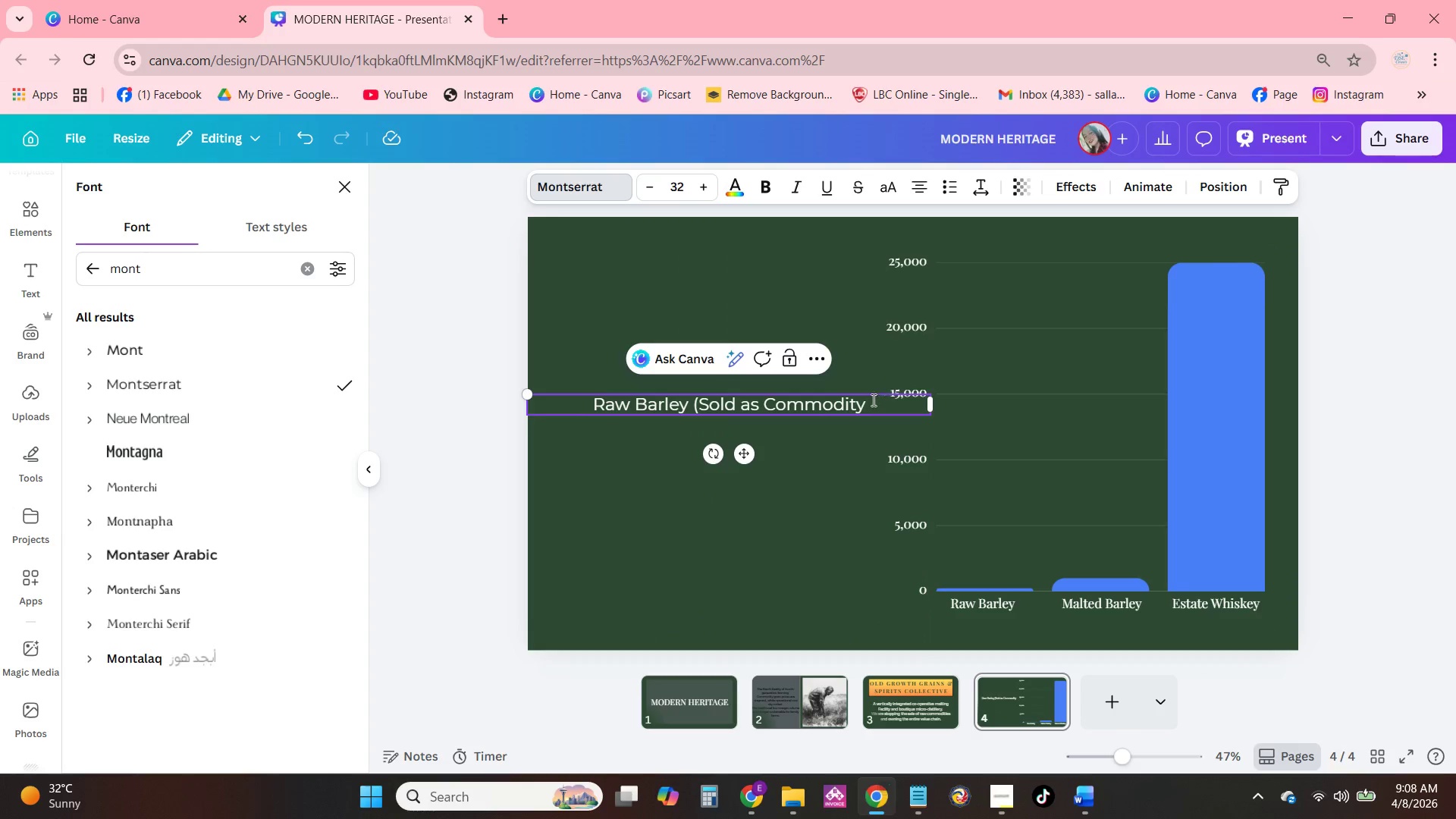 
left_click([868, 408])
 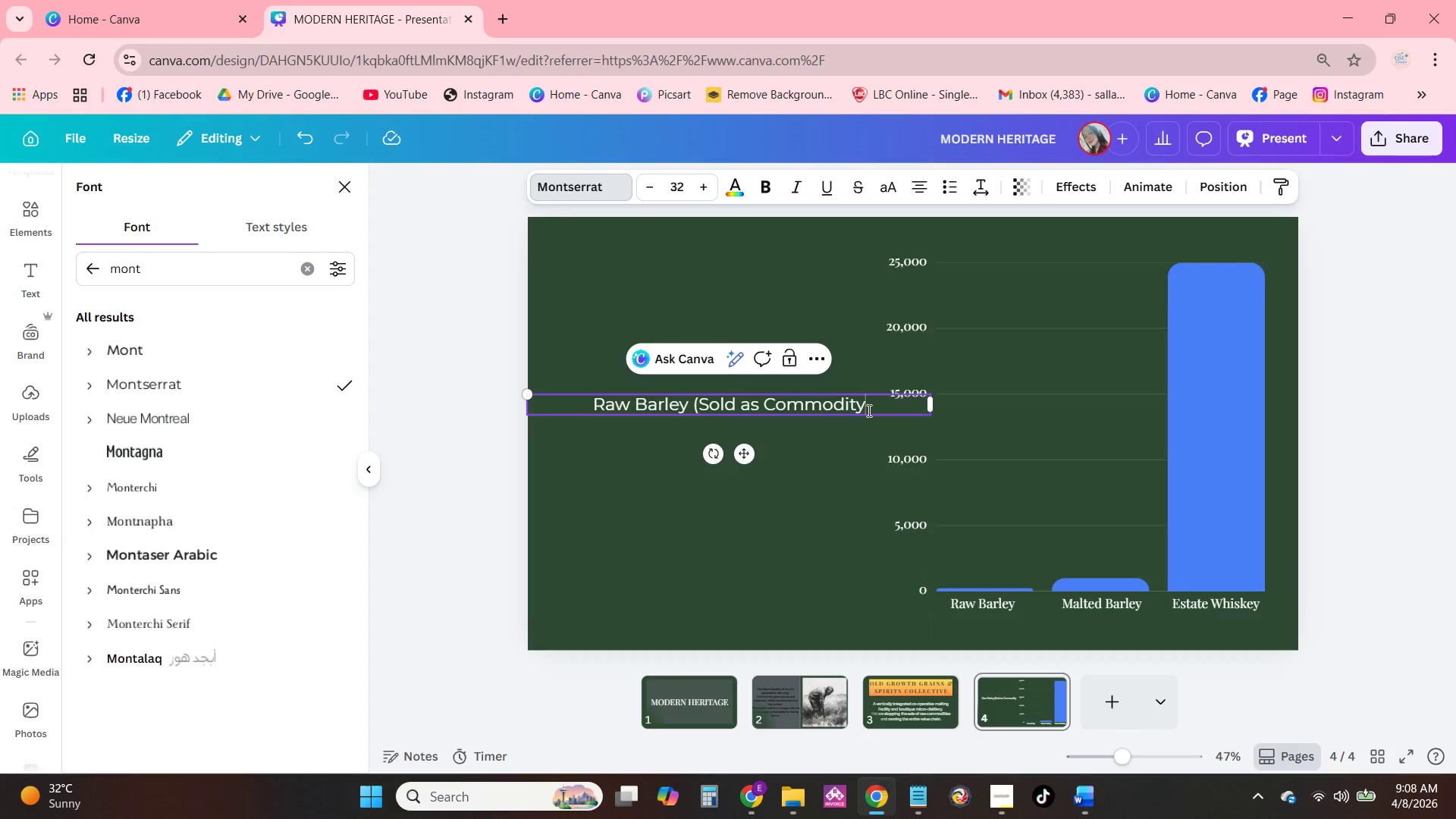 
key(Shift+0)
 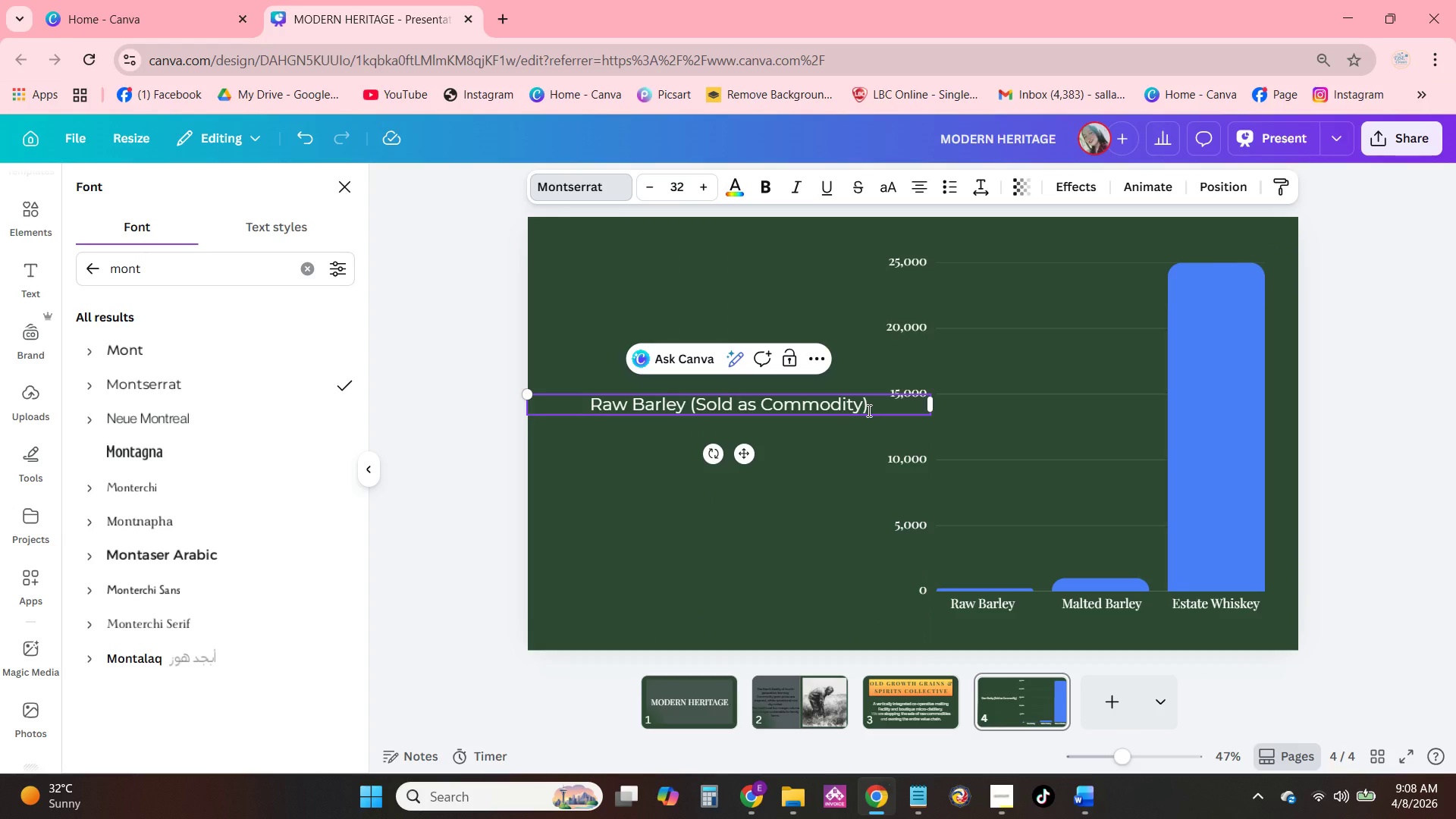 
key(Space)
 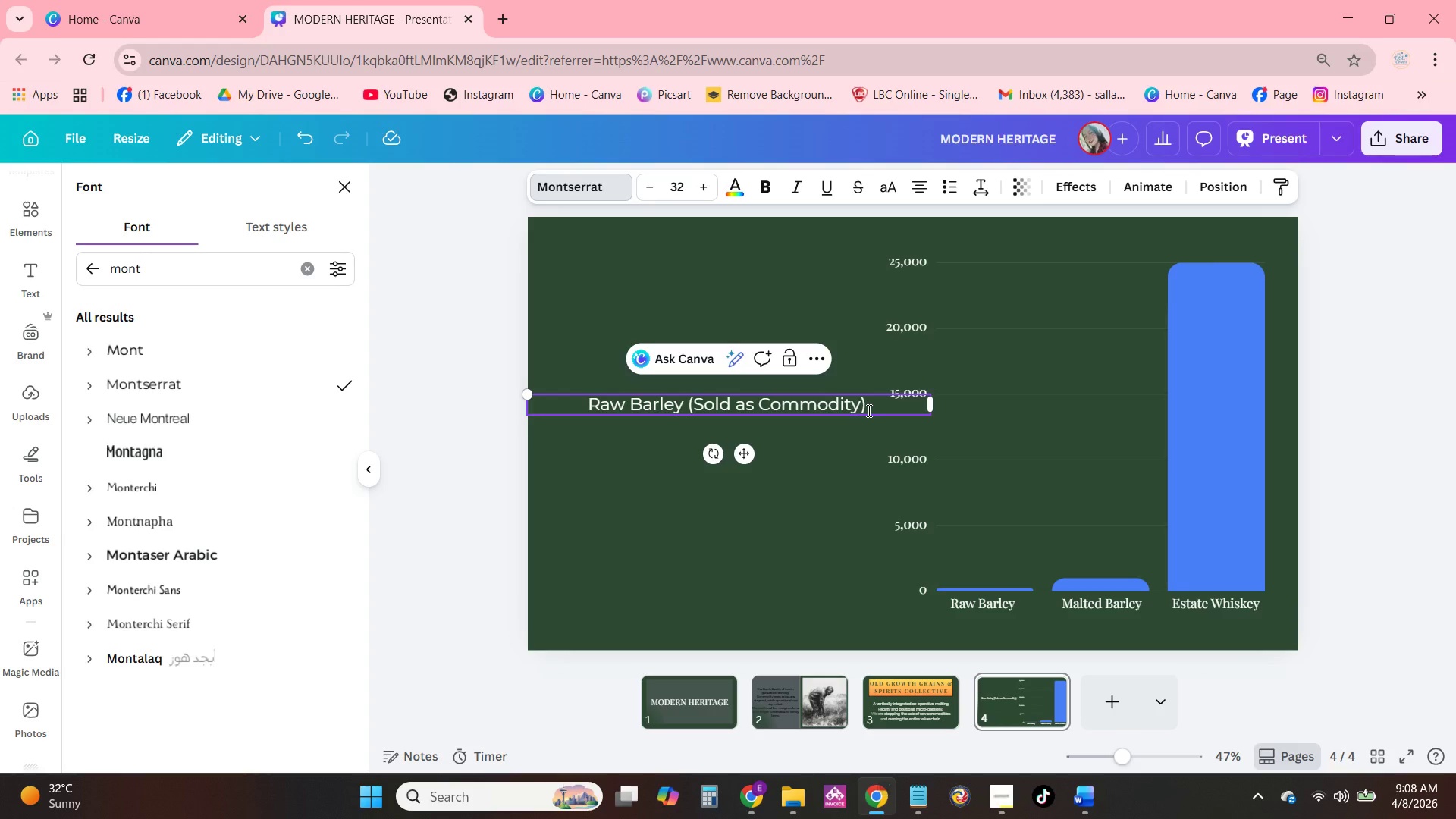 
key(L)
 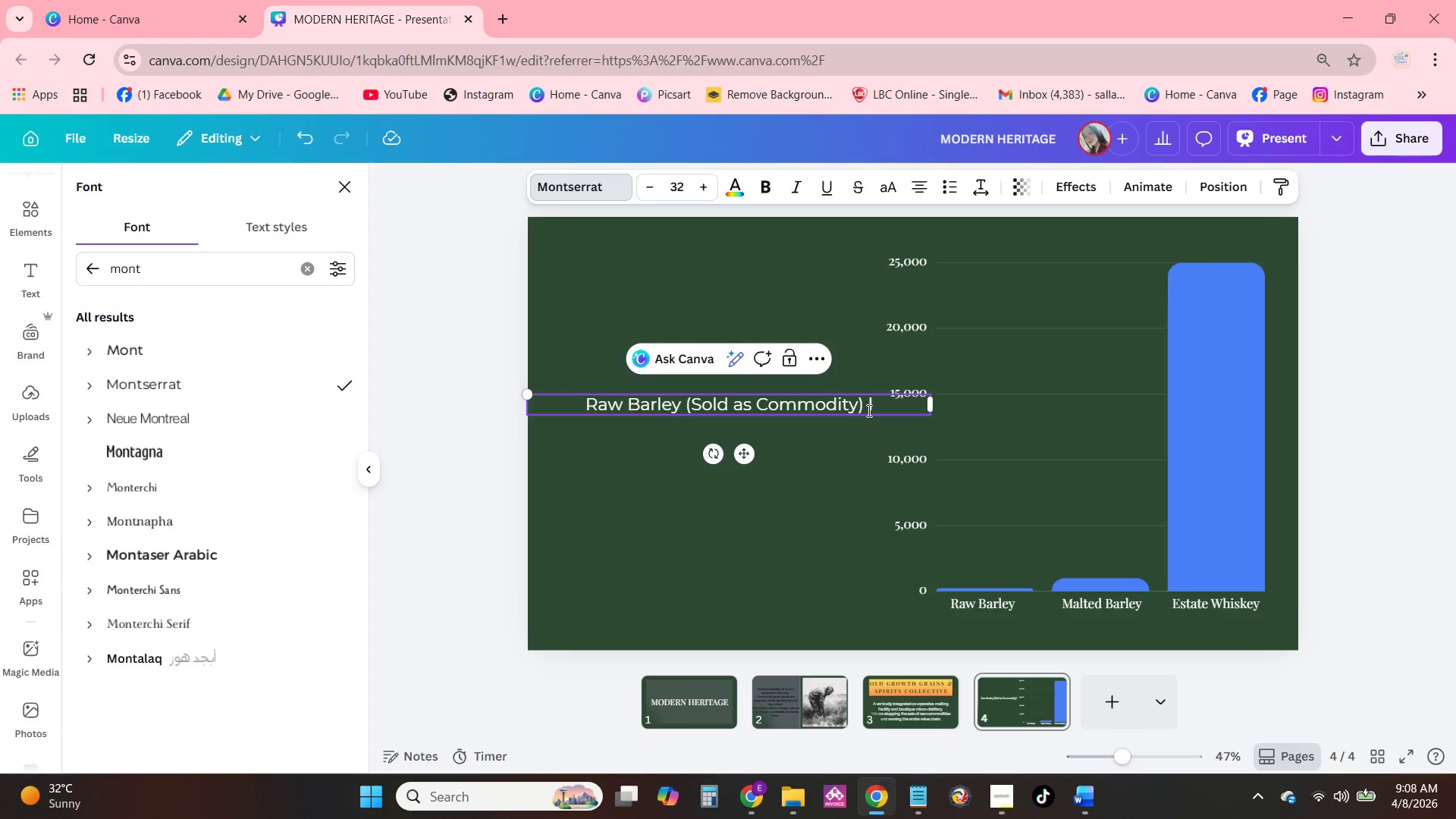 
key(Space)
 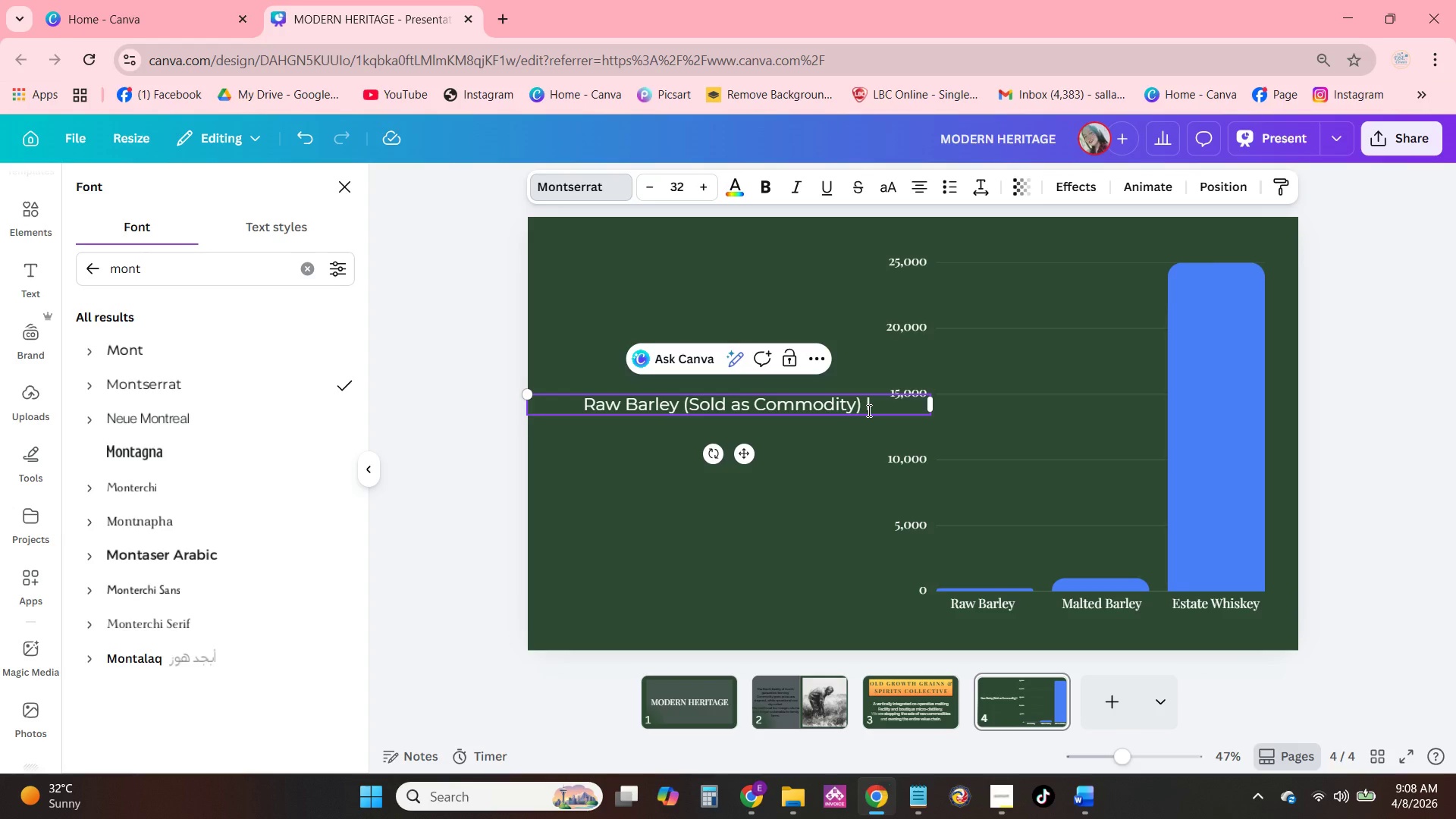 
key(Backspace)
 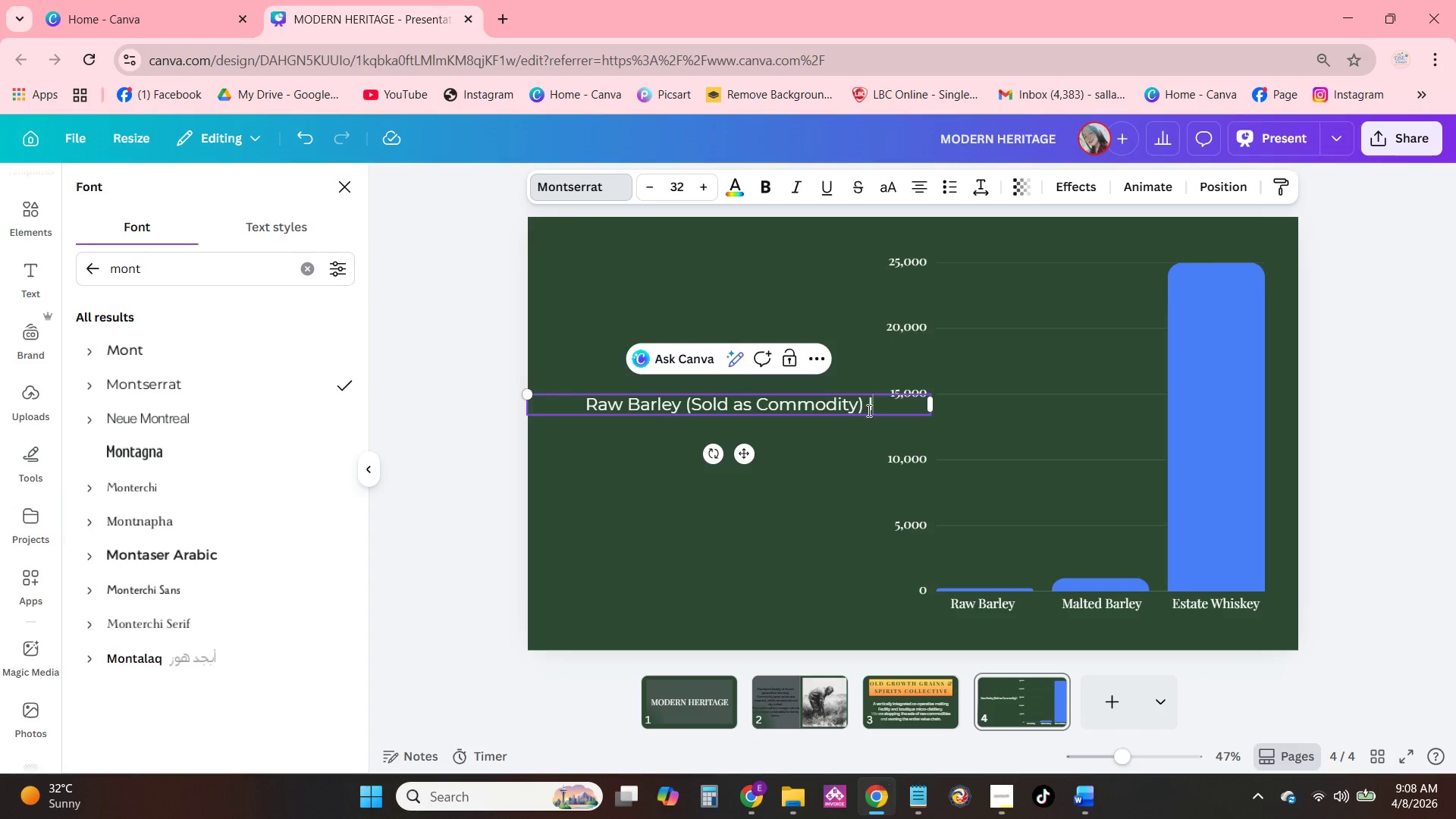 
key(Backspace)
 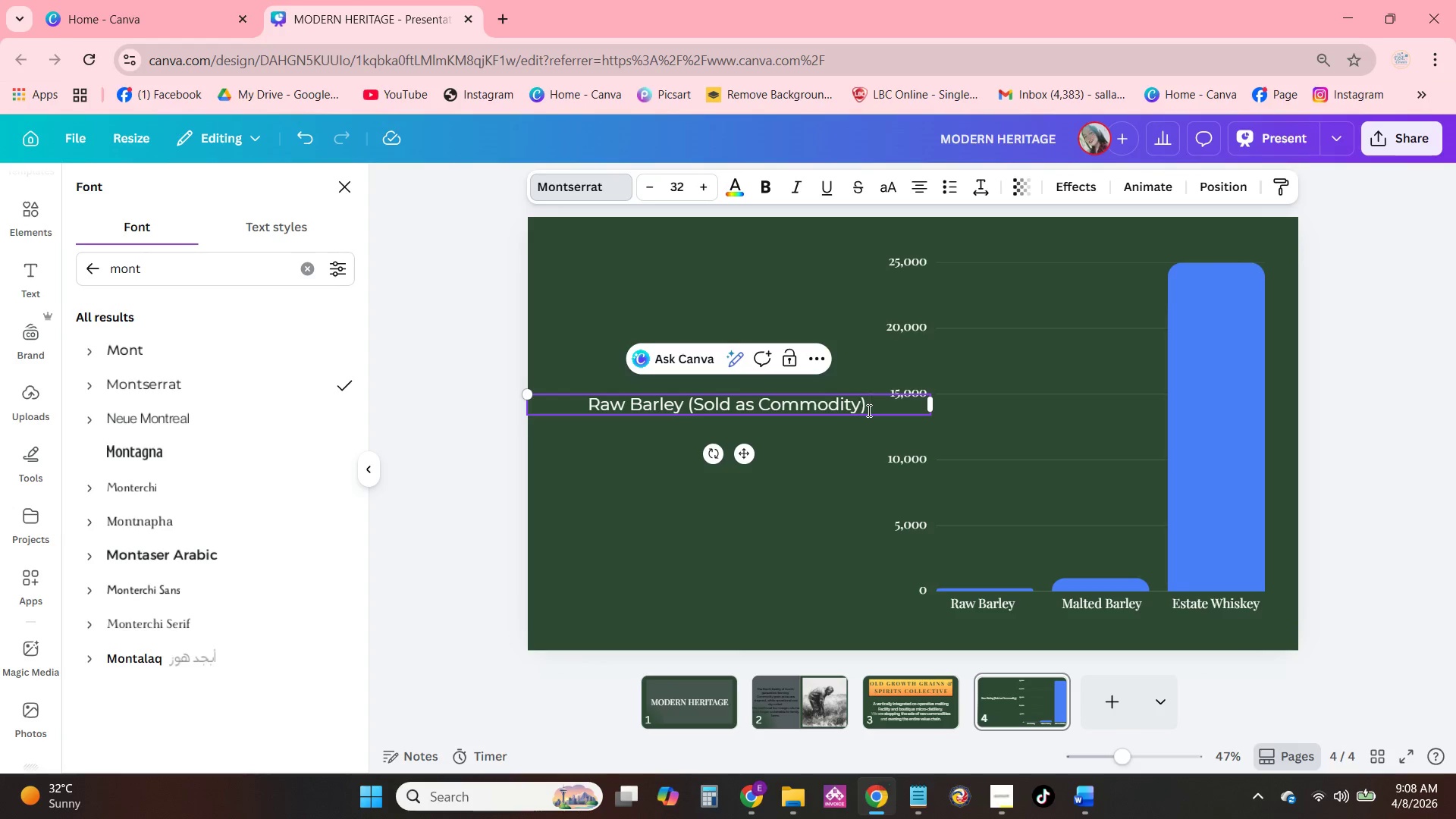 
type(/ Value: $250)
 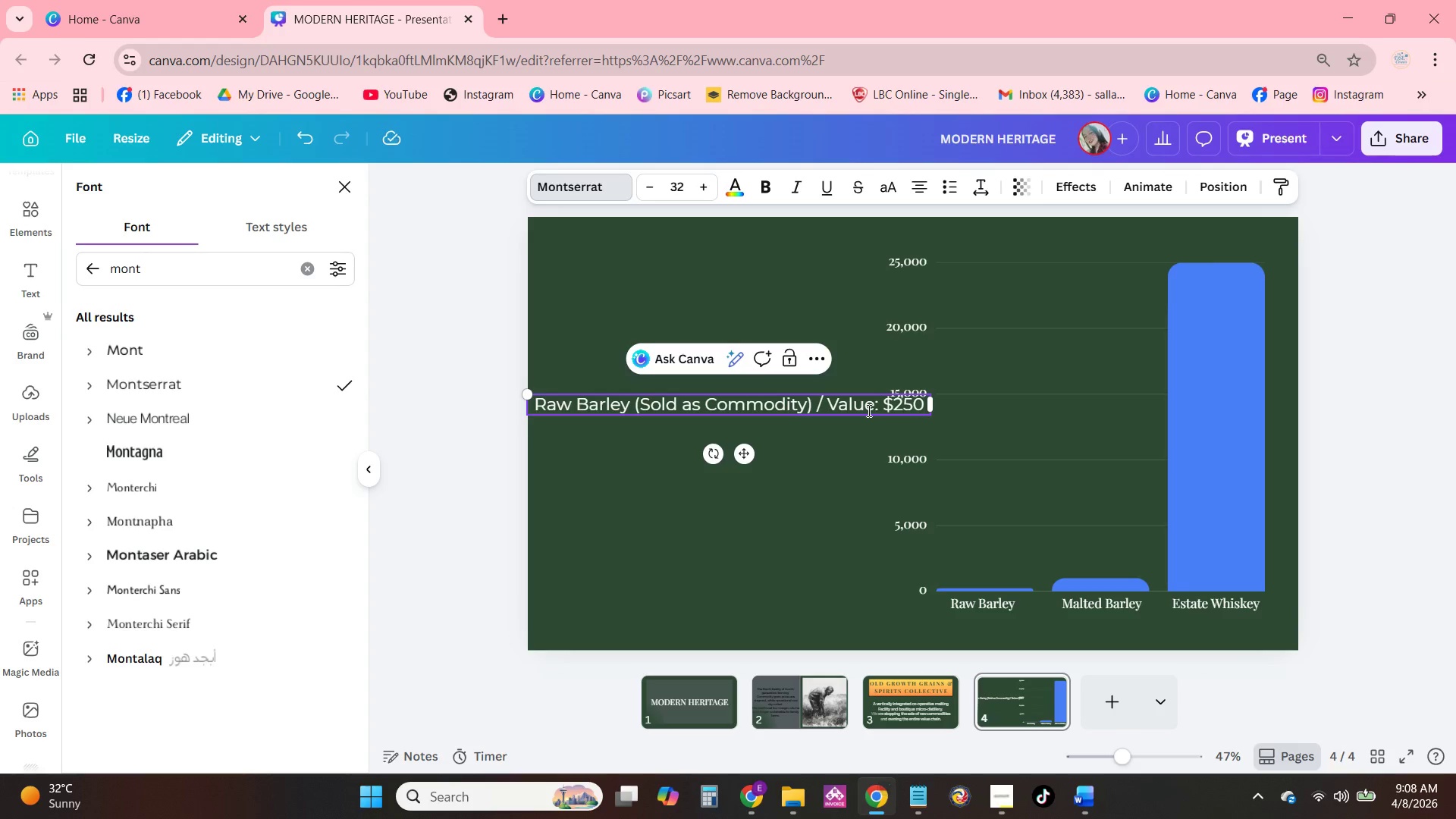 
left_click([885, 462])
 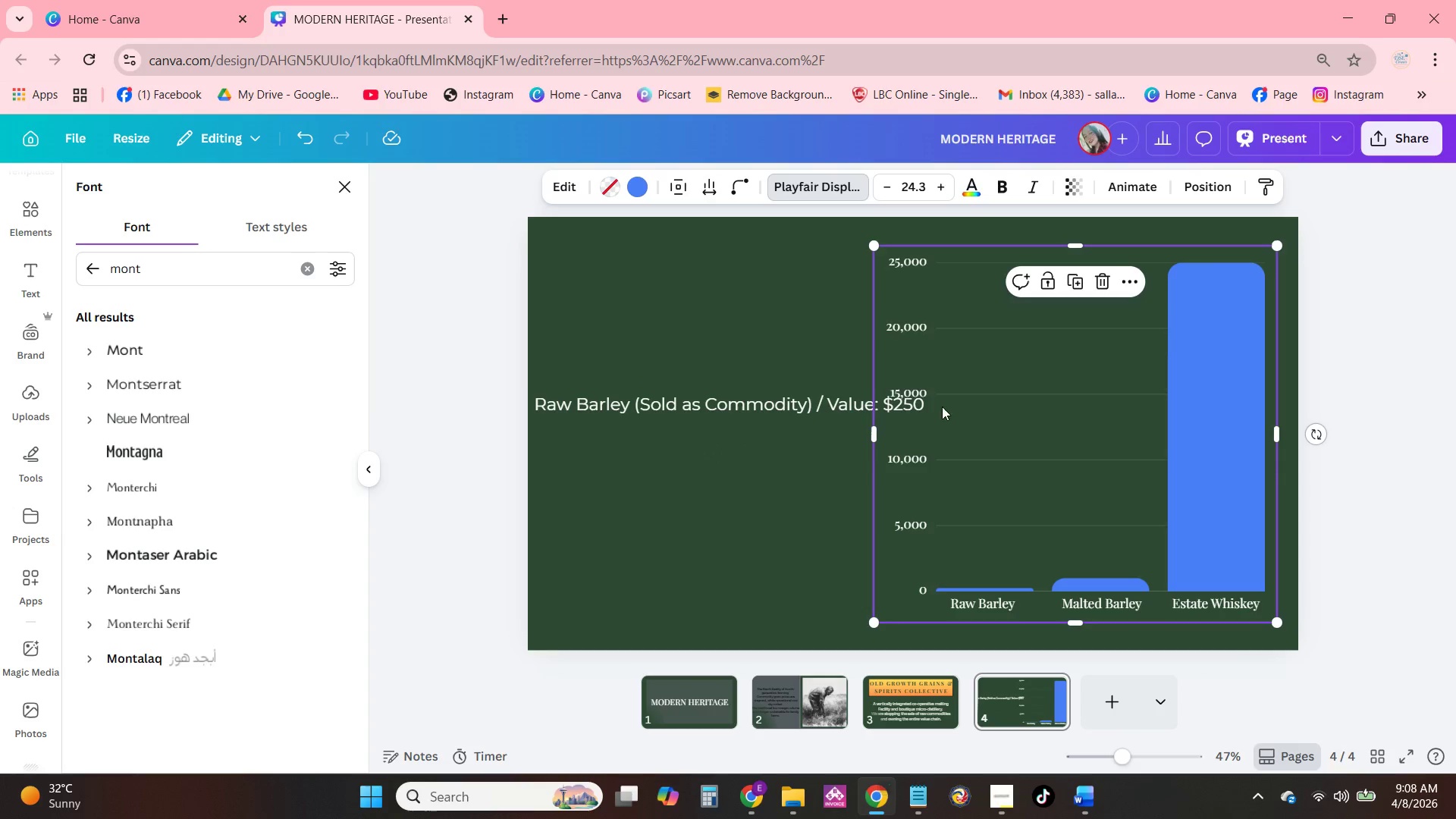 
left_click([900, 404])
 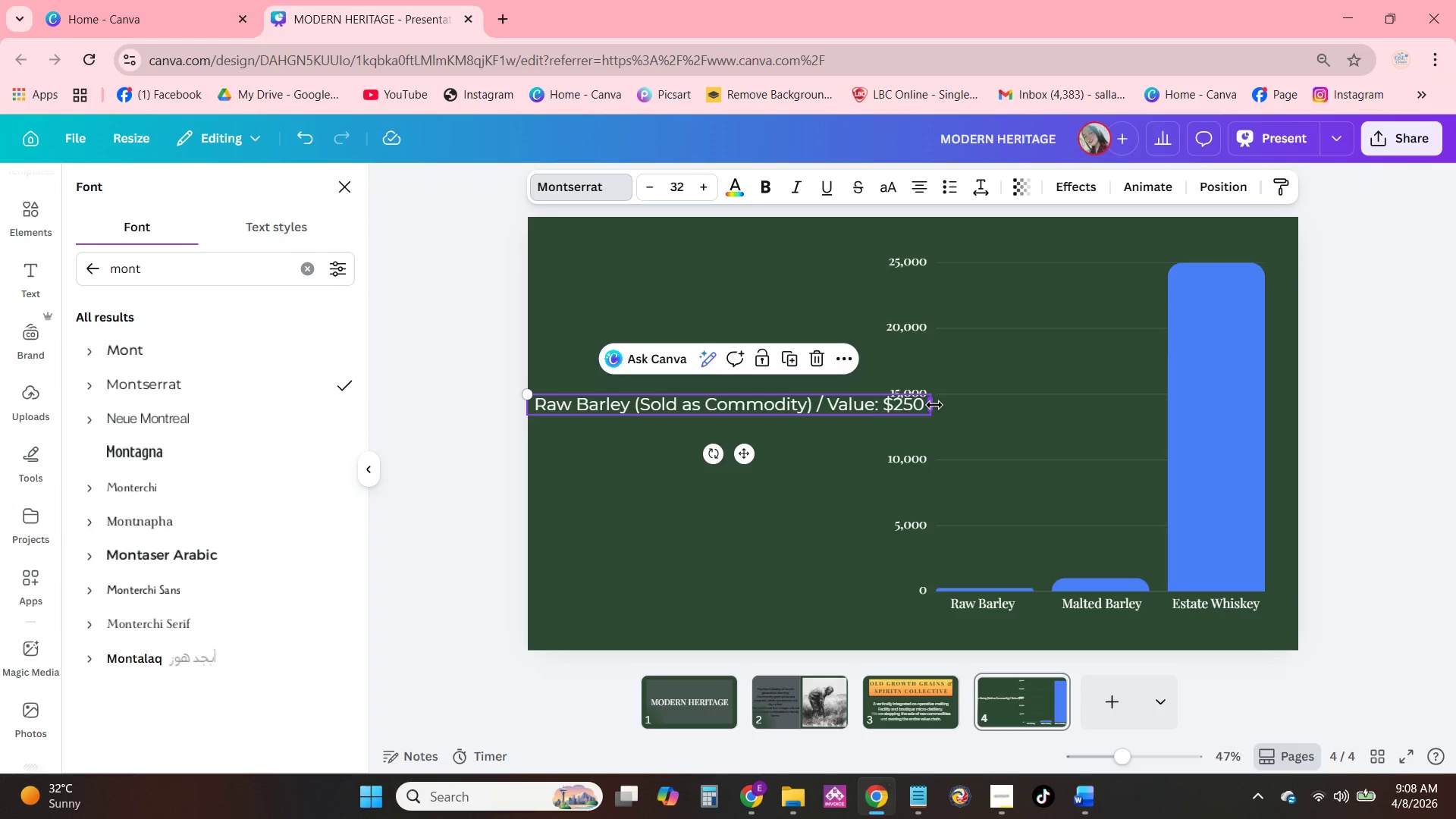 
left_click([974, 422])
 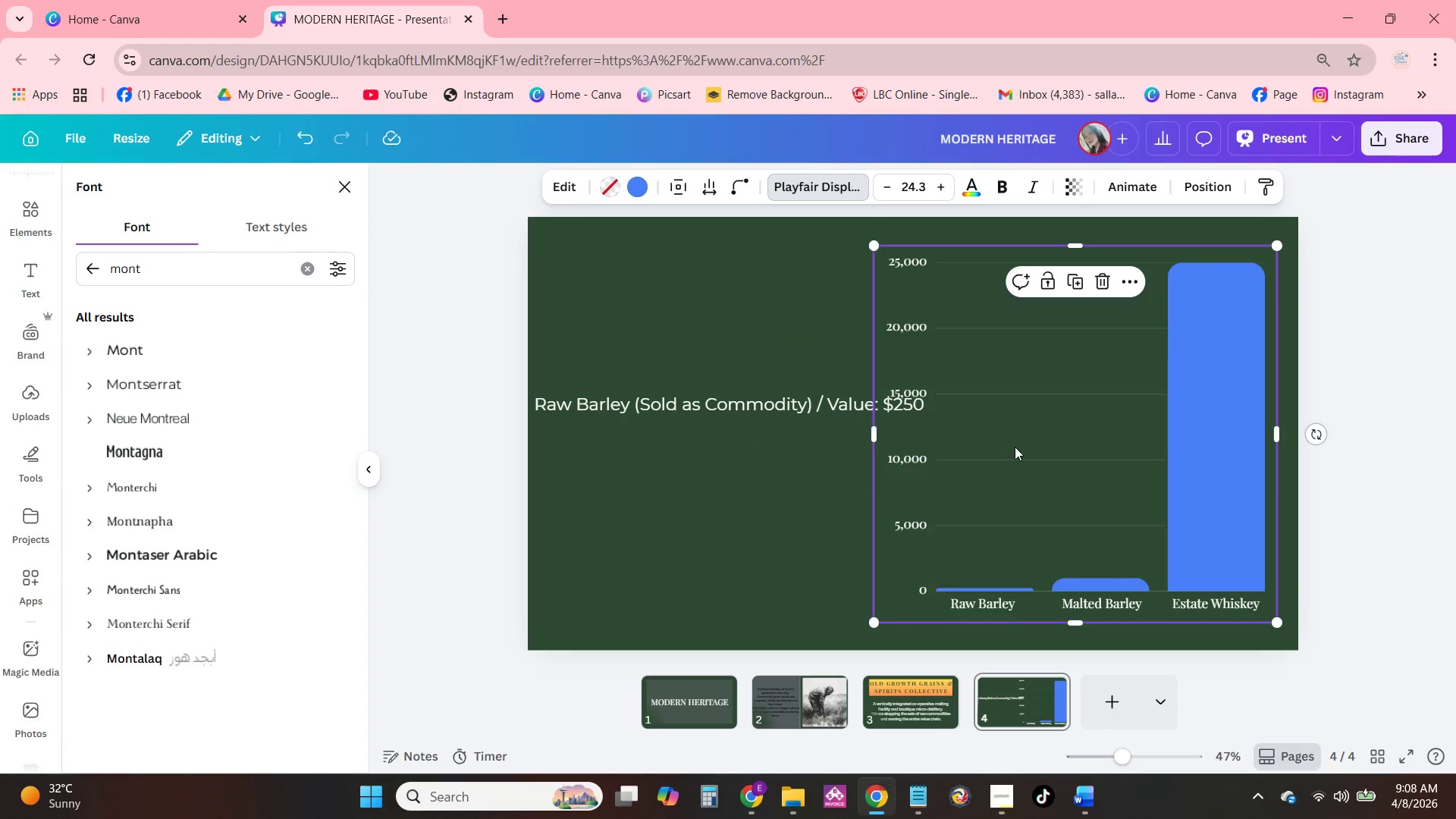 
left_click_drag(start_coordinate=[1013, 447], to_coordinate=[1028, 447])
 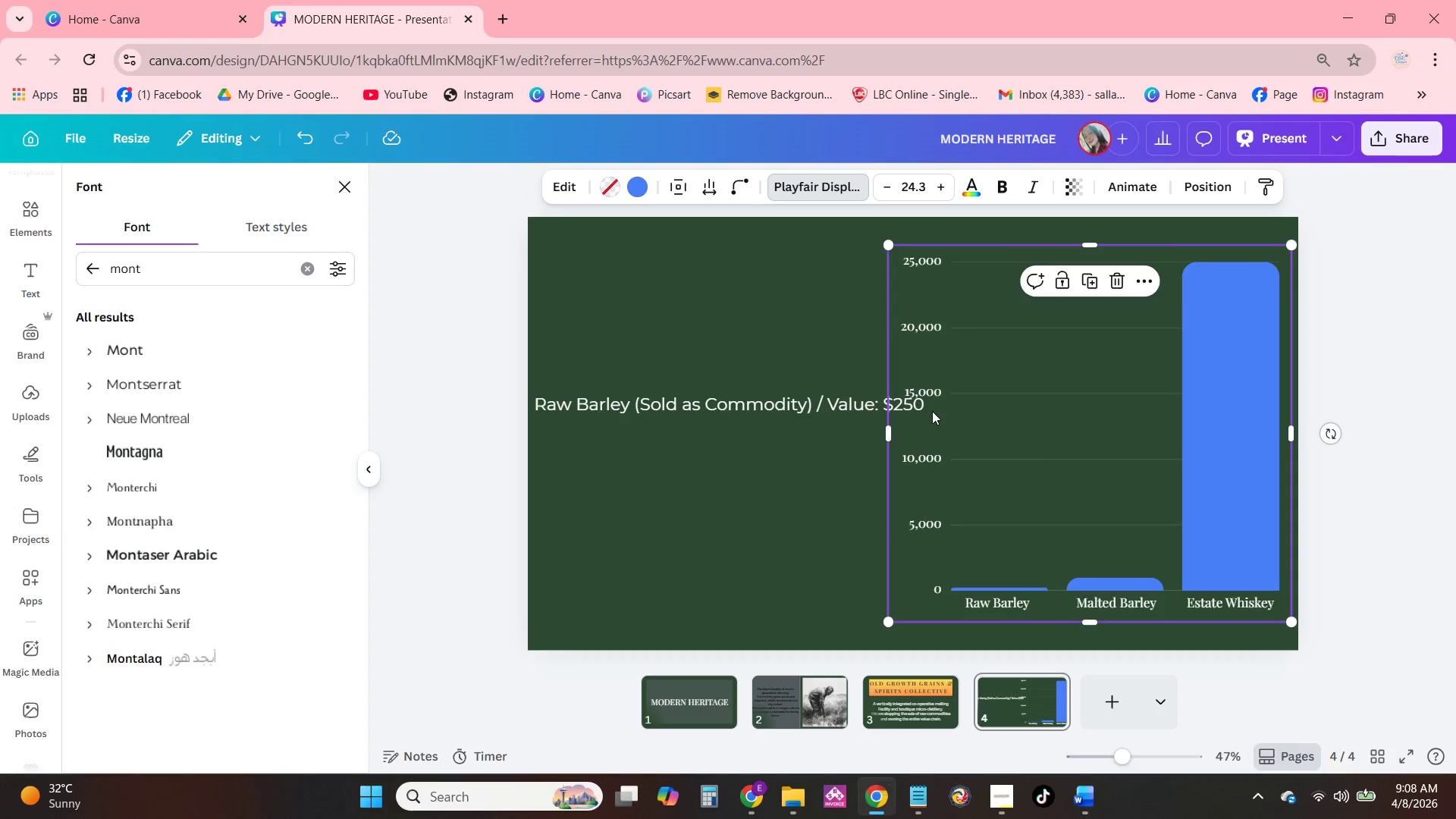 
left_click([923, 403])
 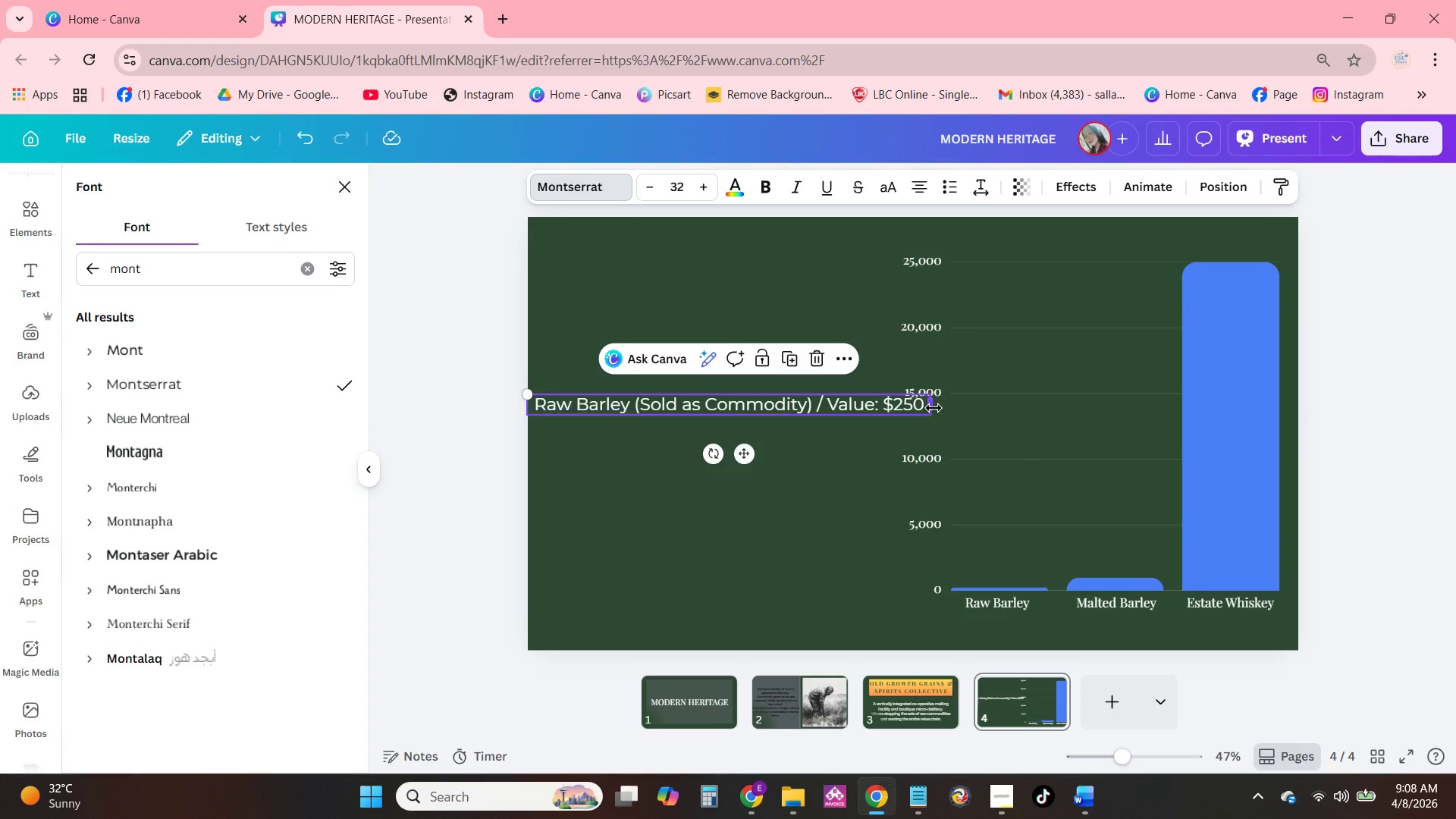 
left_click_drag(start_coordinate=[934, 408], to_coordinate=[888, 408])
 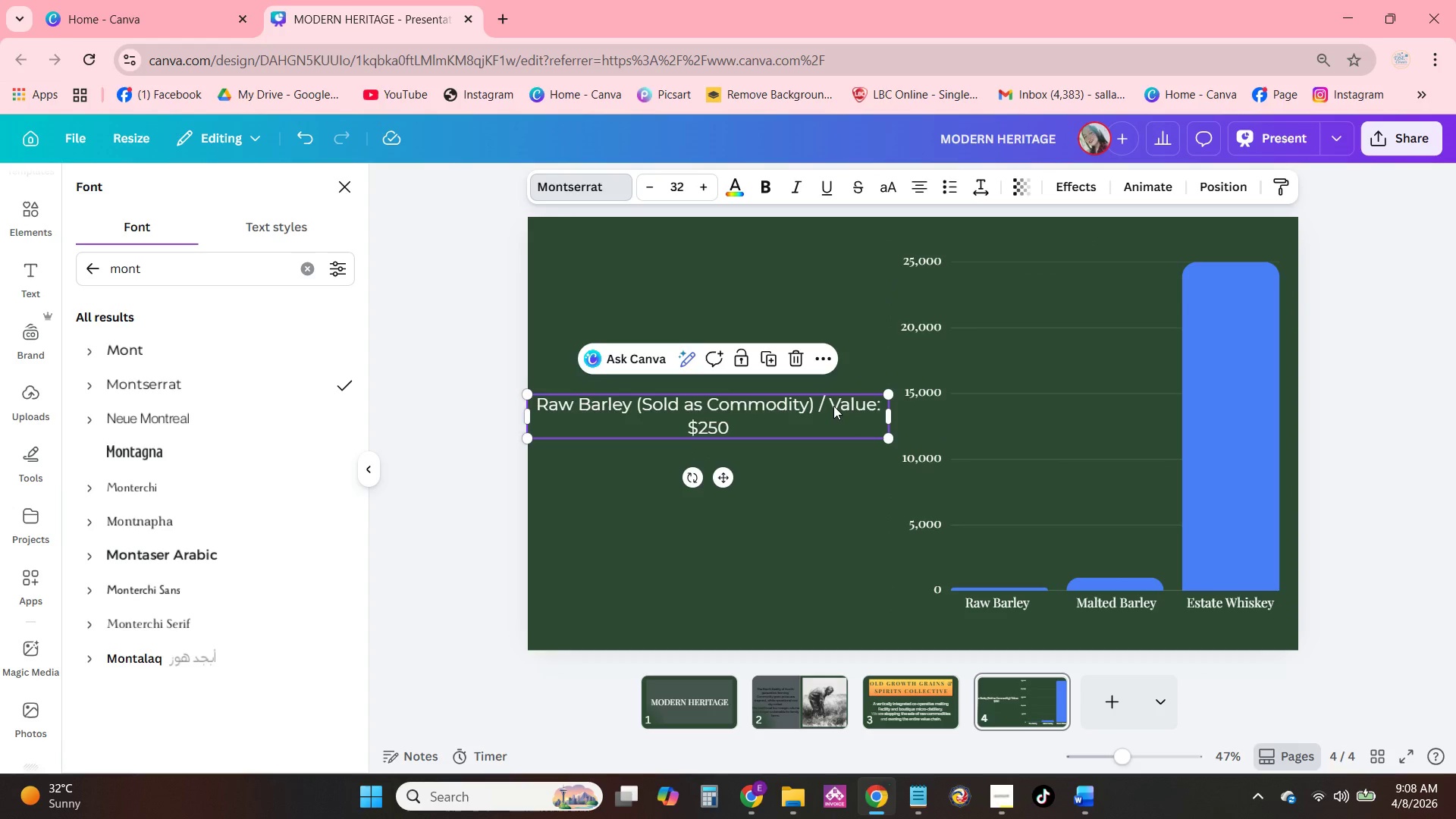 
left_click([833, 406])
 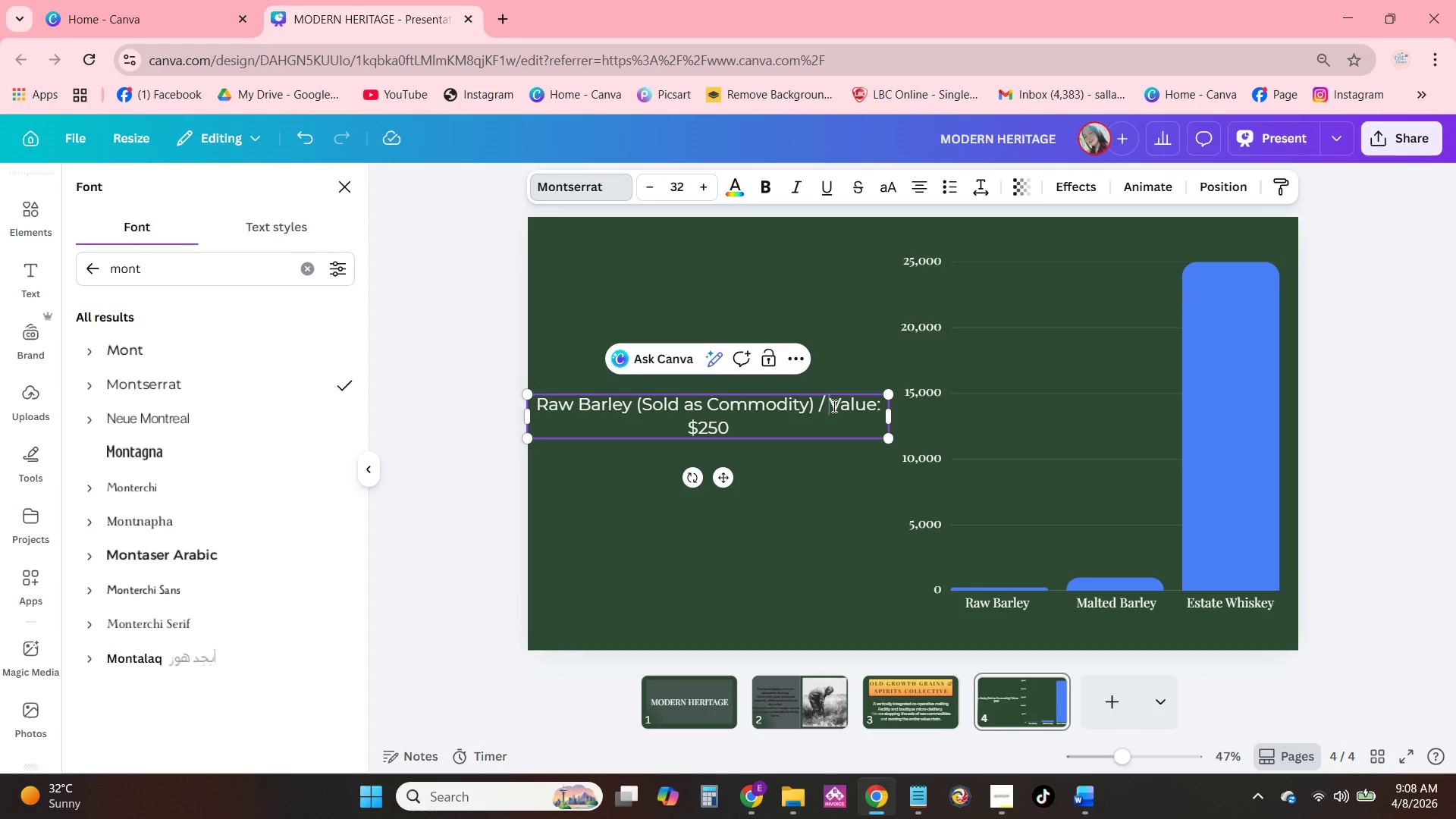 
key(Enter)
 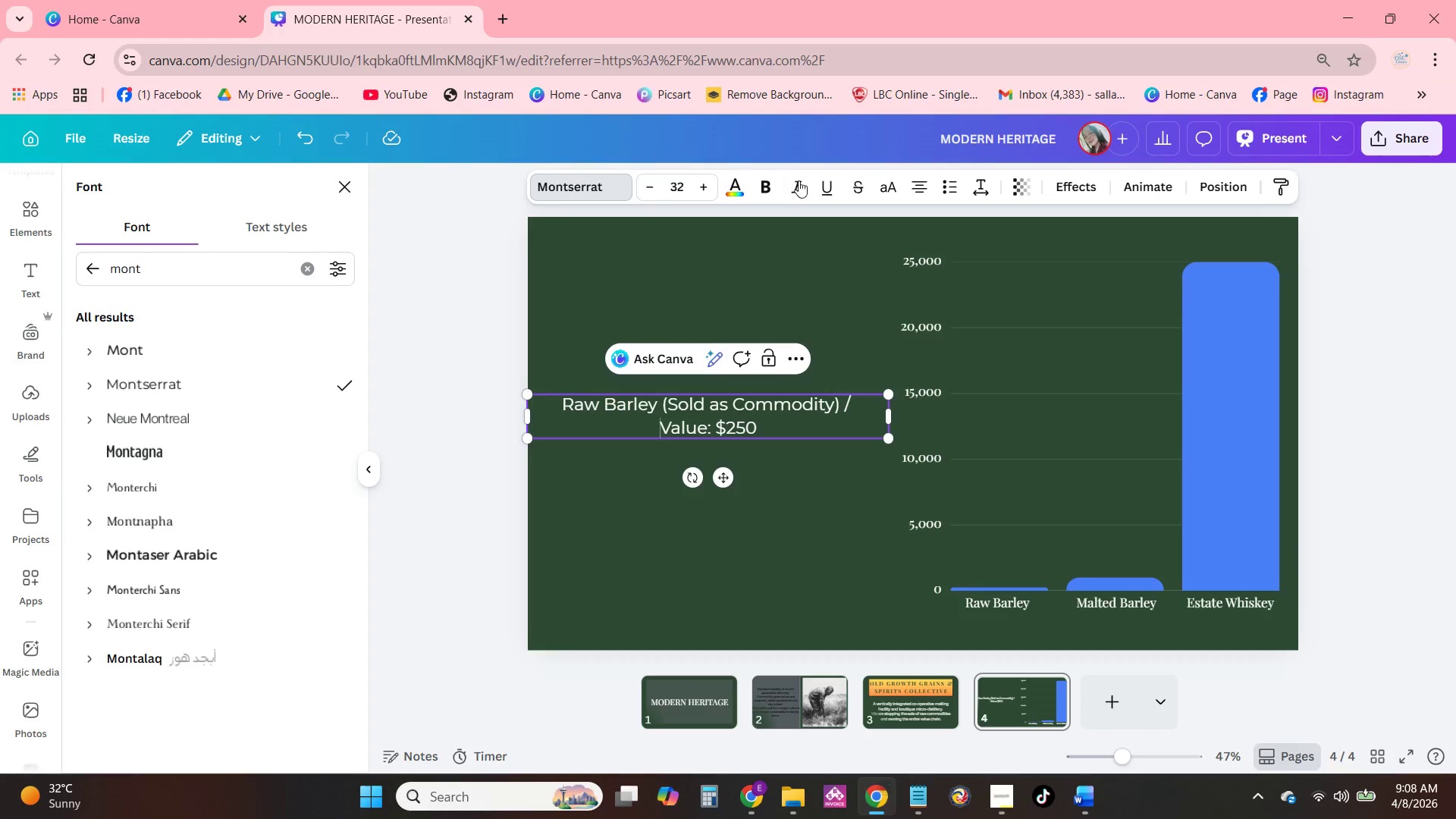 
left_click([932, 184])
 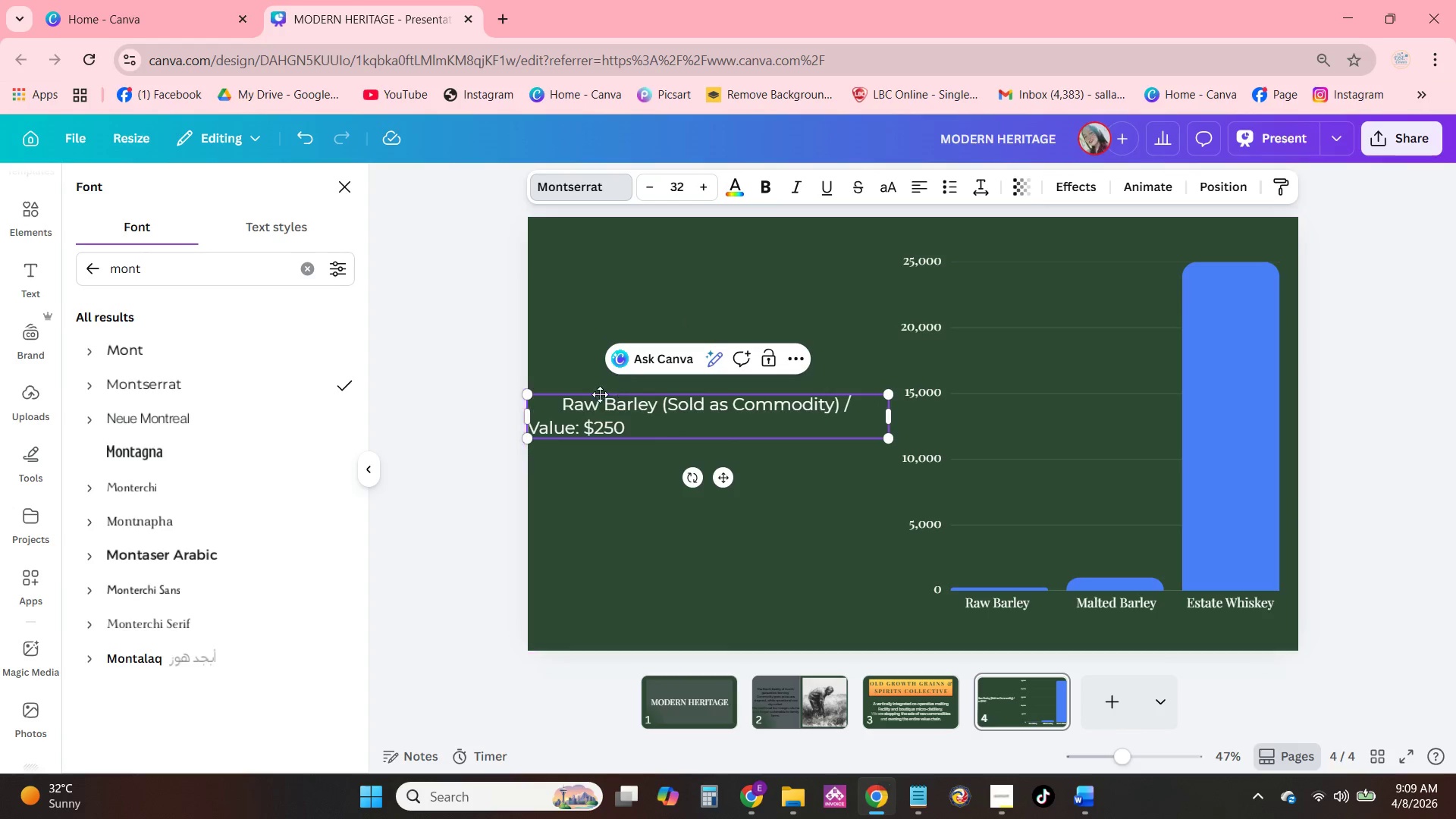 
left_click_drag(start_coordinate=[557, 409], to_coordinate=[631, 435])
 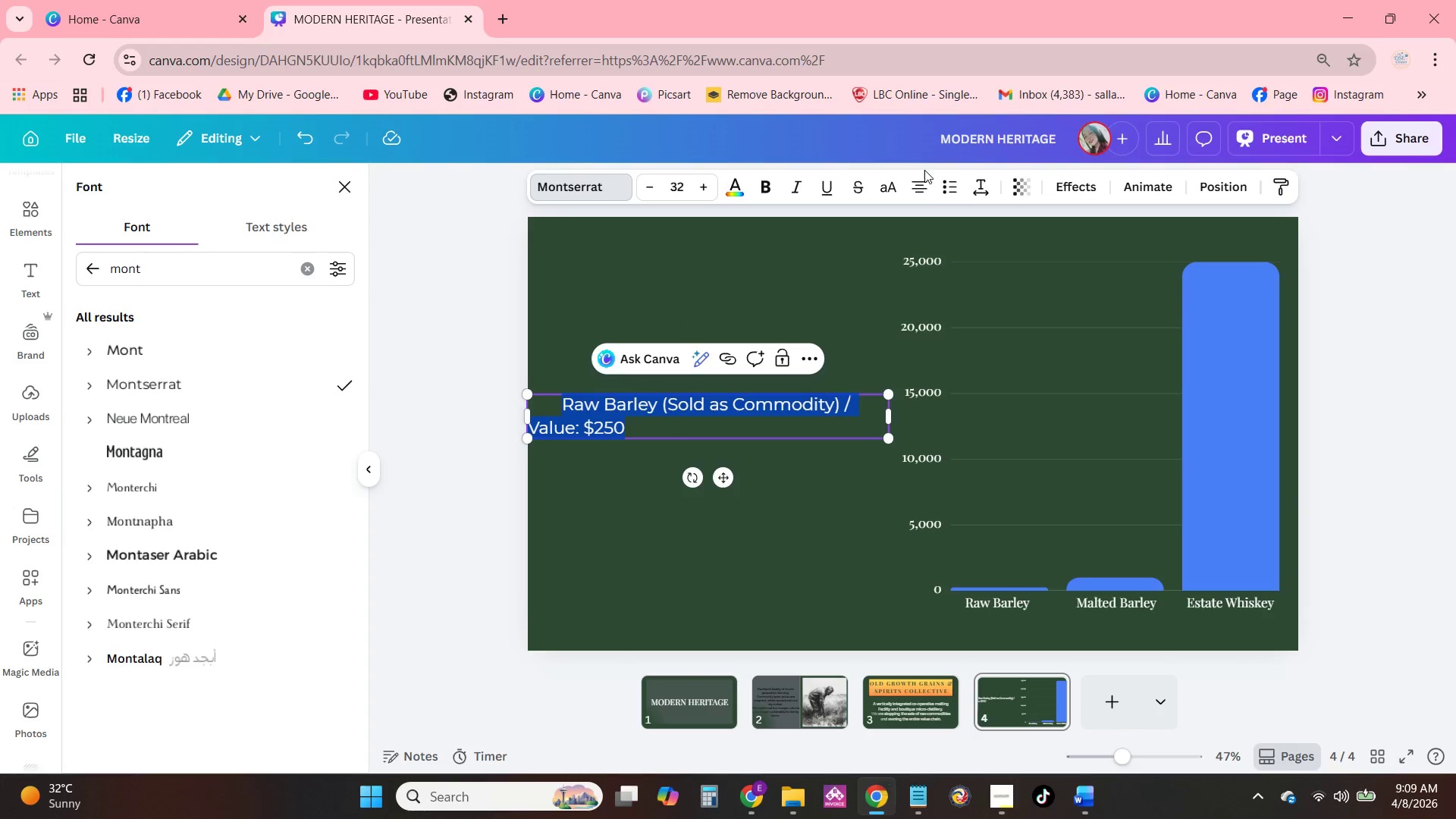 
left_click([926, 181])
 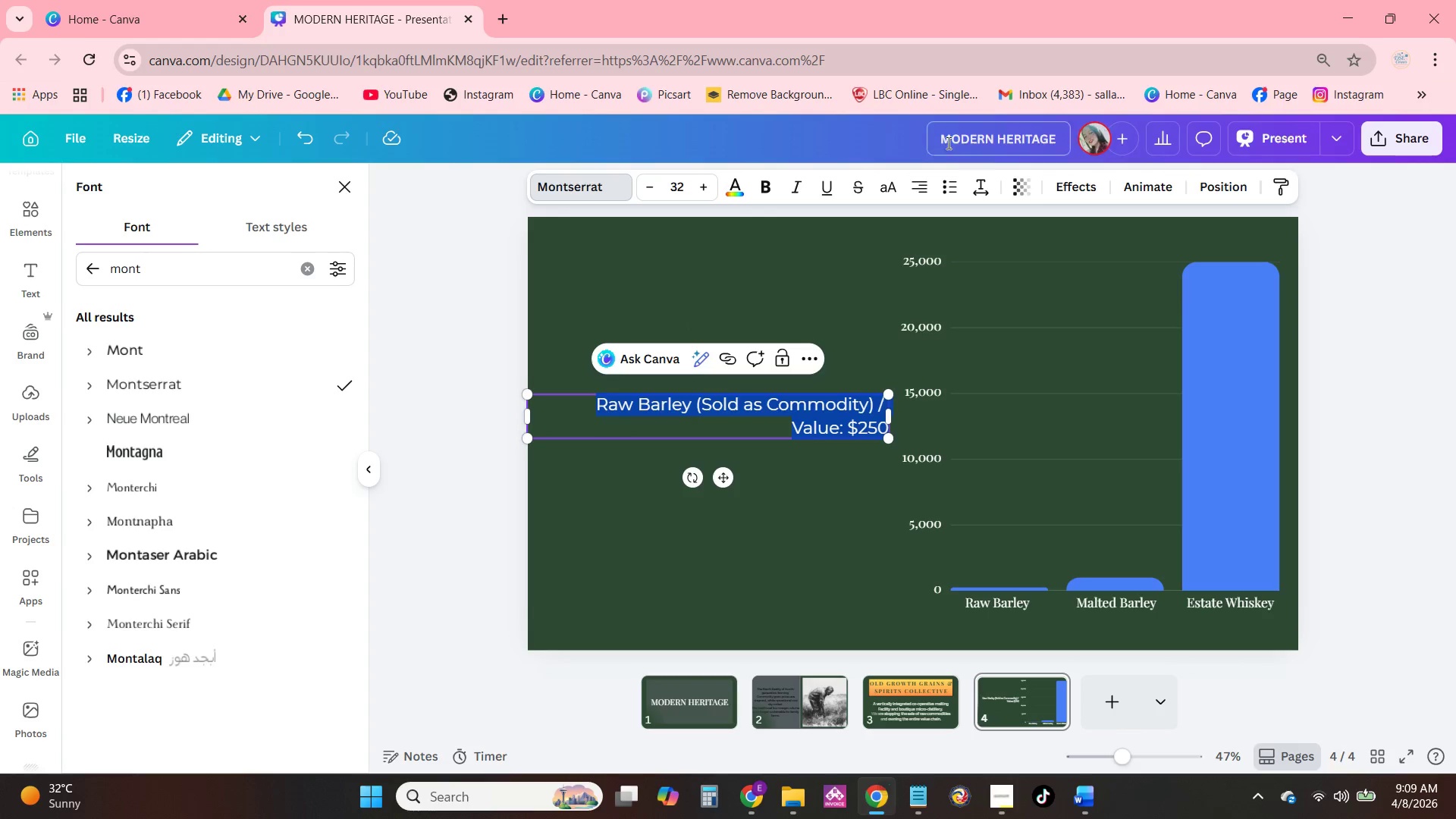 
left_click([915, 195])
 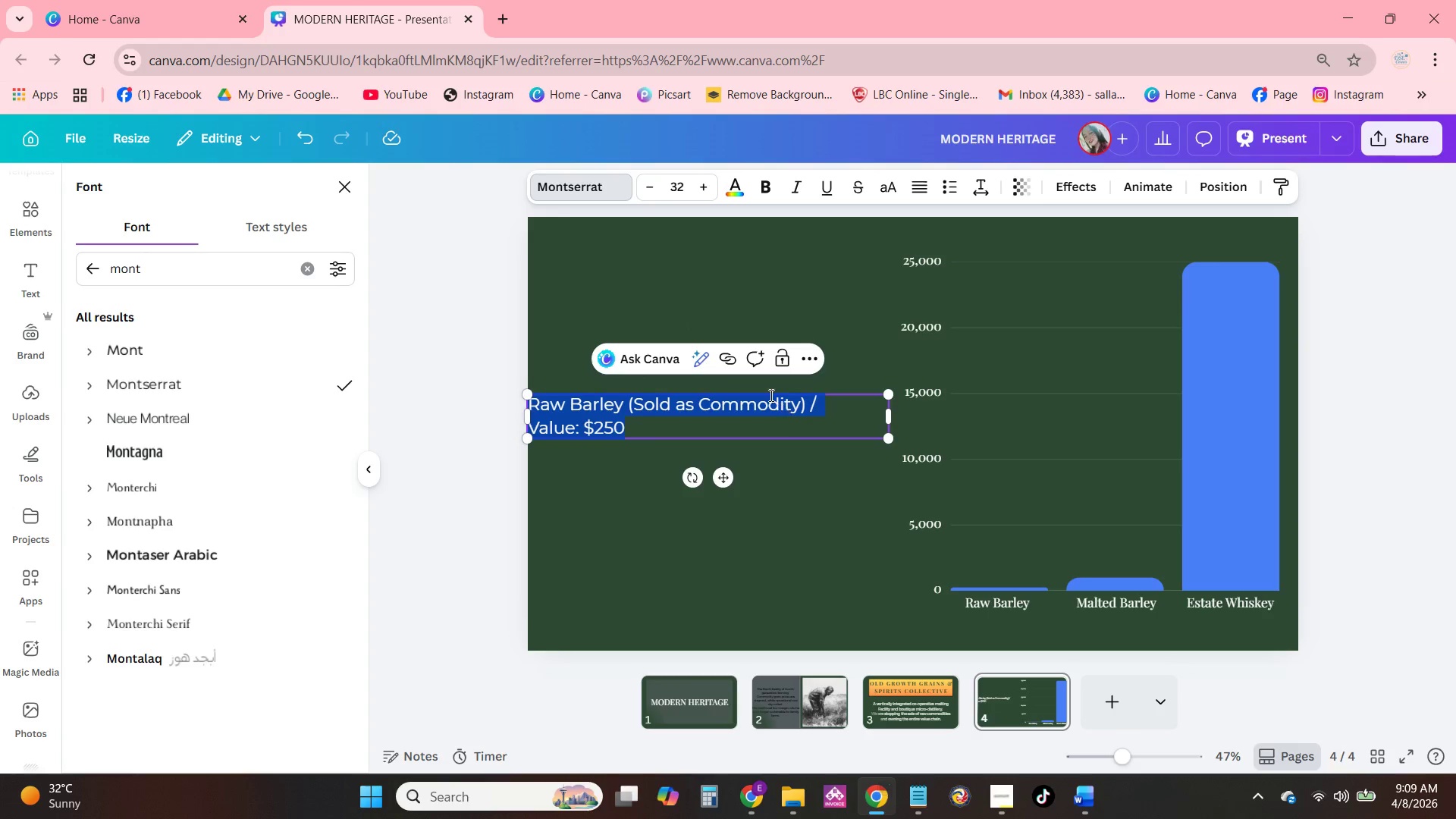 
left_click([771, 394])
 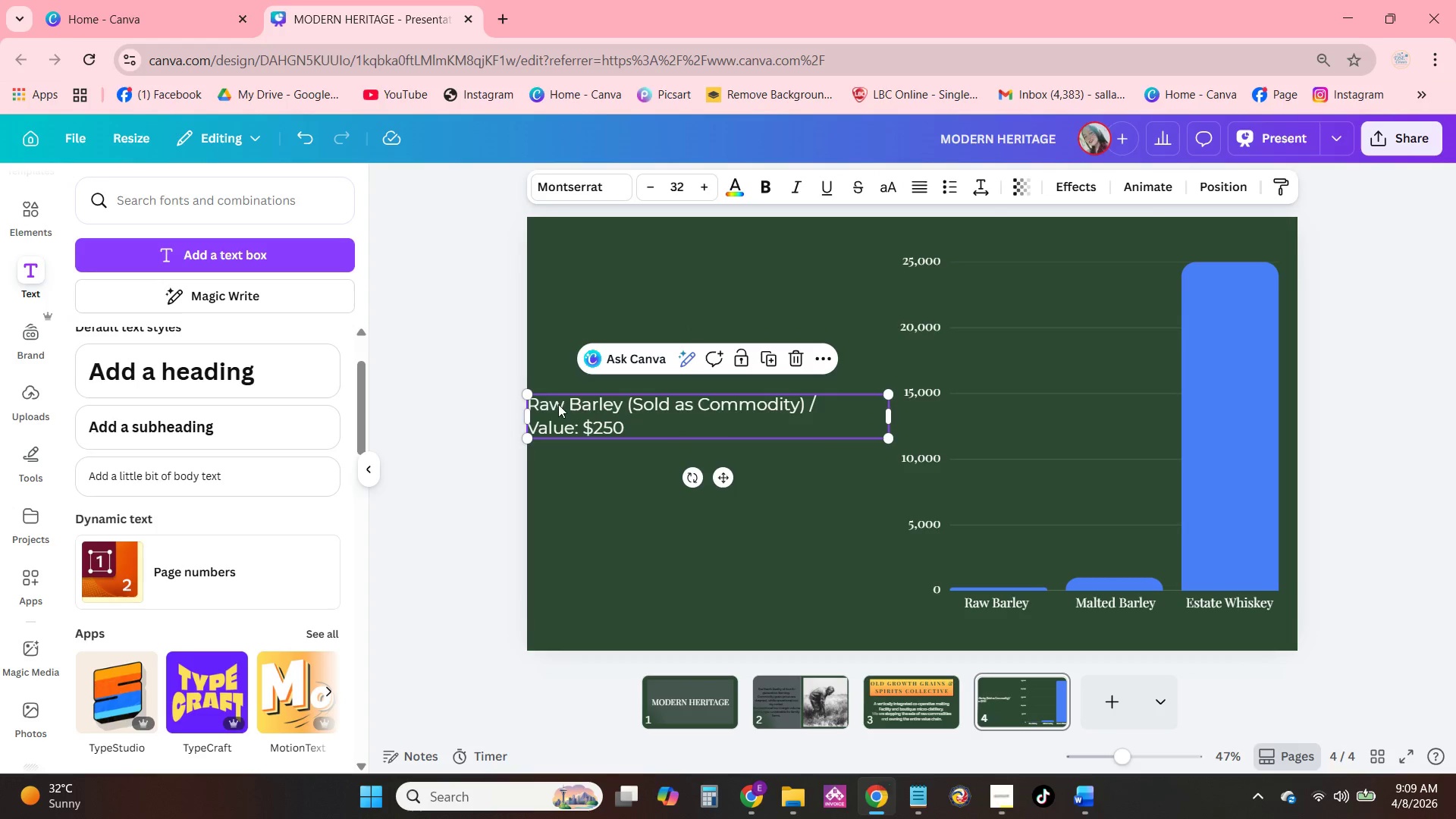 
double_click([551, 404])
 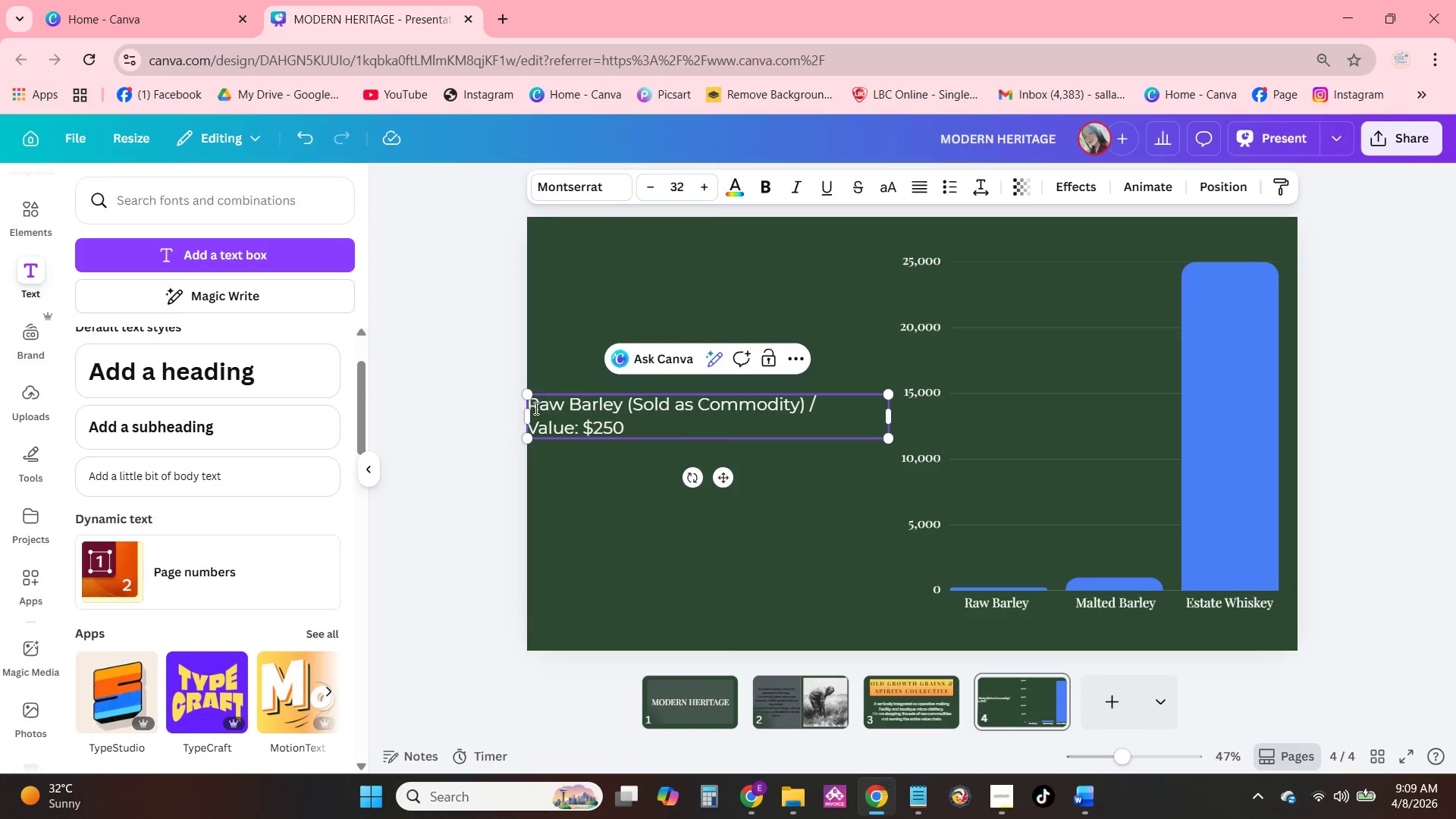 
left_click([534, 408])
 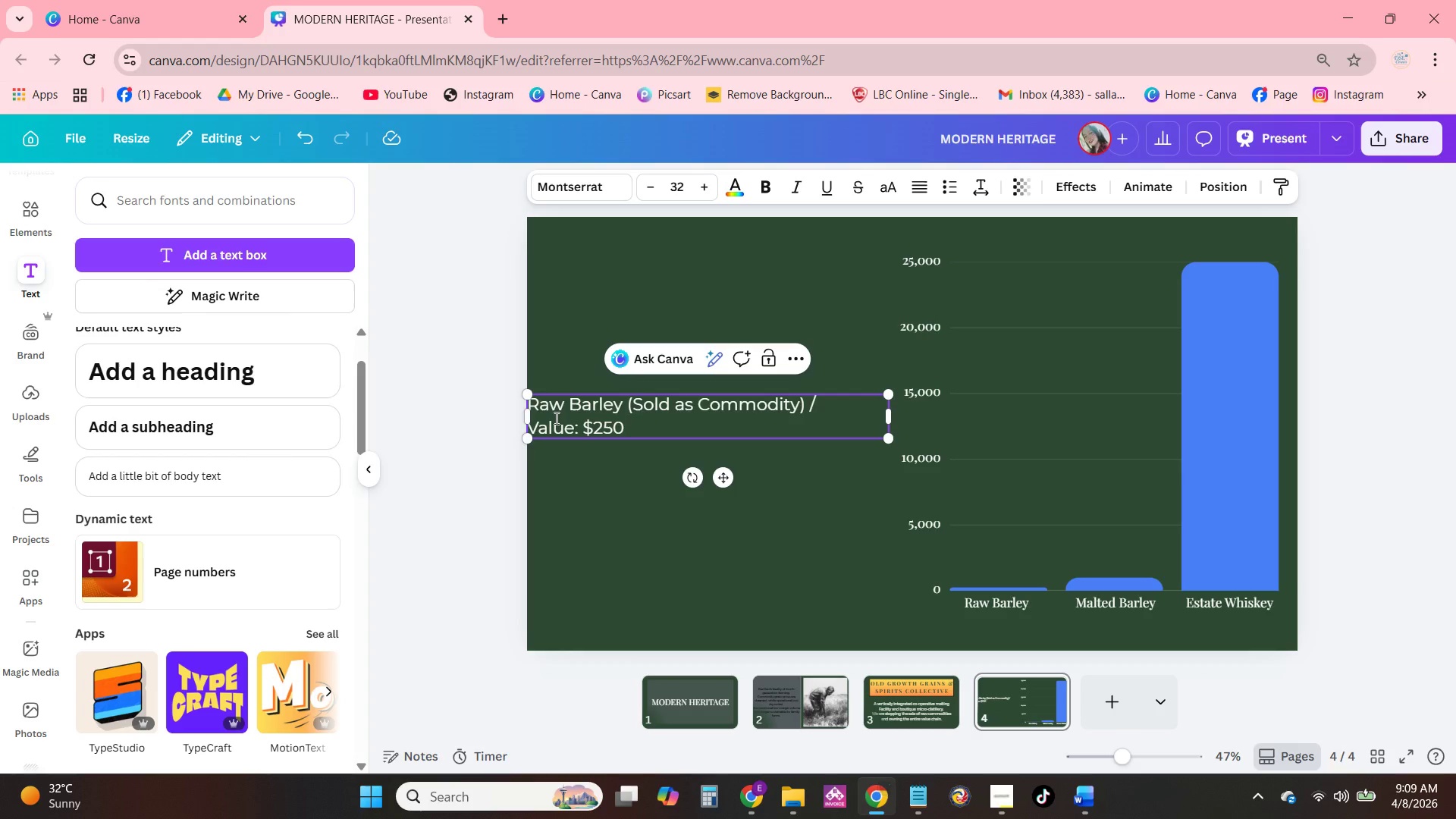 
key(ArrowLeft)
 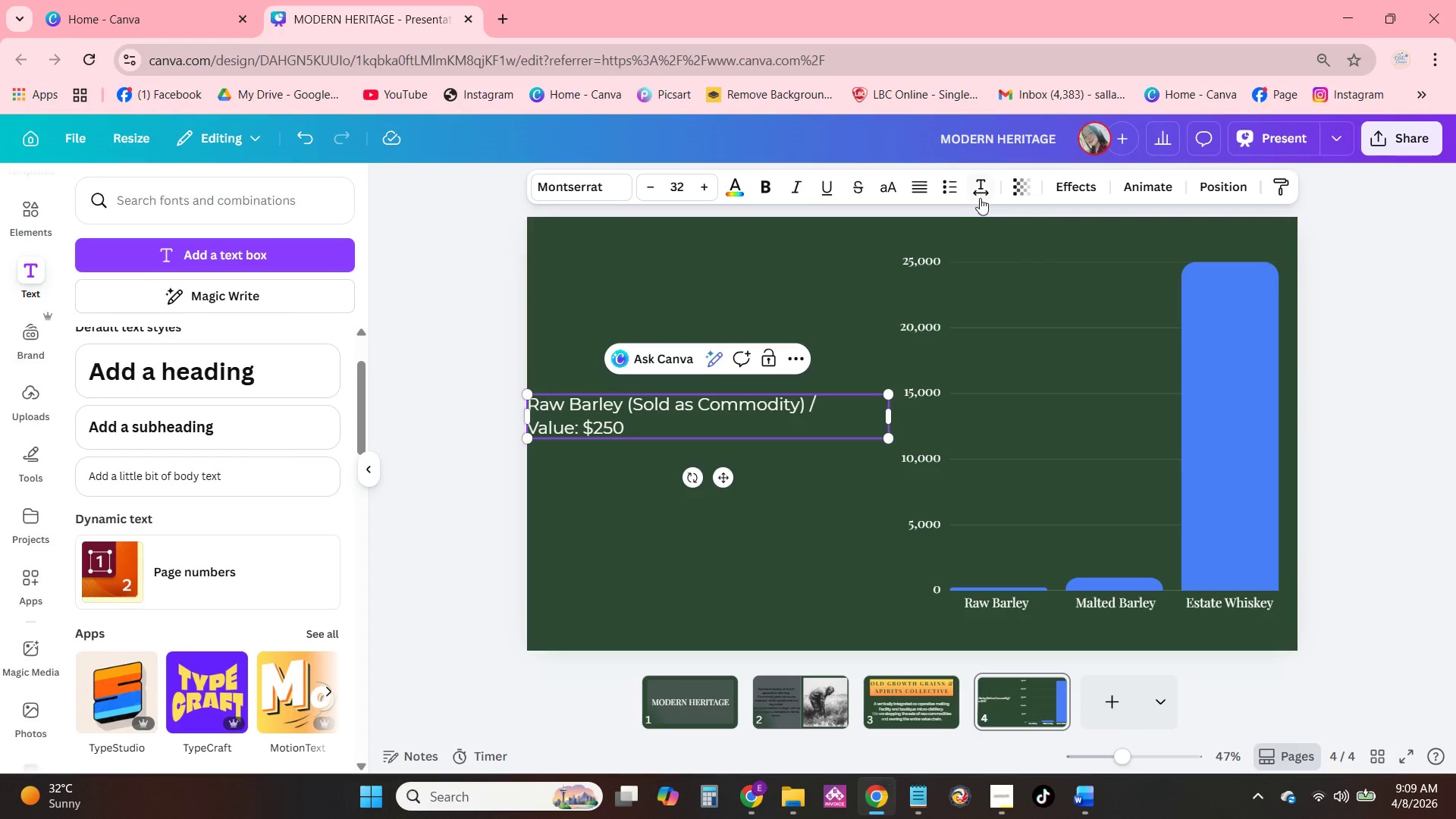 
left_click([955, 193])
 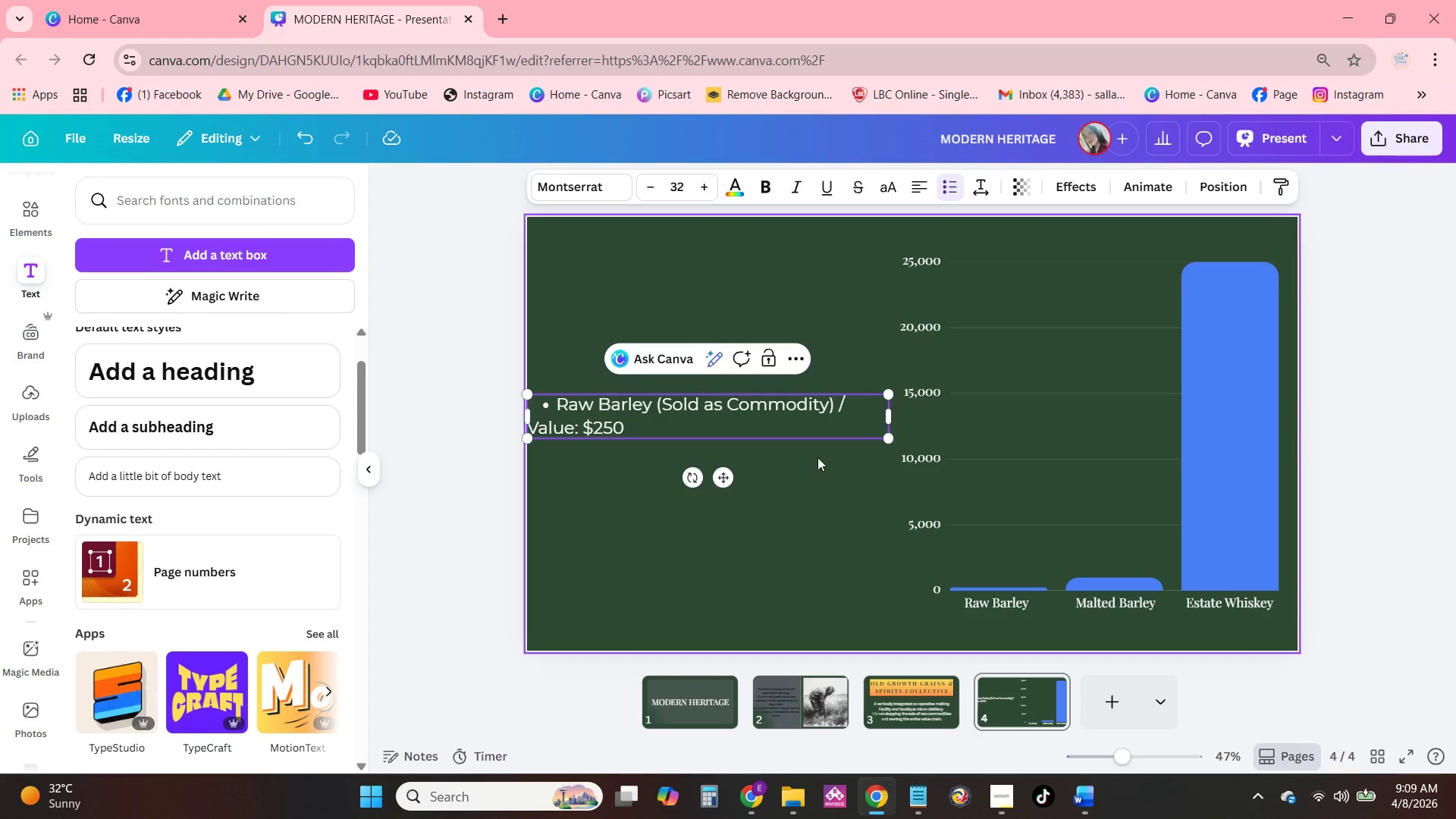 
left_click([814, 469])
 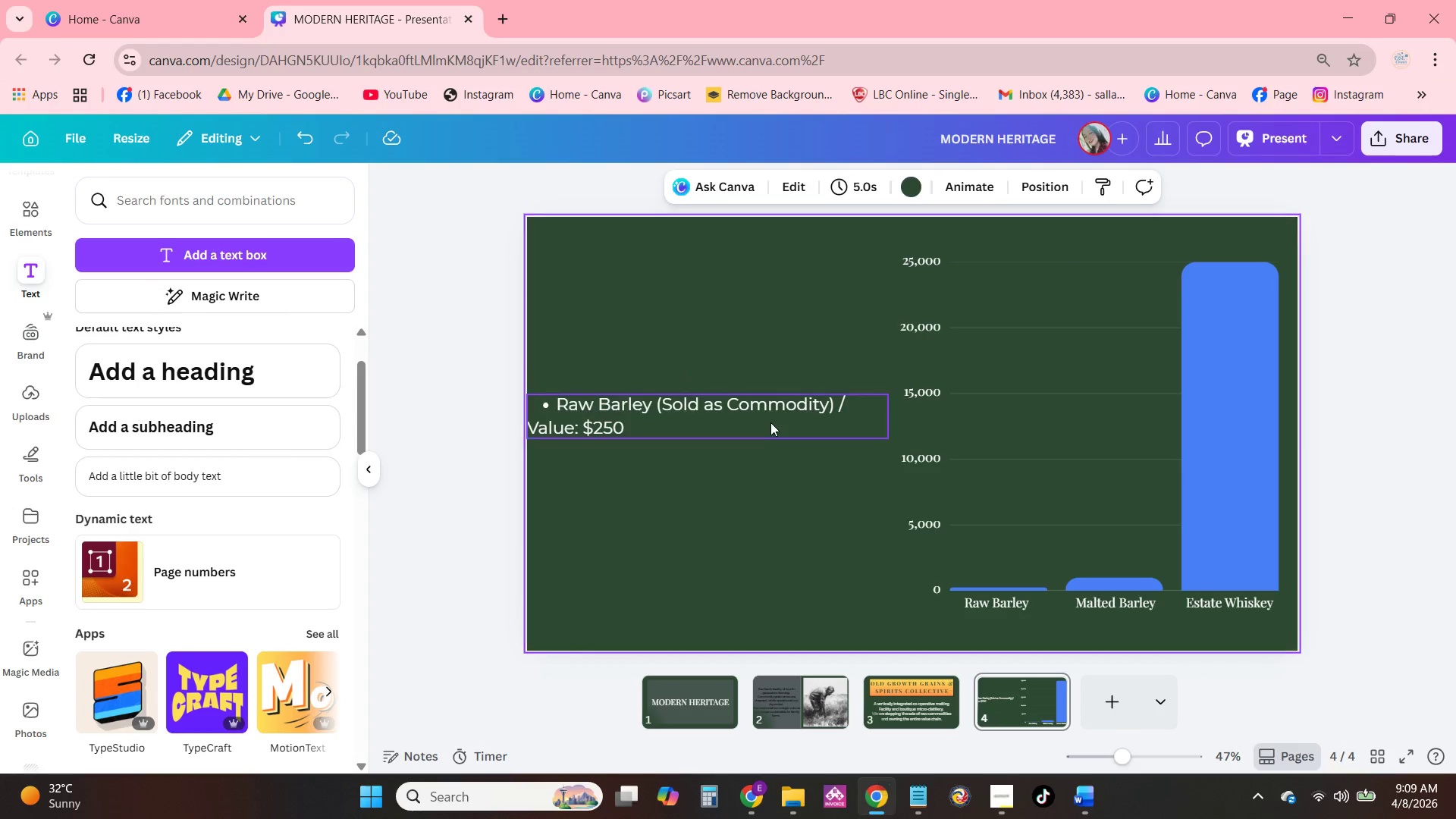 
left_click([769, 422])
 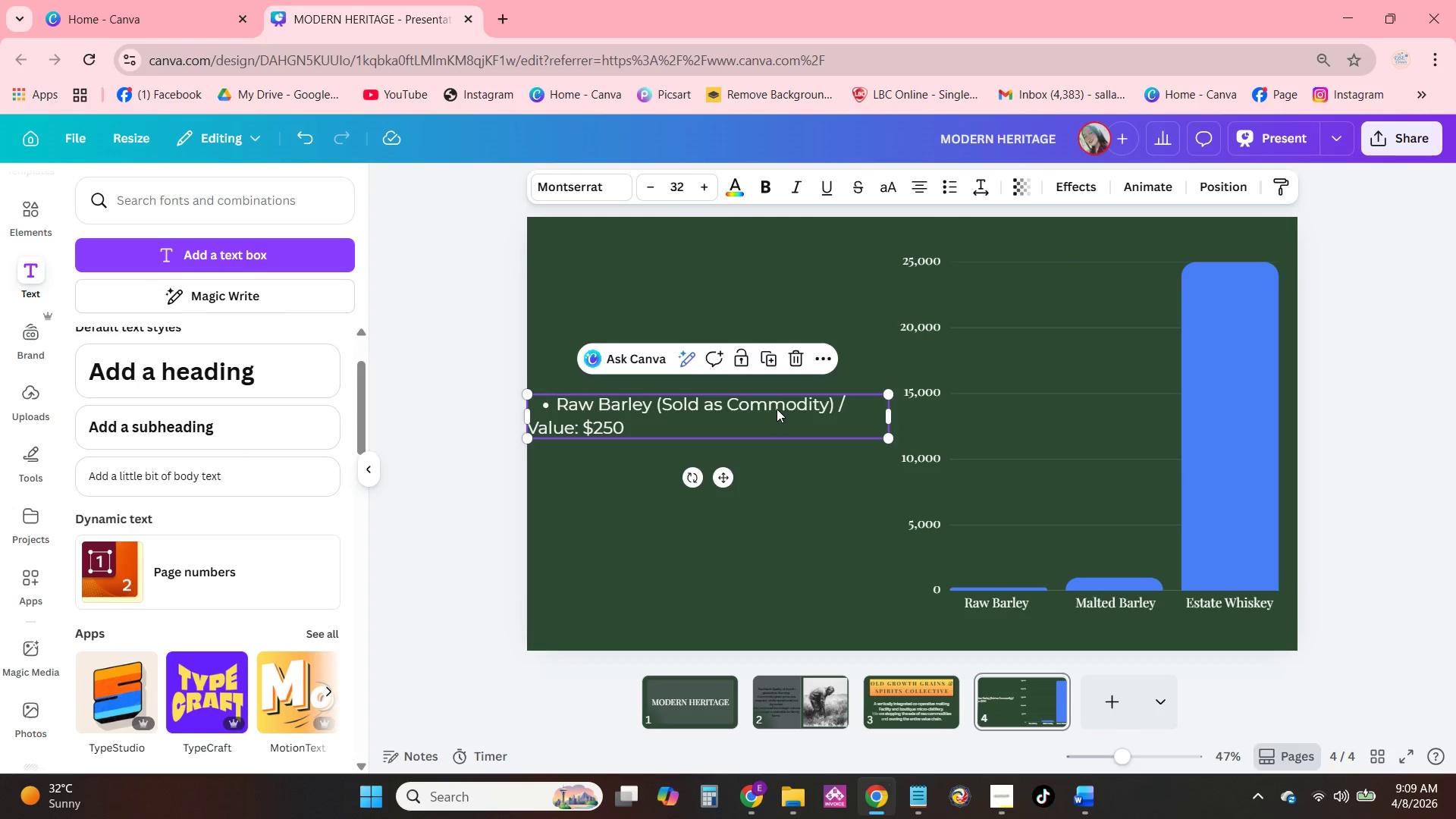 
left_click_drag(start_coordinate=[777, 409], to_coordinate=[780, 343])
 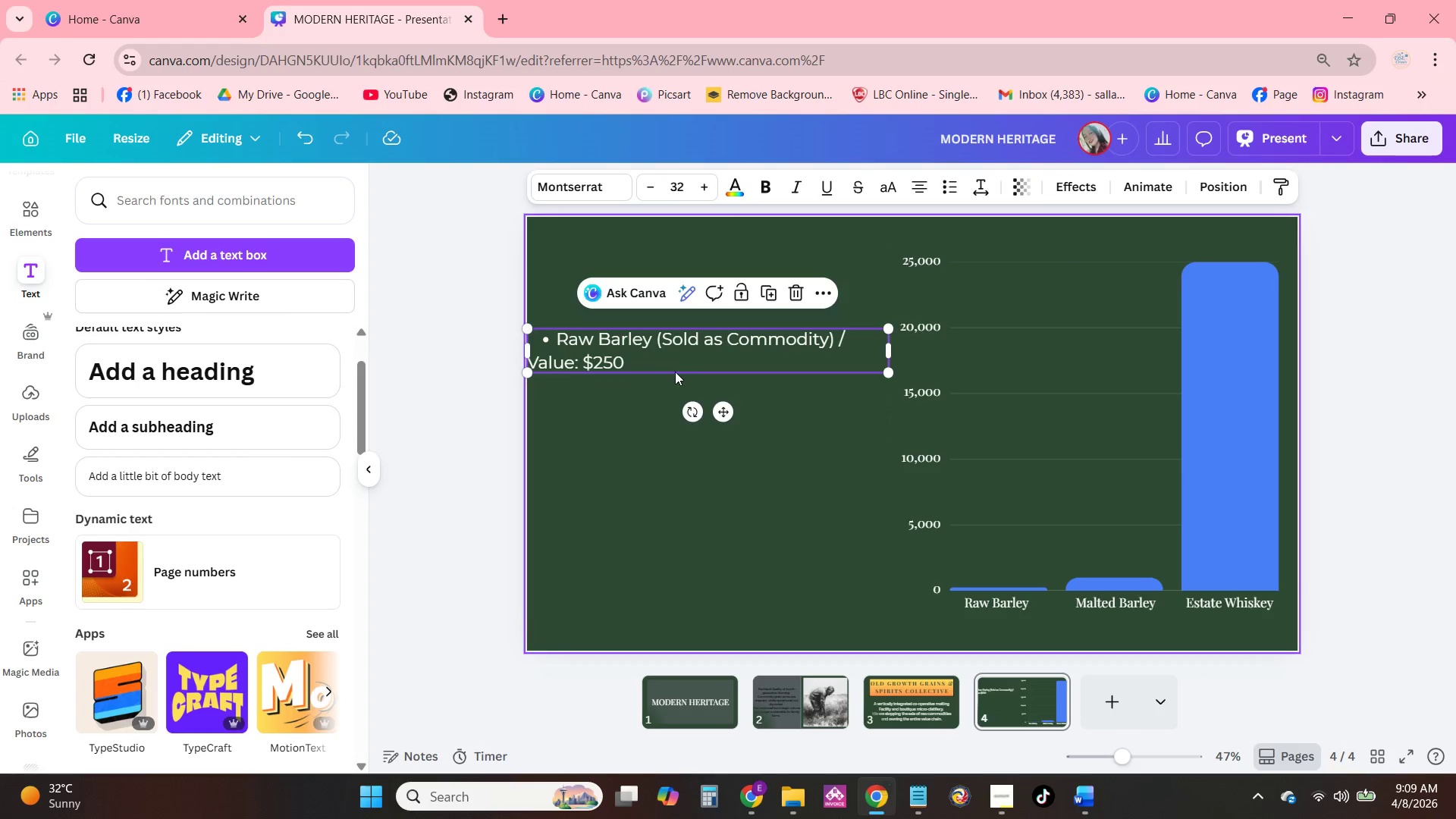 
left_click([670, 364])
 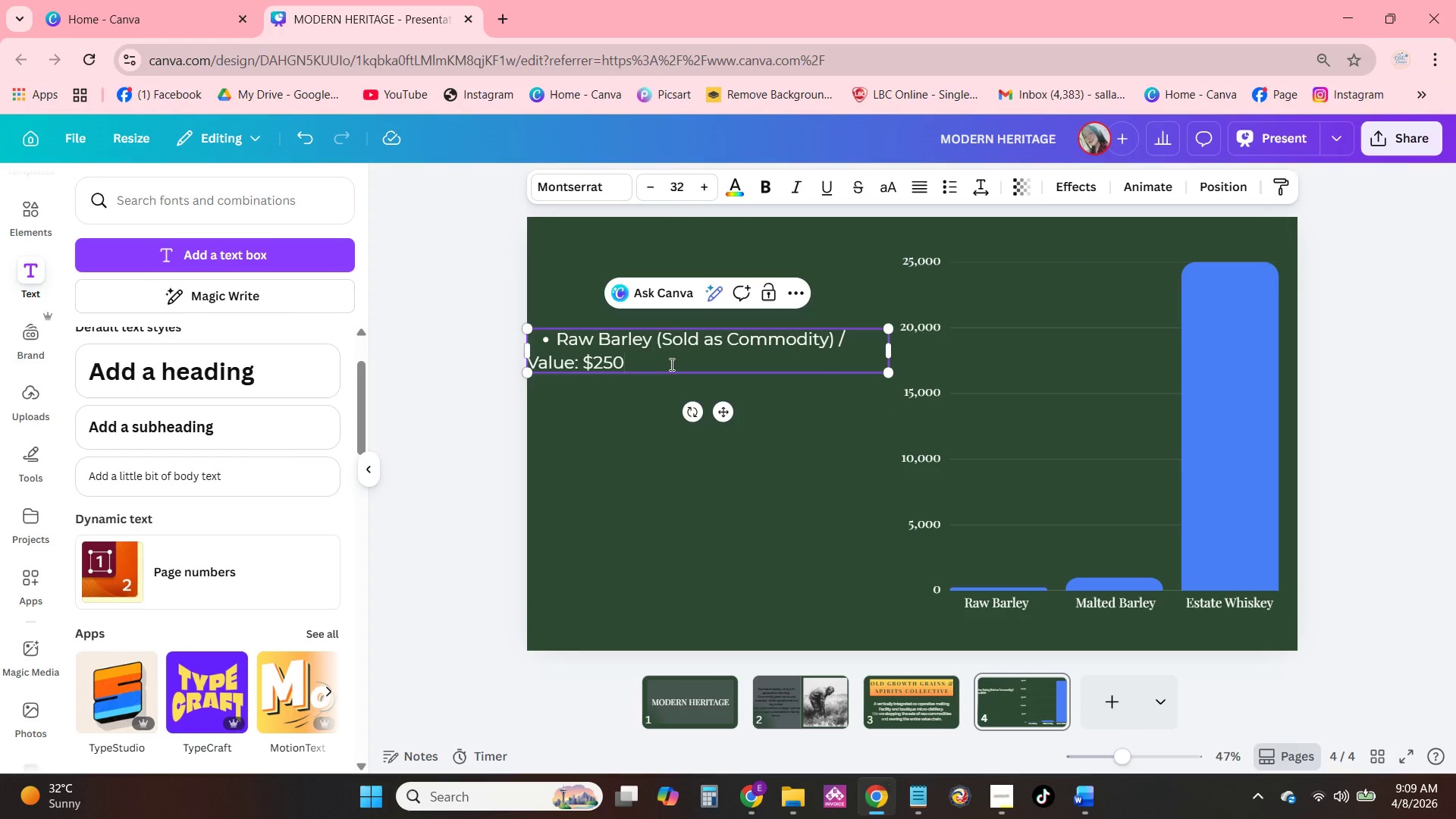 
key(Enter)
 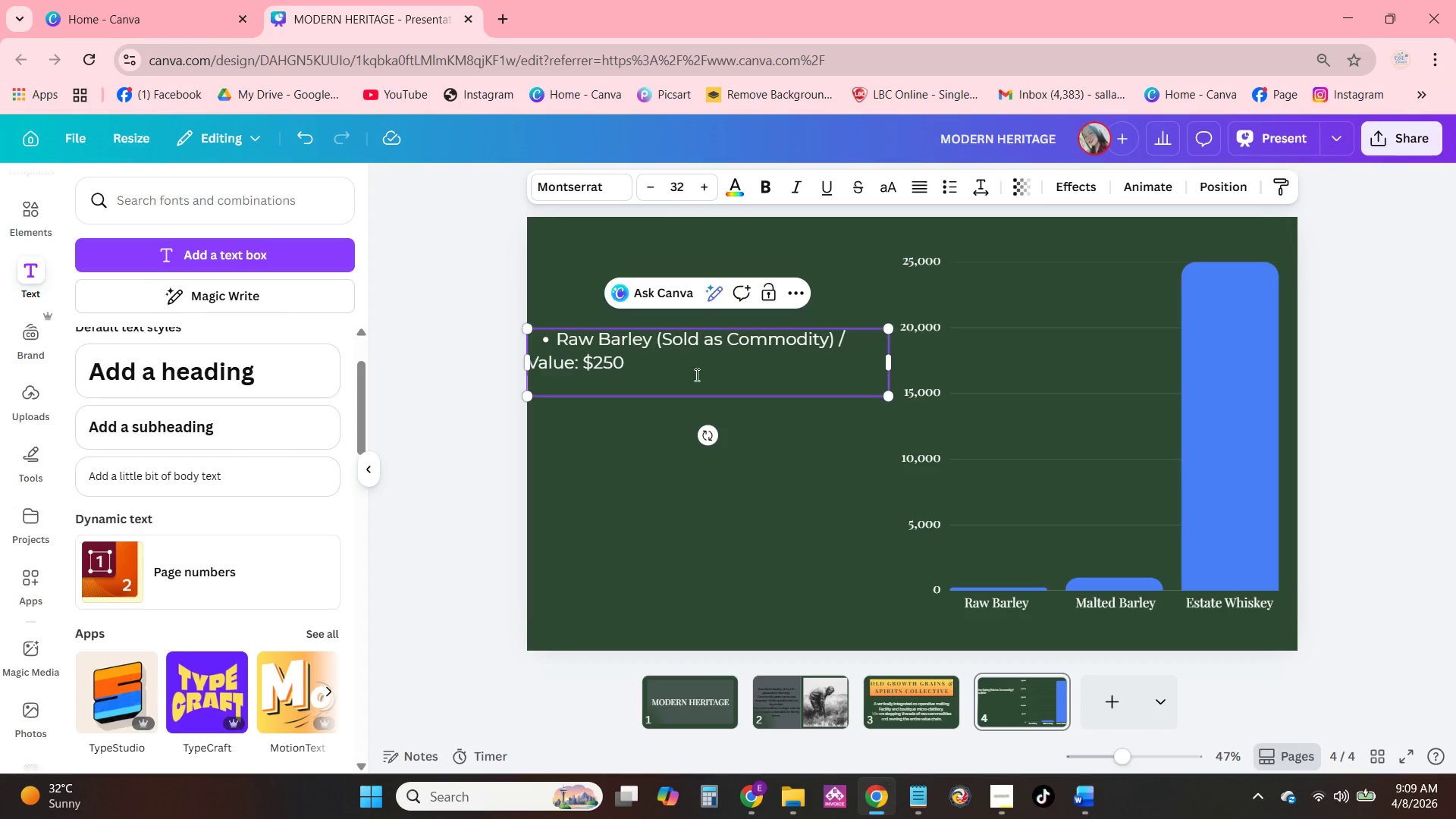 
left_click([704, 369])
 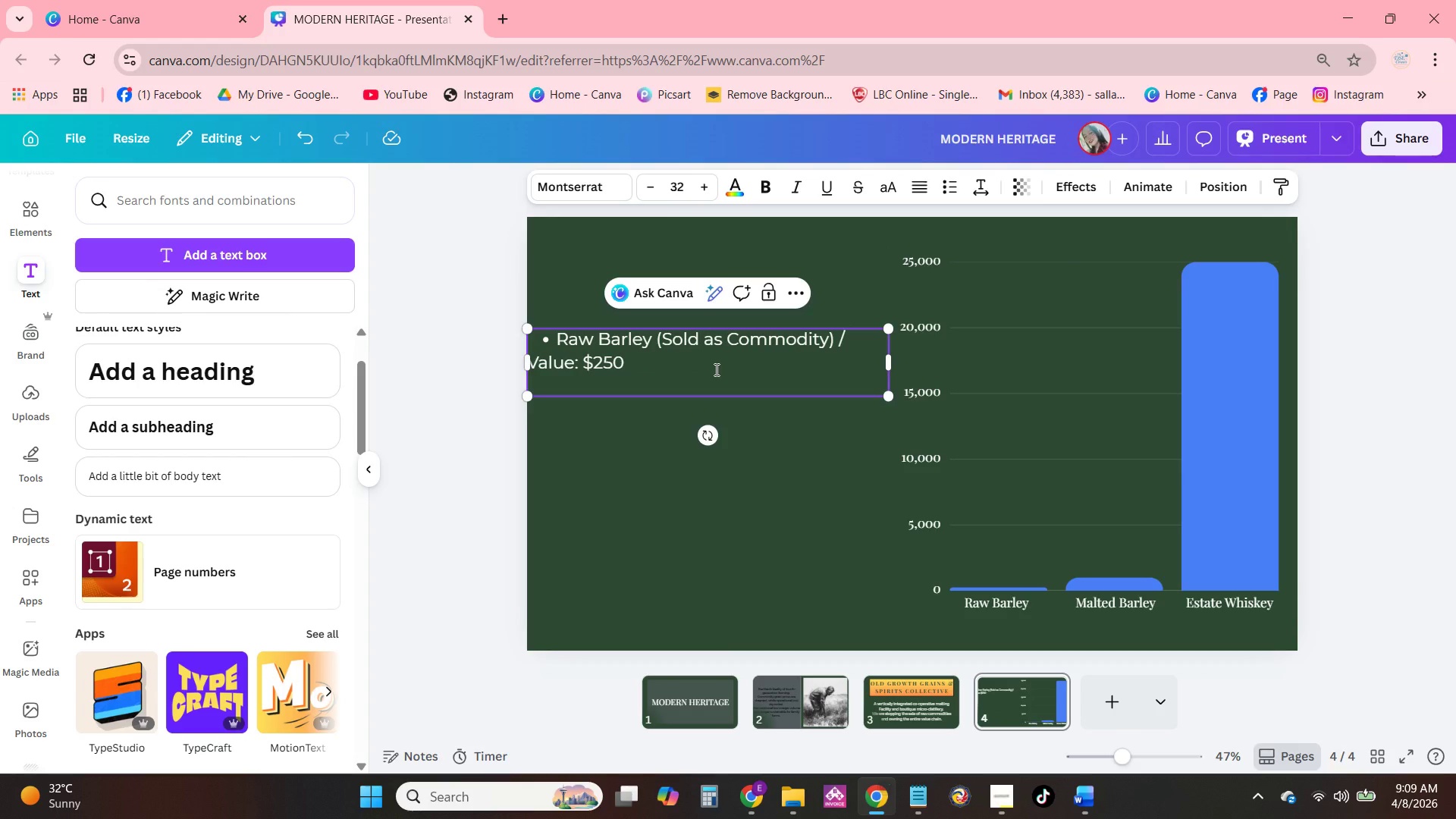 
key(Enter)
 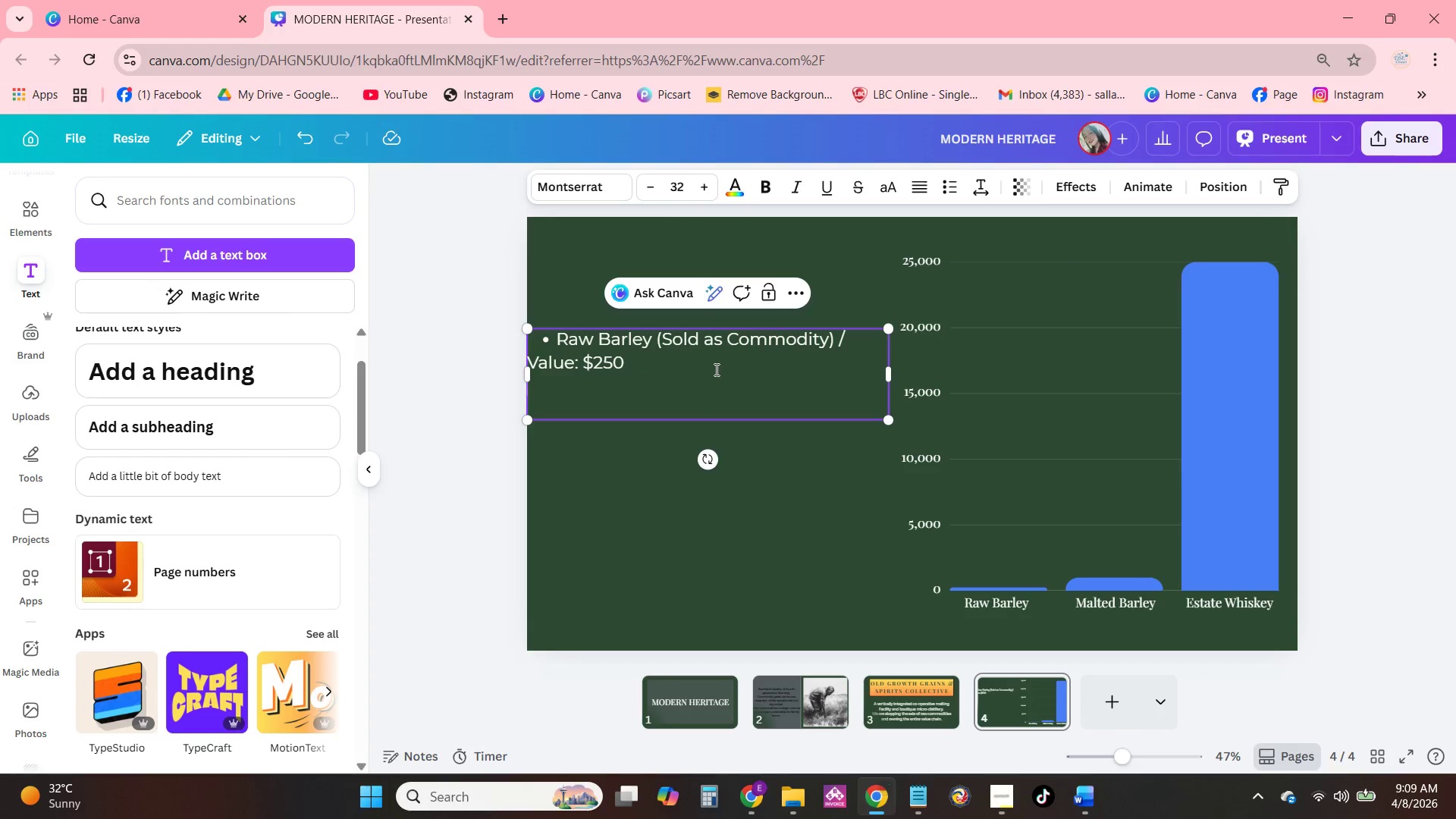 
key(Backspace)
 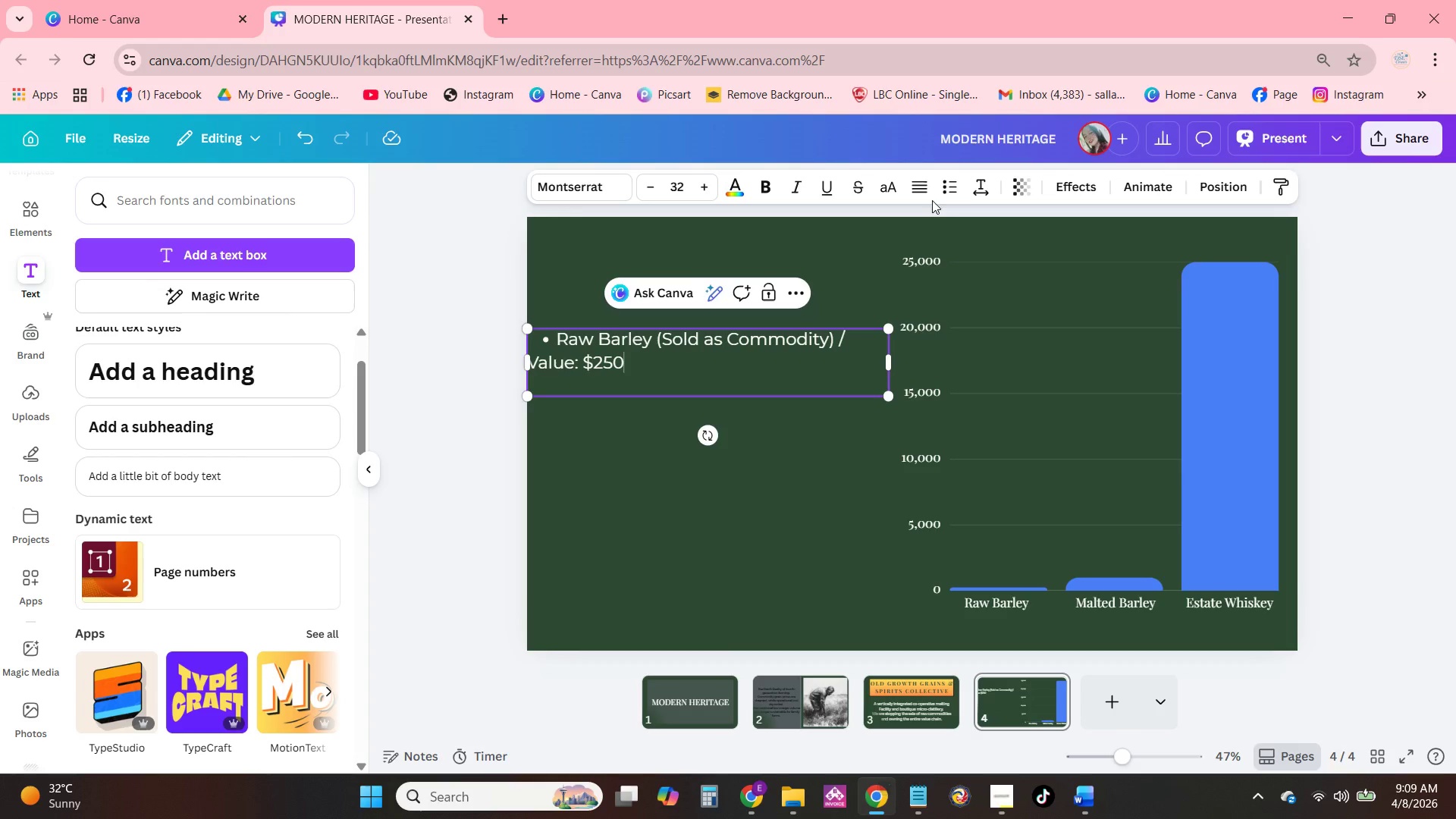 
left_click([953, 184])
 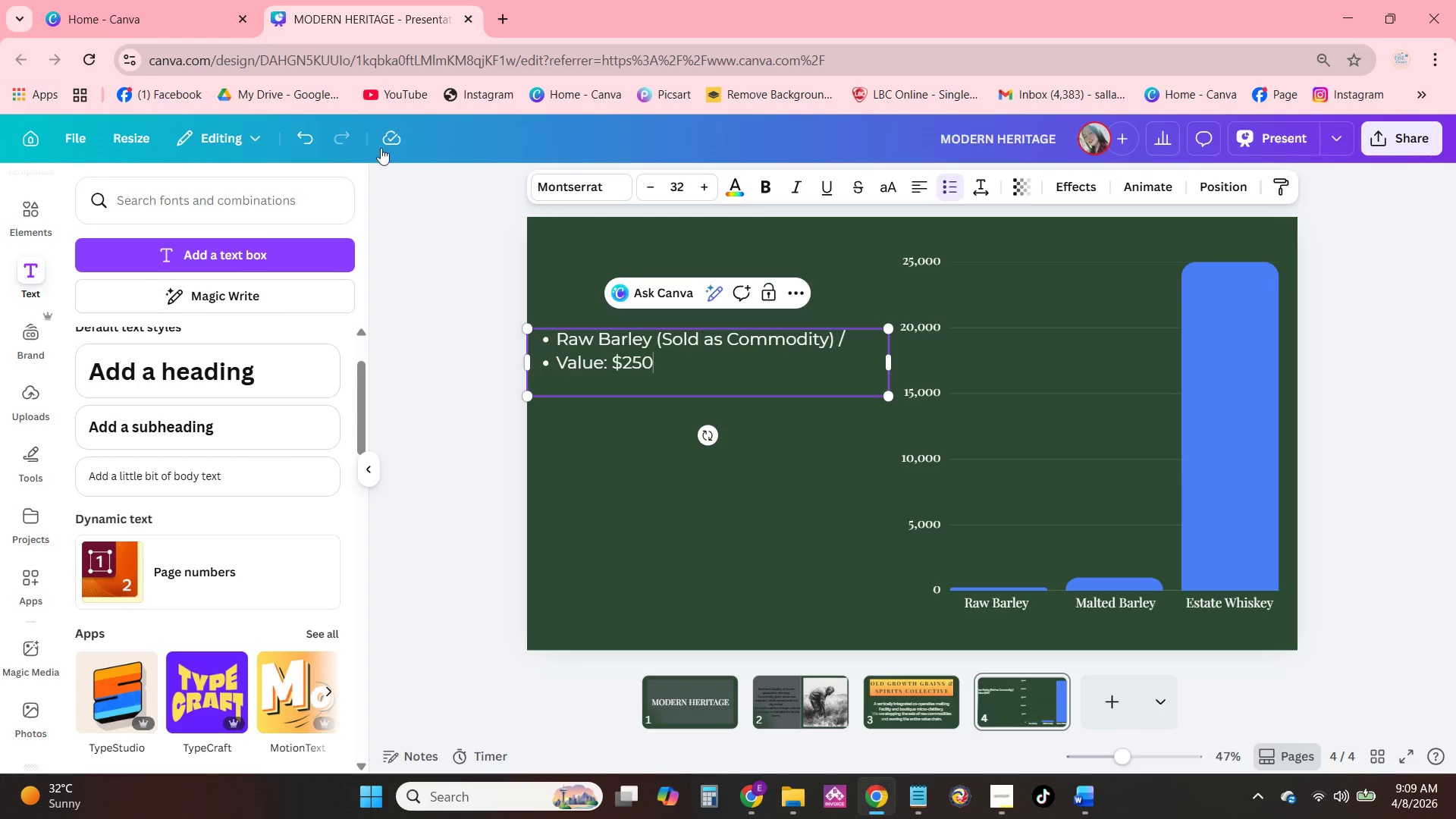 
left_click([303, 143])
 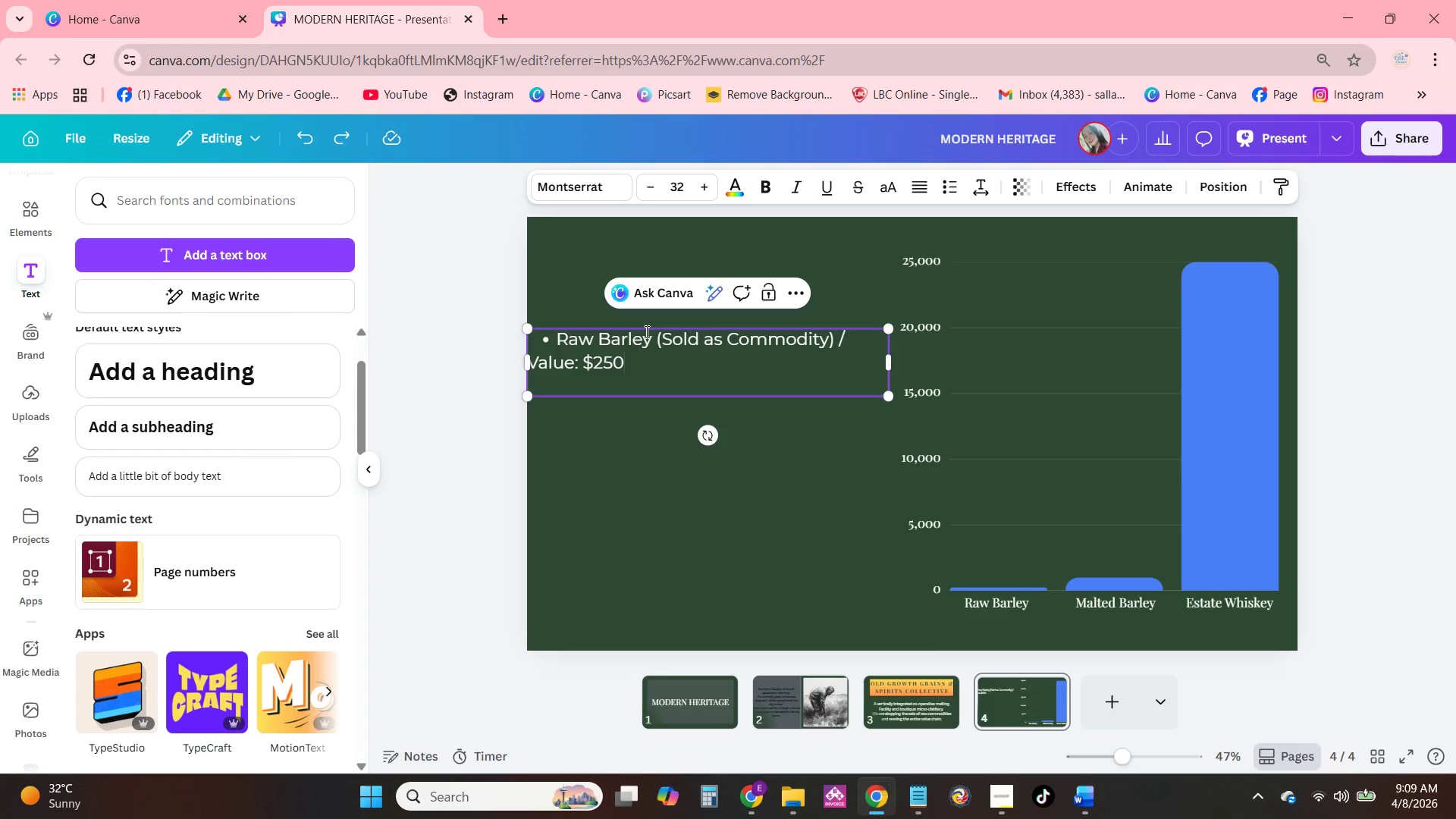 
key(Enter)
 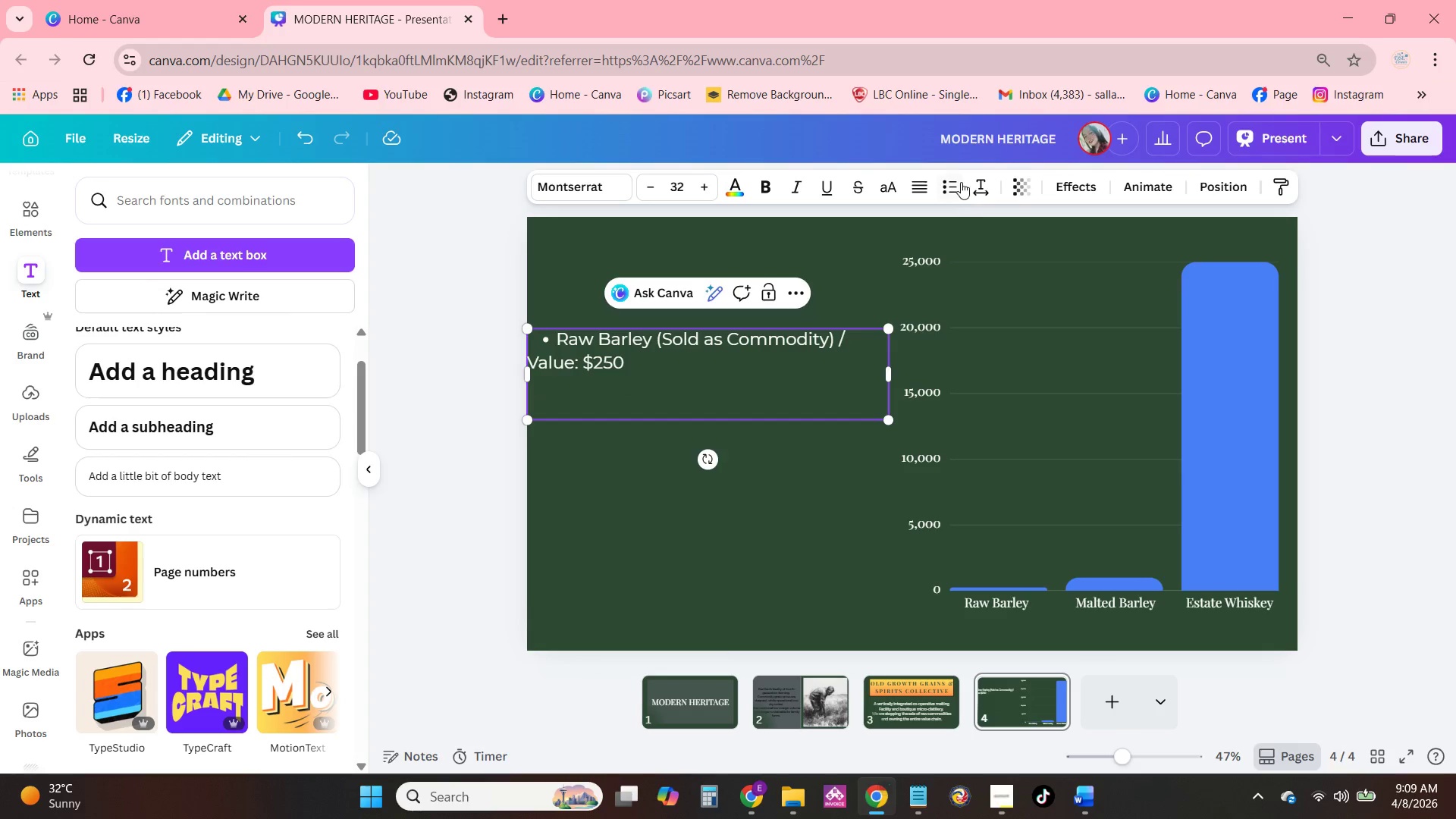 
left_click([957, 180])
 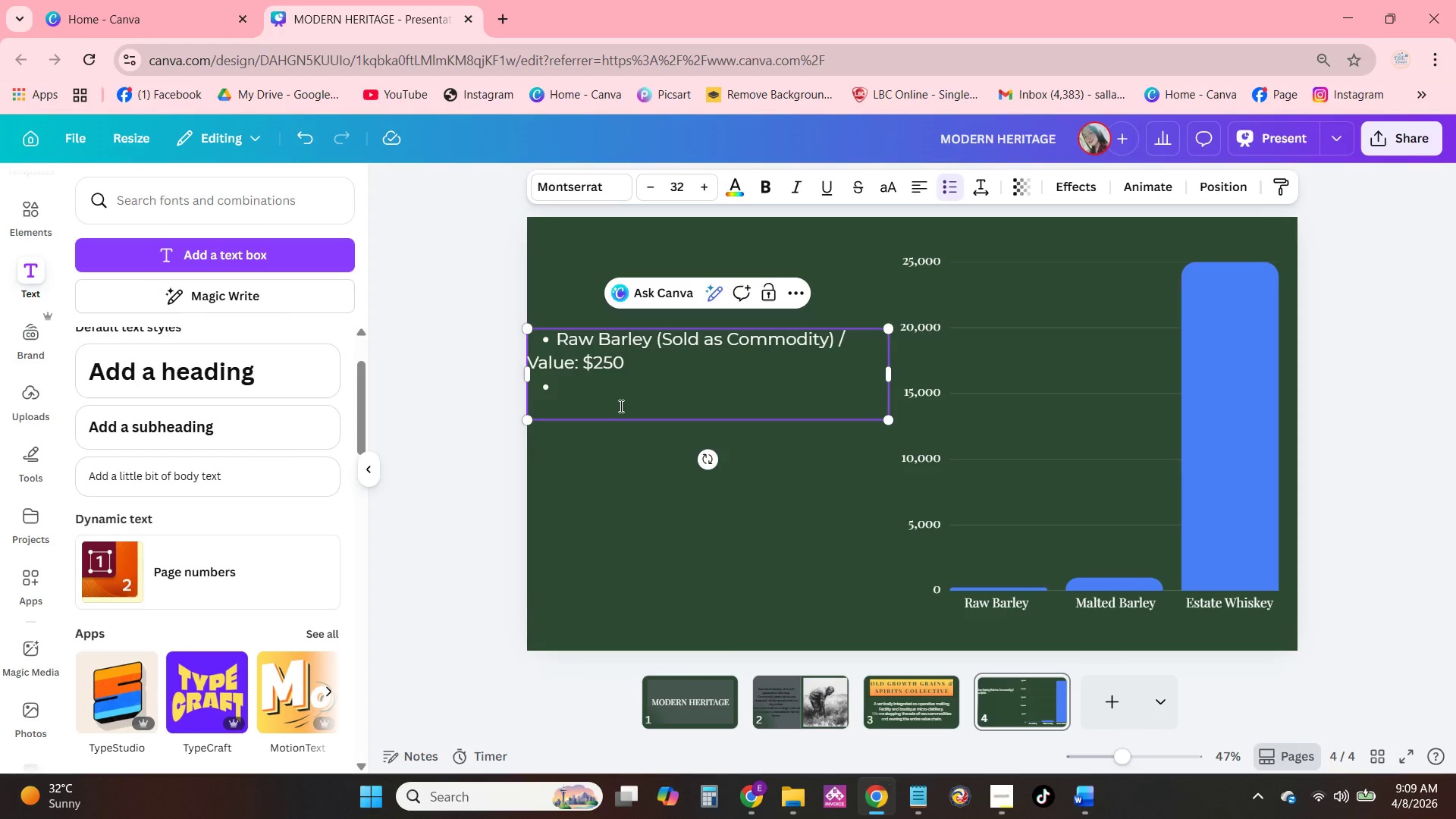 
type(Mat)
key(Backspace)
type(lted Barley ( Sold B2B to BRwemn)
key(Backspace)
key(Backspace)
key(Backspace)
key(Backspace)
key(Backspace)
type(rewen)
key(Backspace)
key(Backspace)
type(ers)/)
key(Backspace)
type( /)
 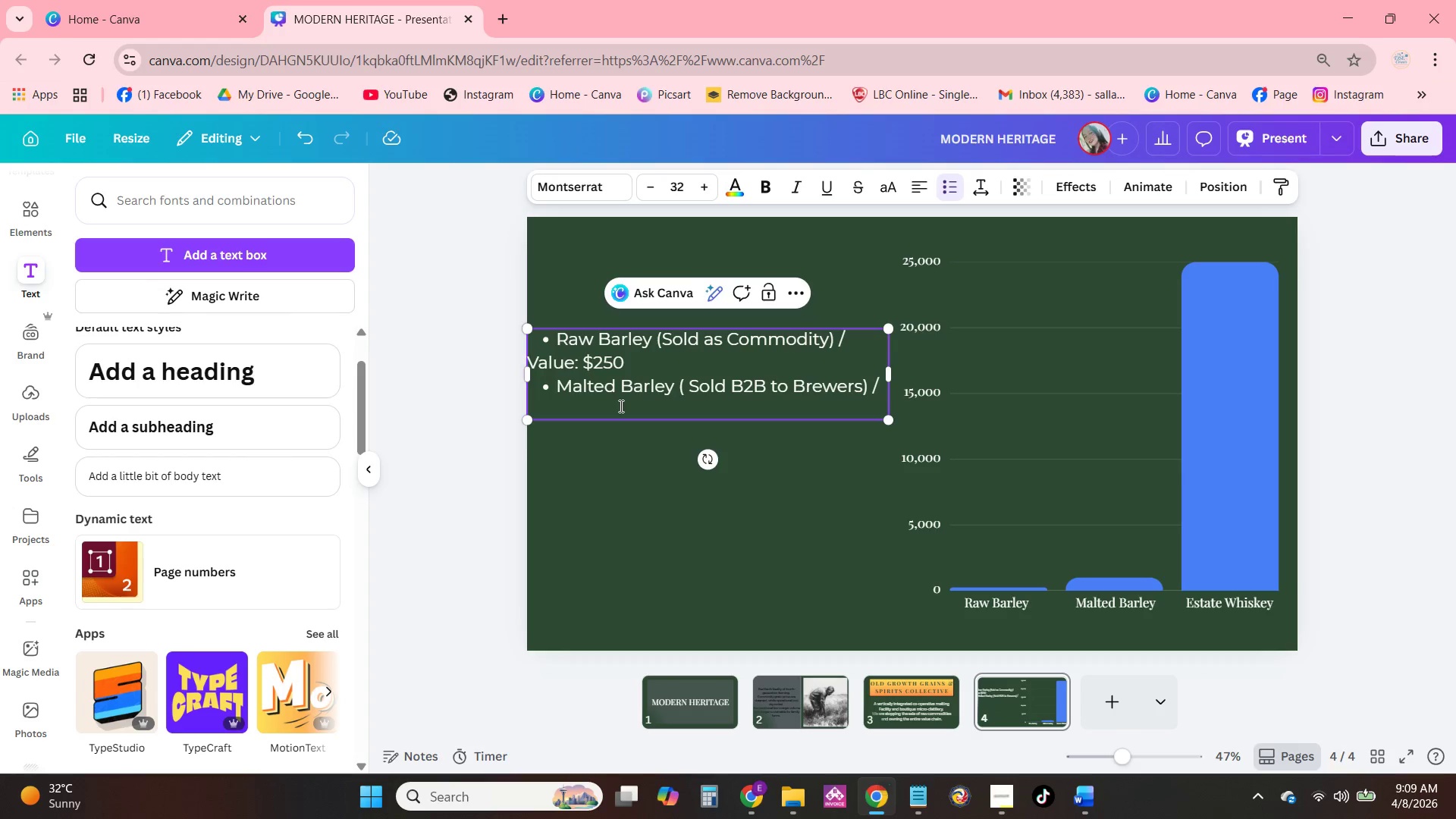 
key(Enter)
 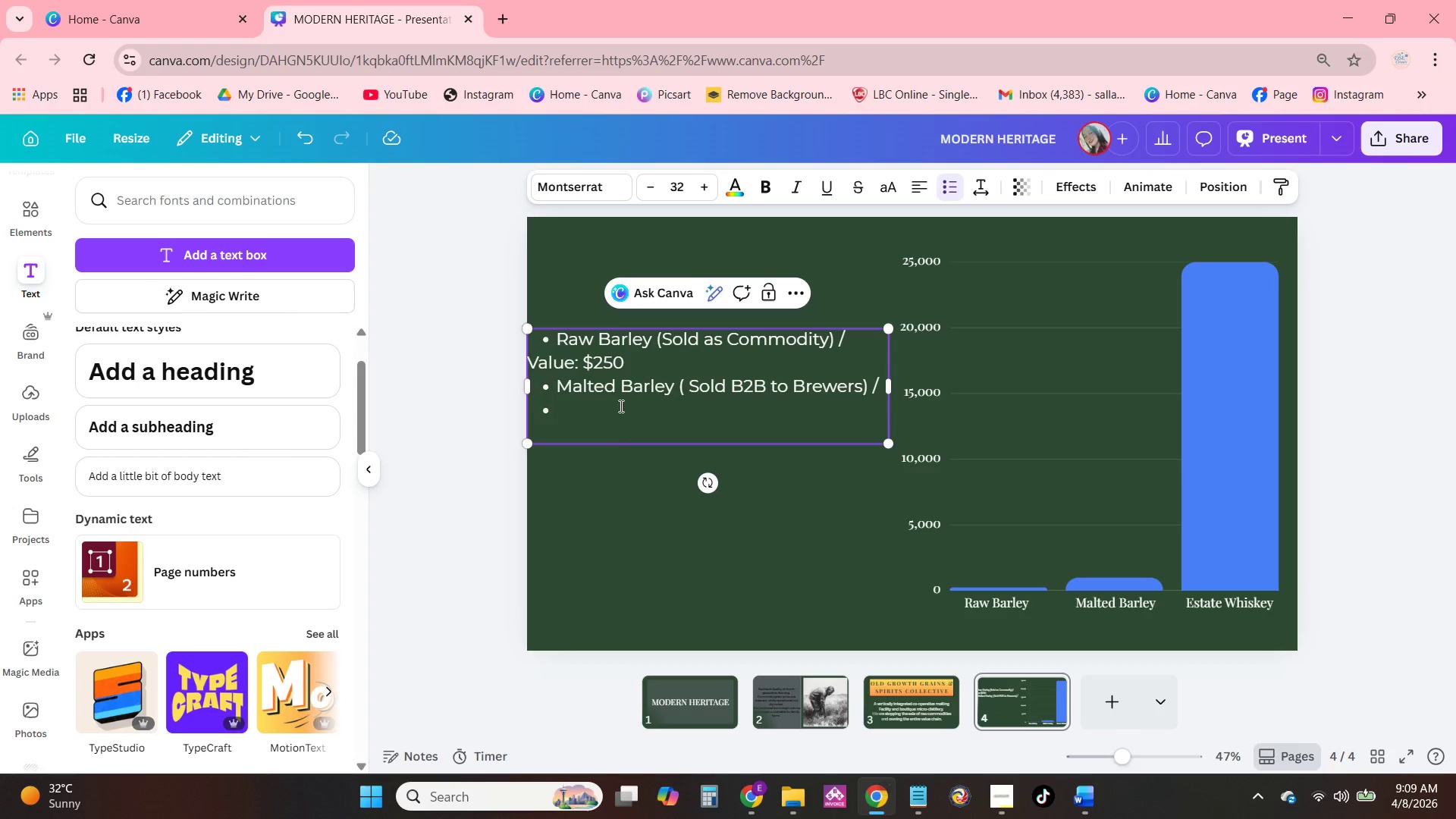 
key(Backspace)
type(alu)
key(Backspace)
key(Backspace)
key(Backspace)
type(Value: $1,000)
 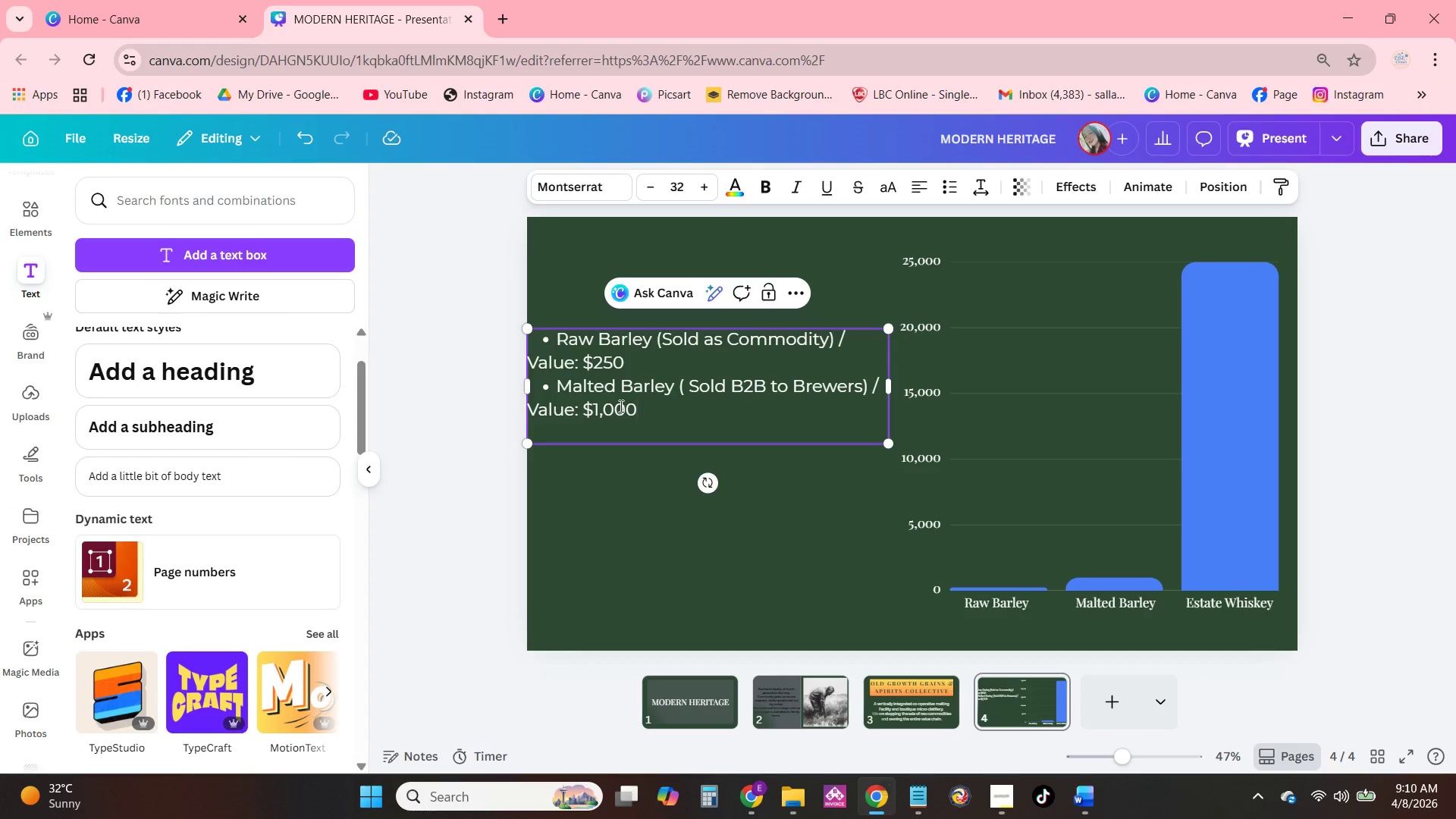 
left_click([766, 496])
 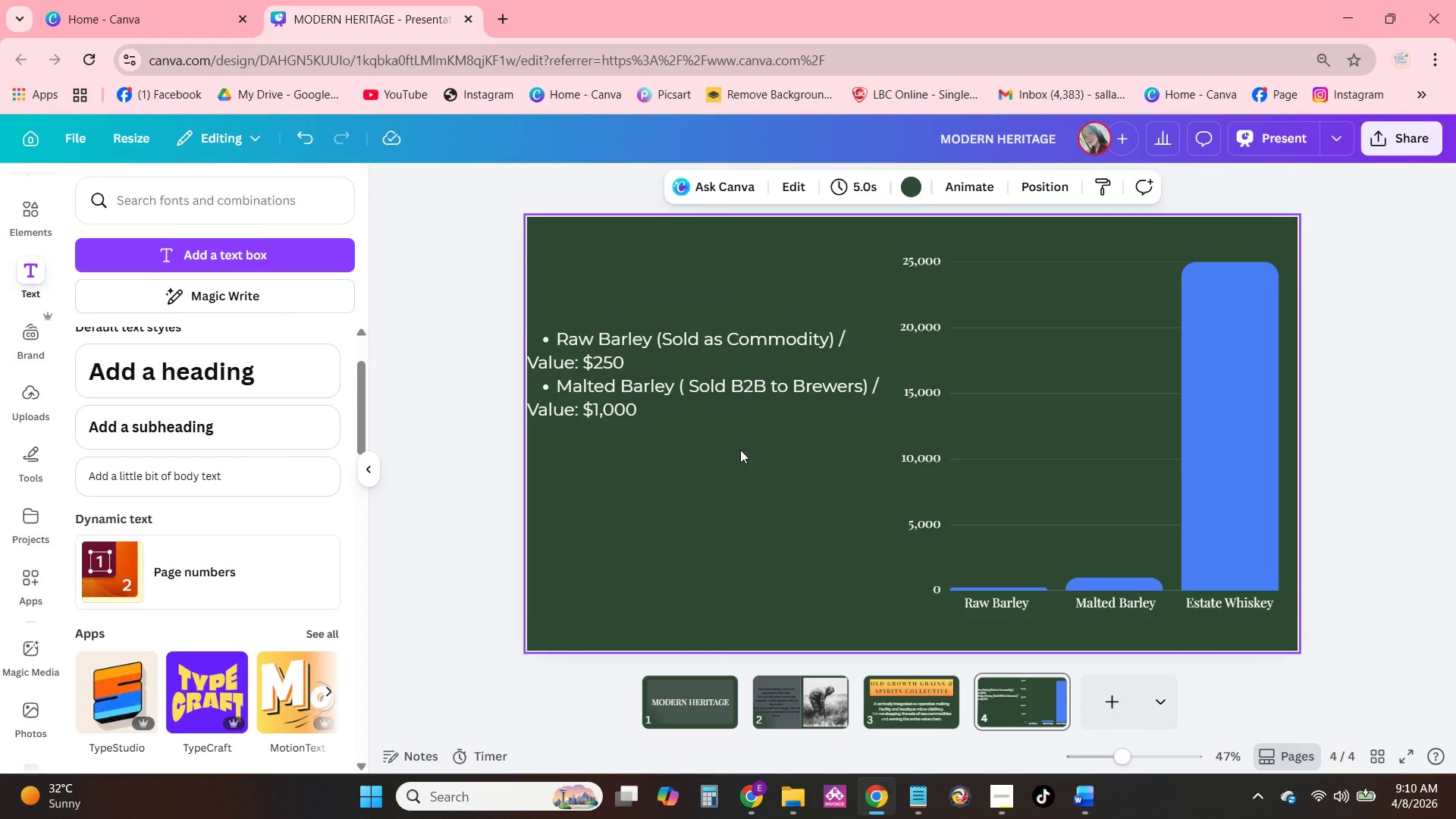 
left_click([718, 401])
 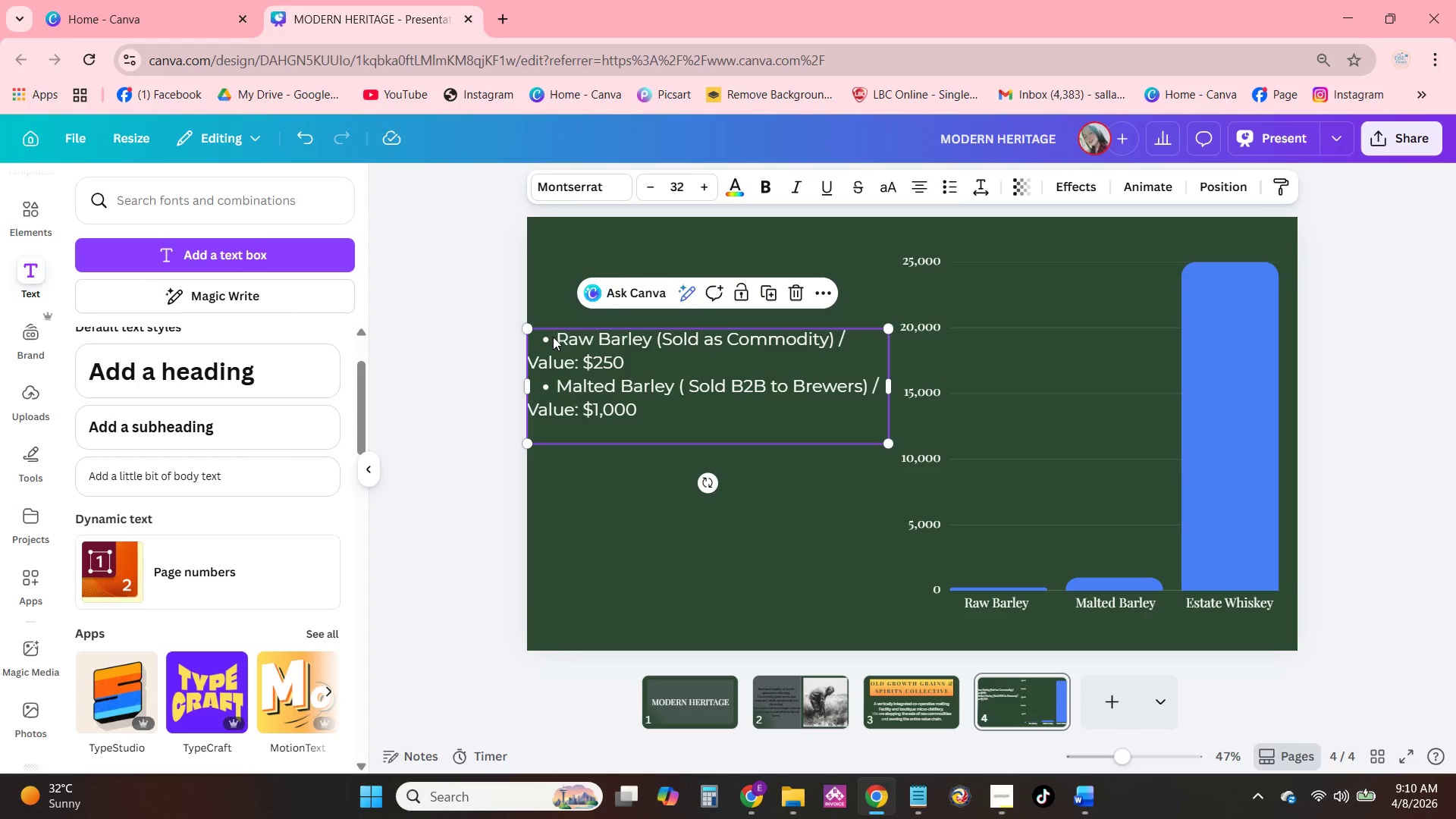 
double_click([553, 337])
 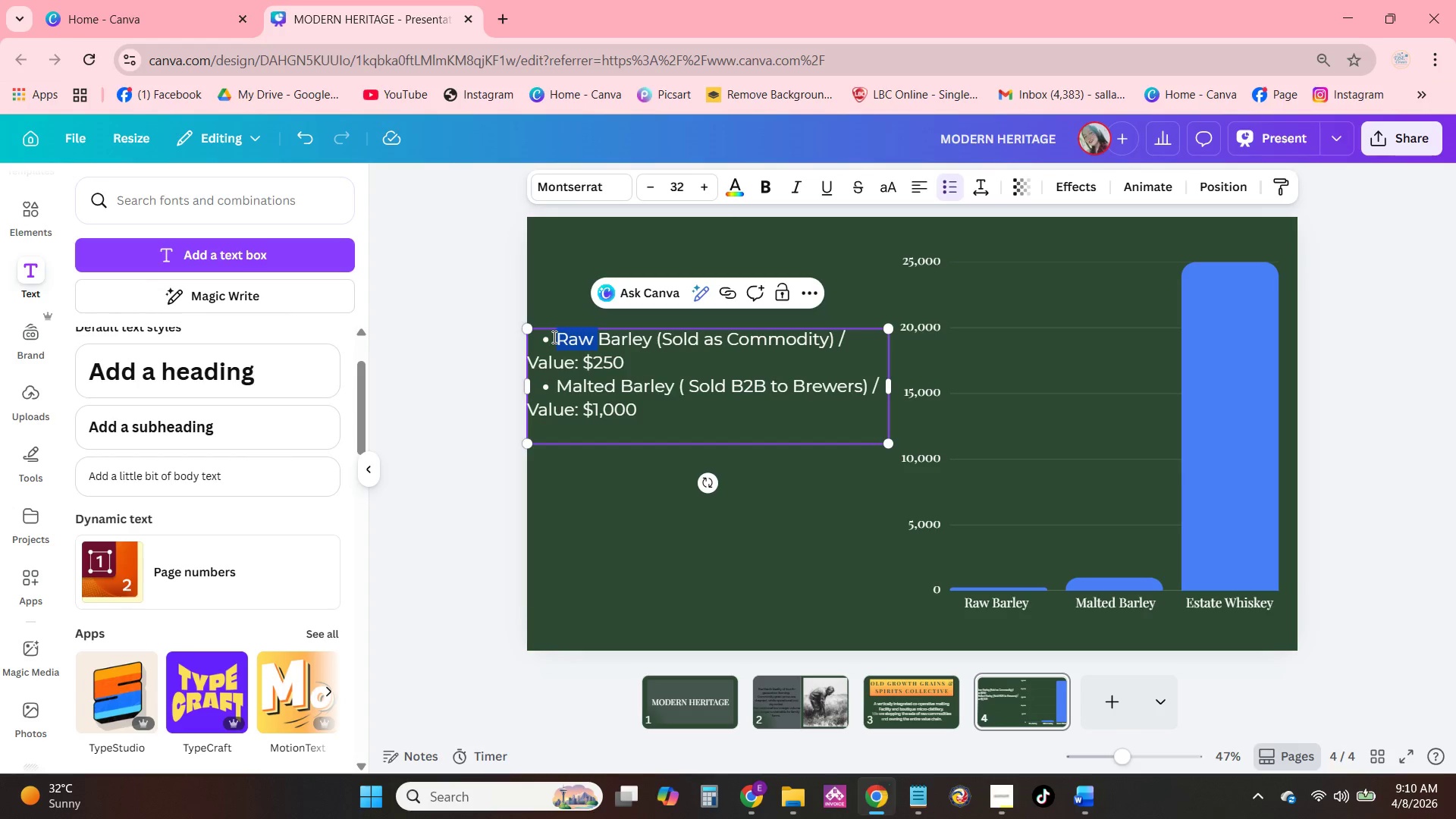 
left_click([553, 337])
 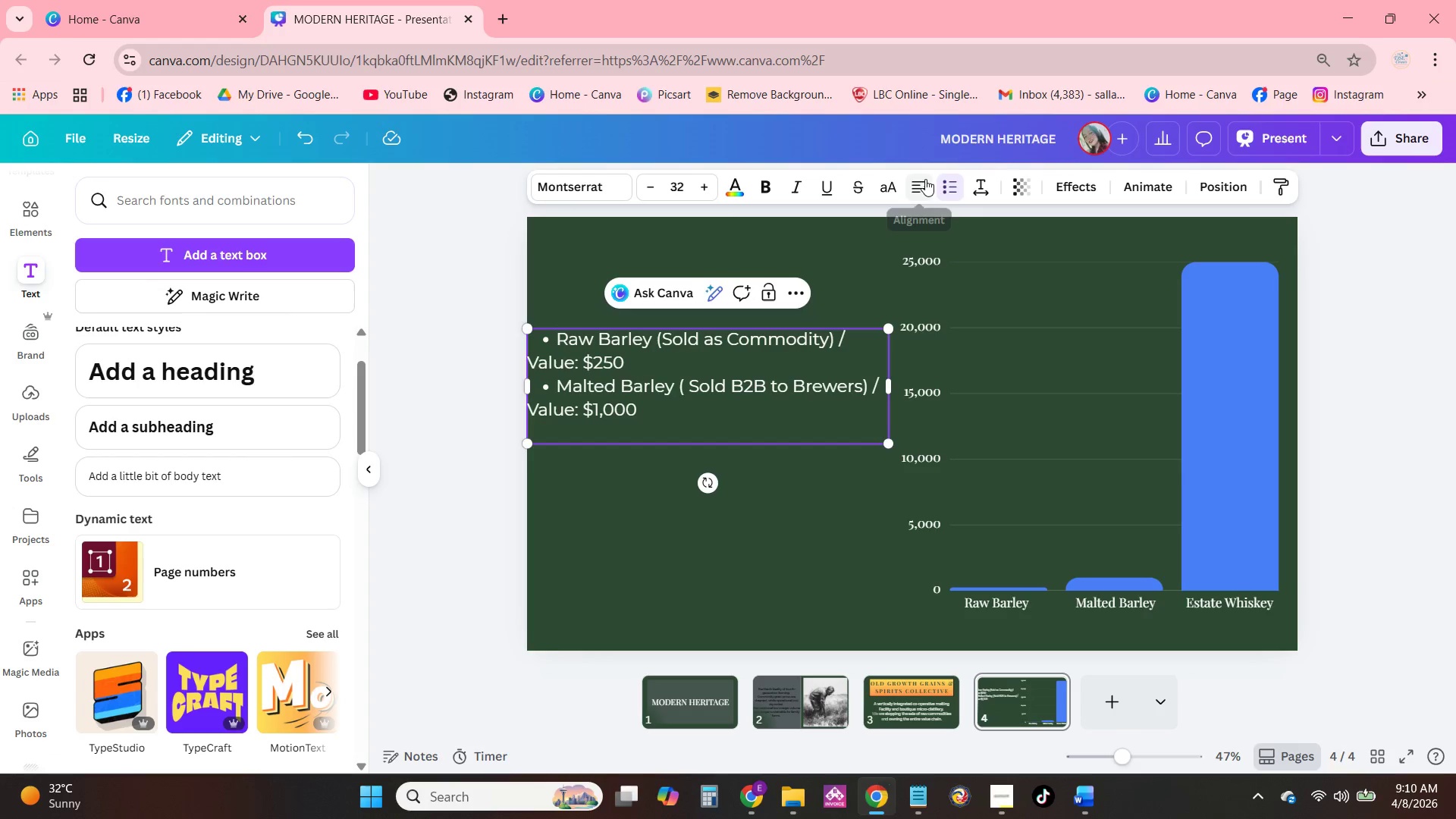 
left_click([962, 188])
 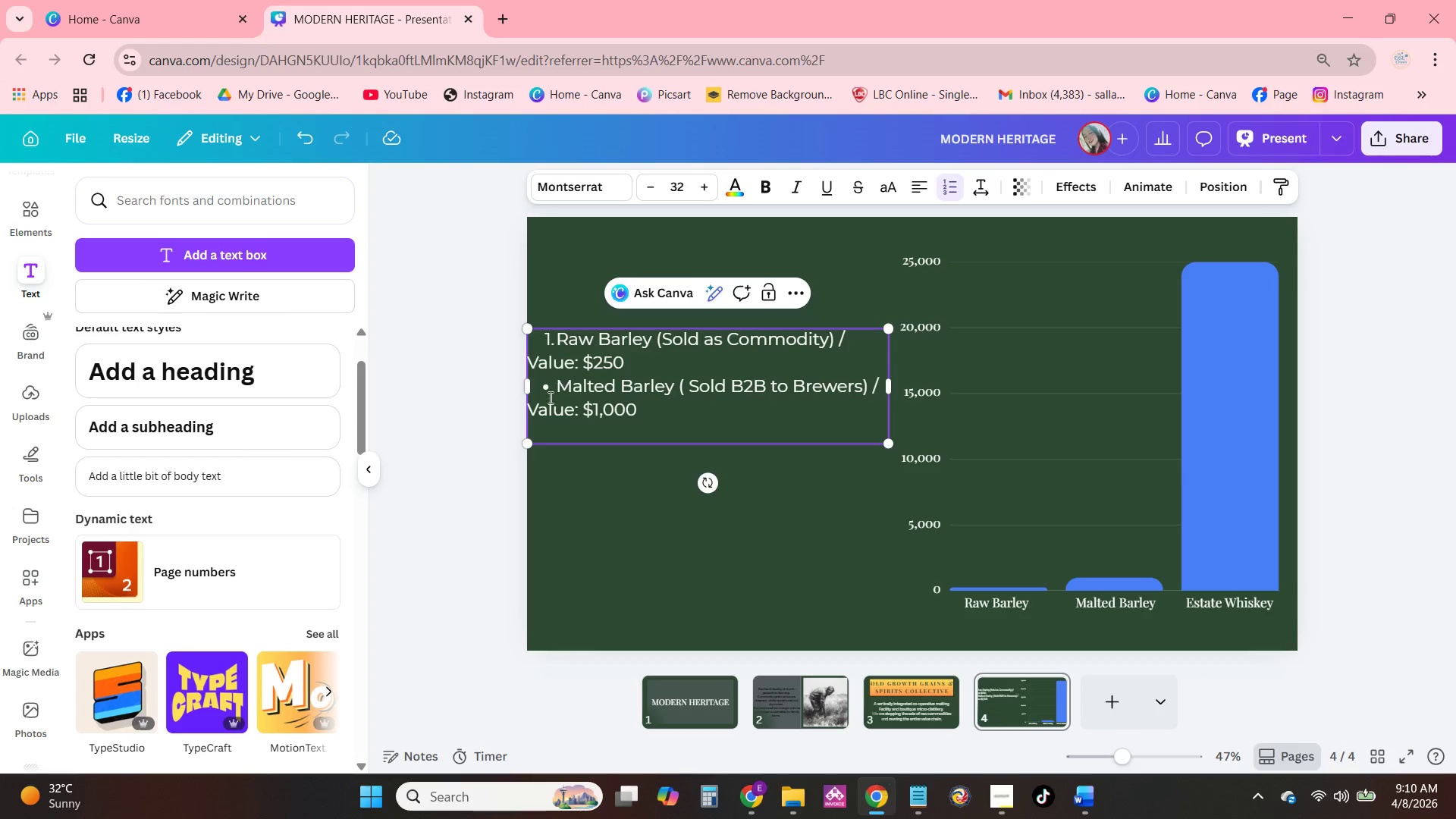 
left_click([549, 397])
 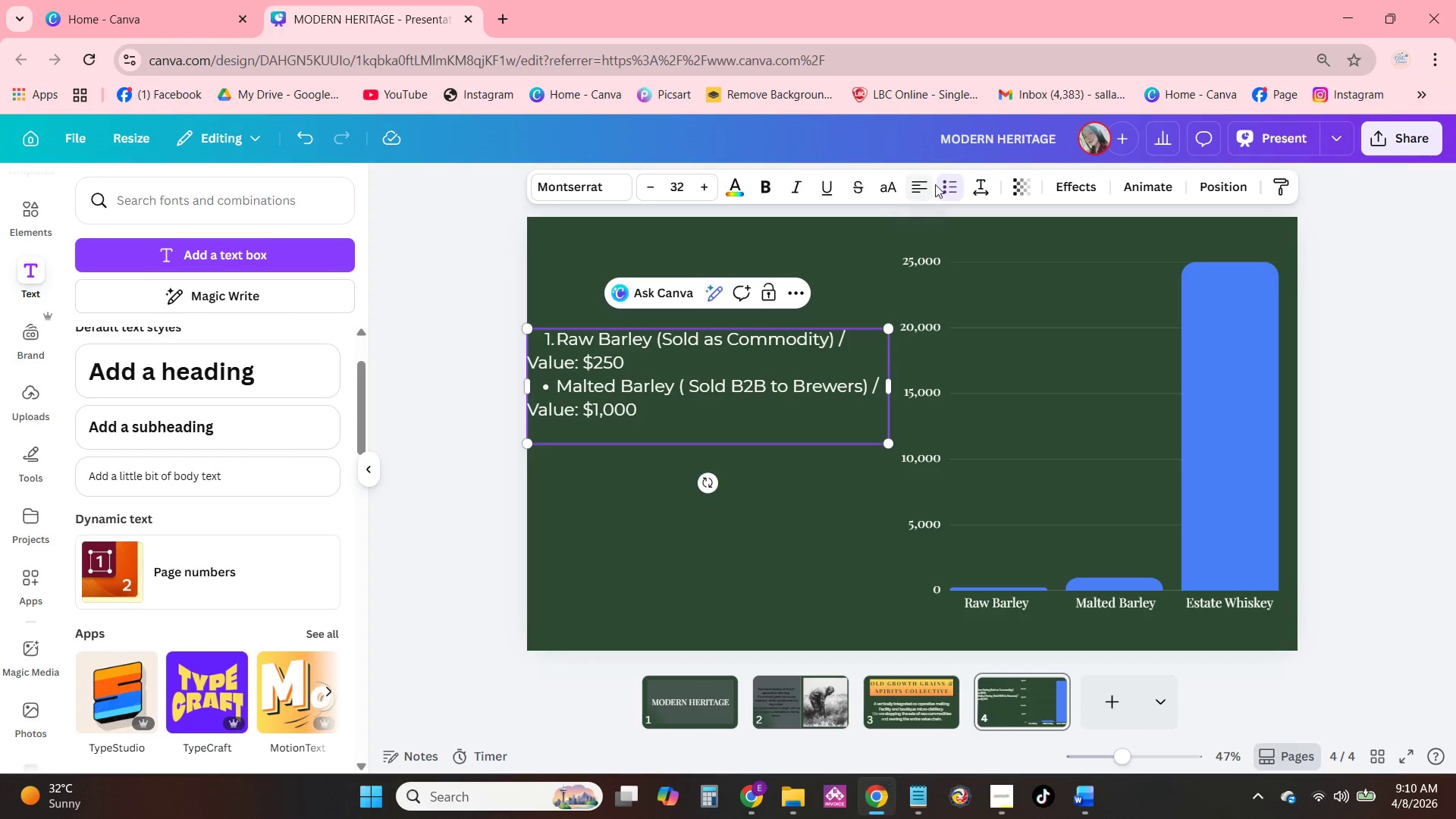 
left_click([944, 181])
 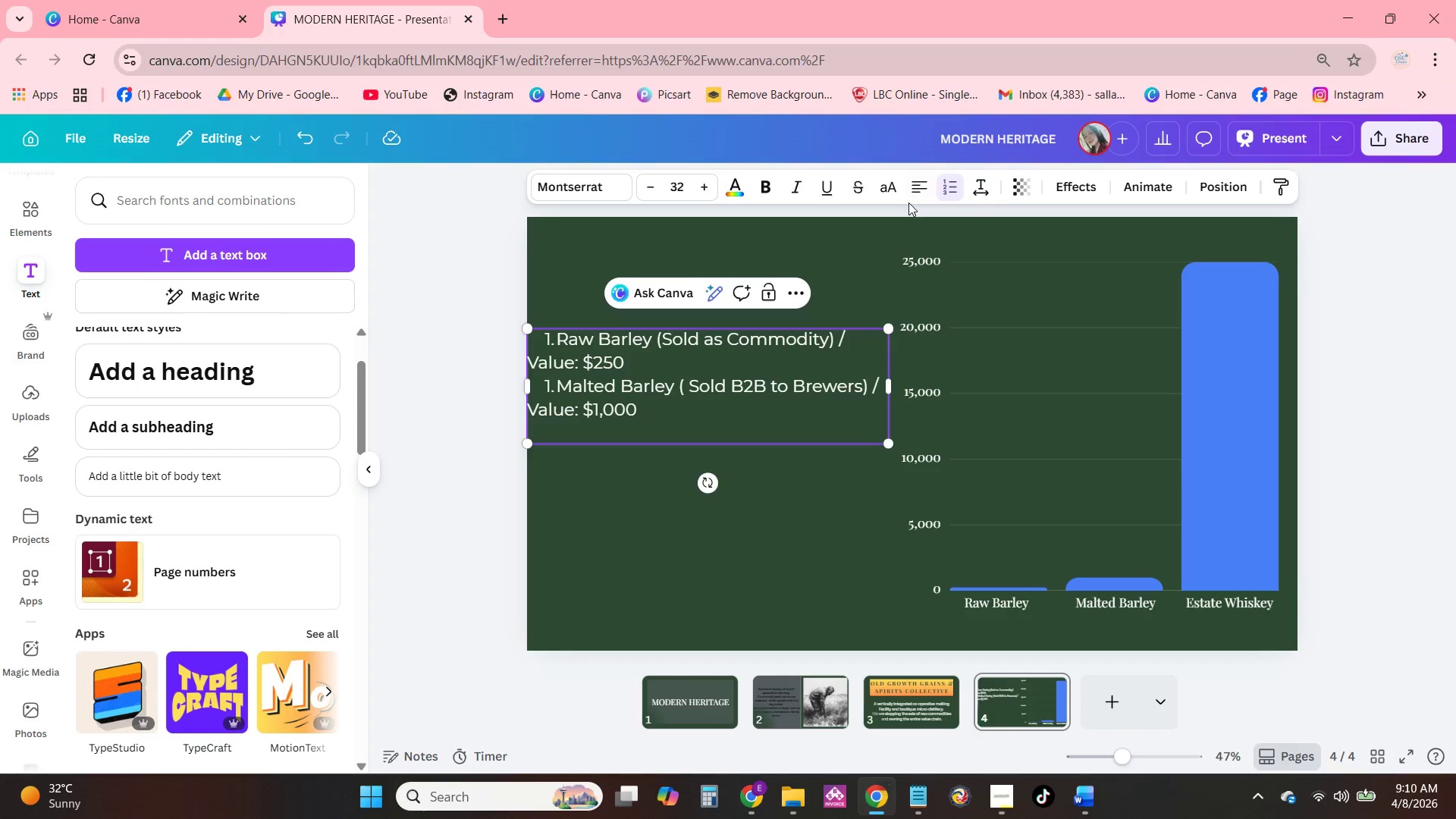 
left_click([945, 180])
 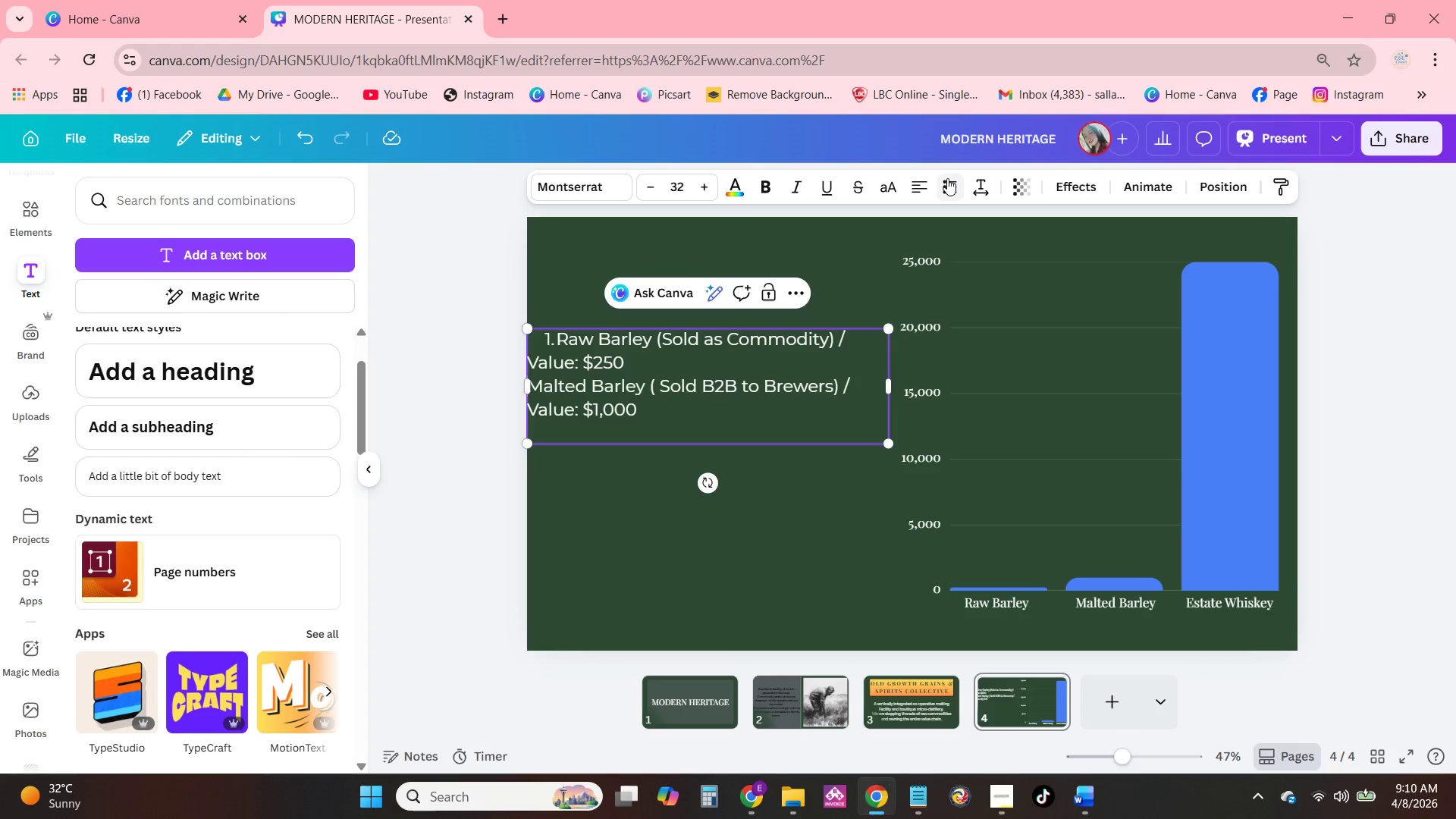 
left_click([947, 178])
 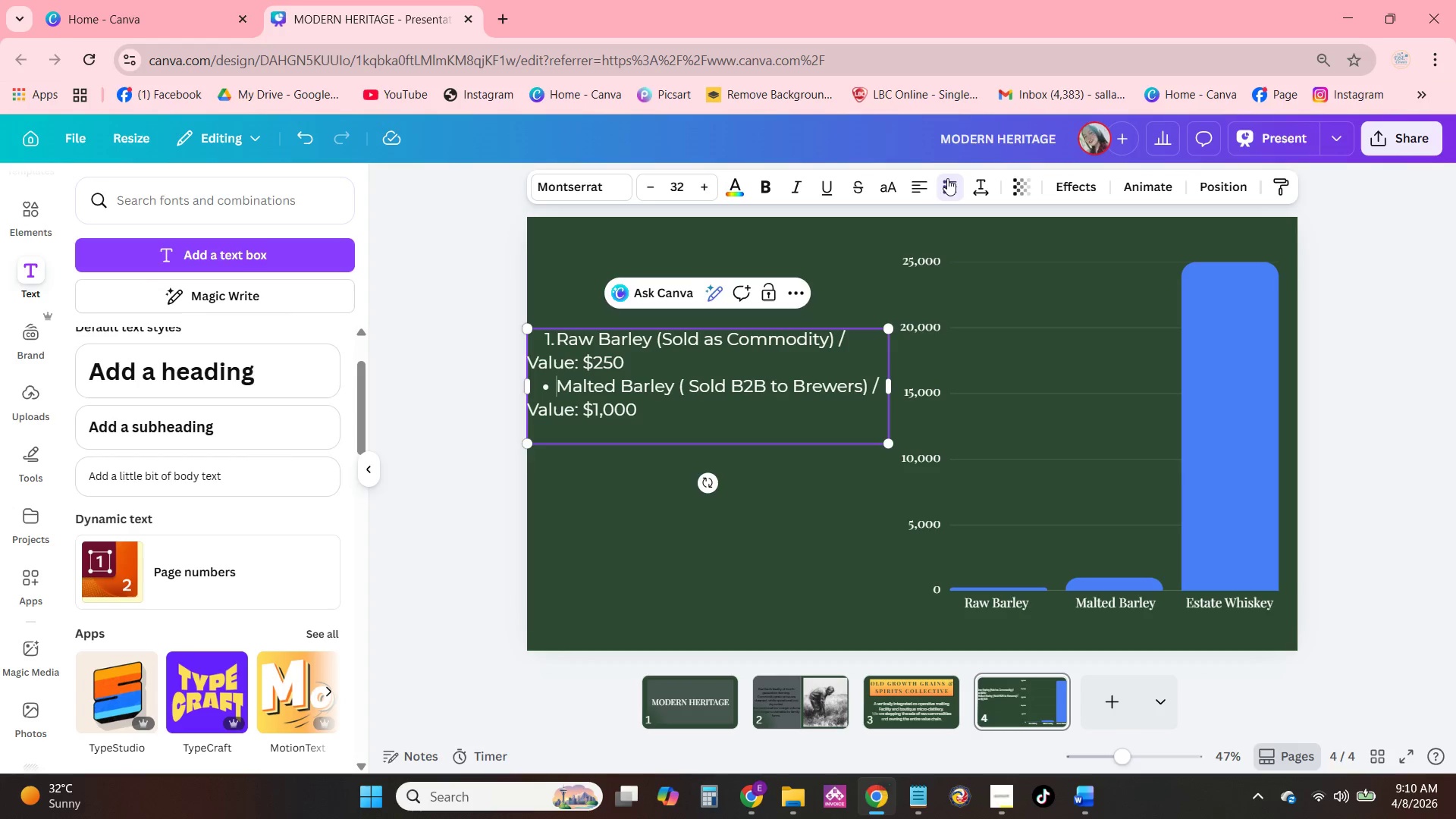 
left_click([947, 178])
 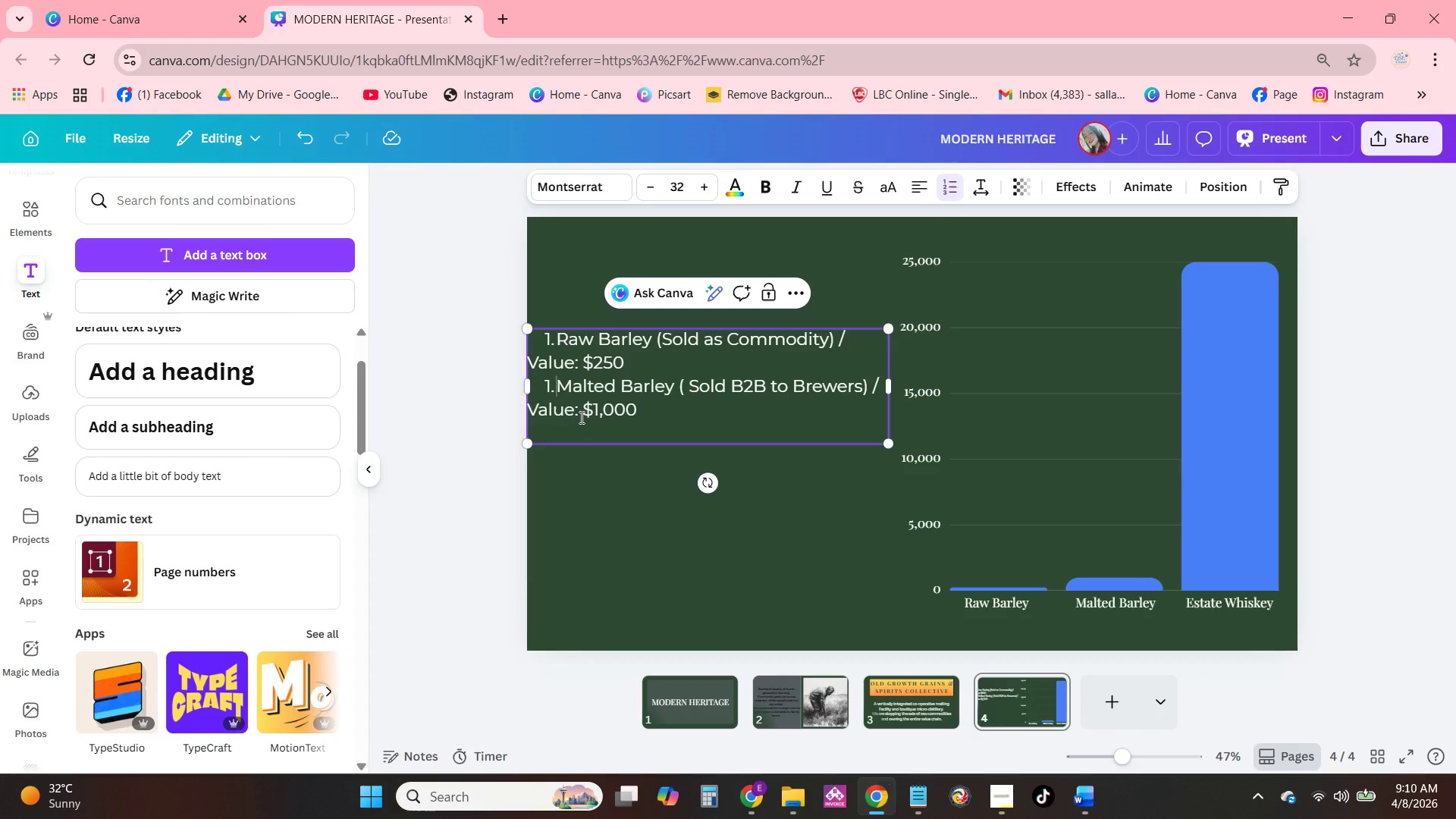 
key(Backspace)
 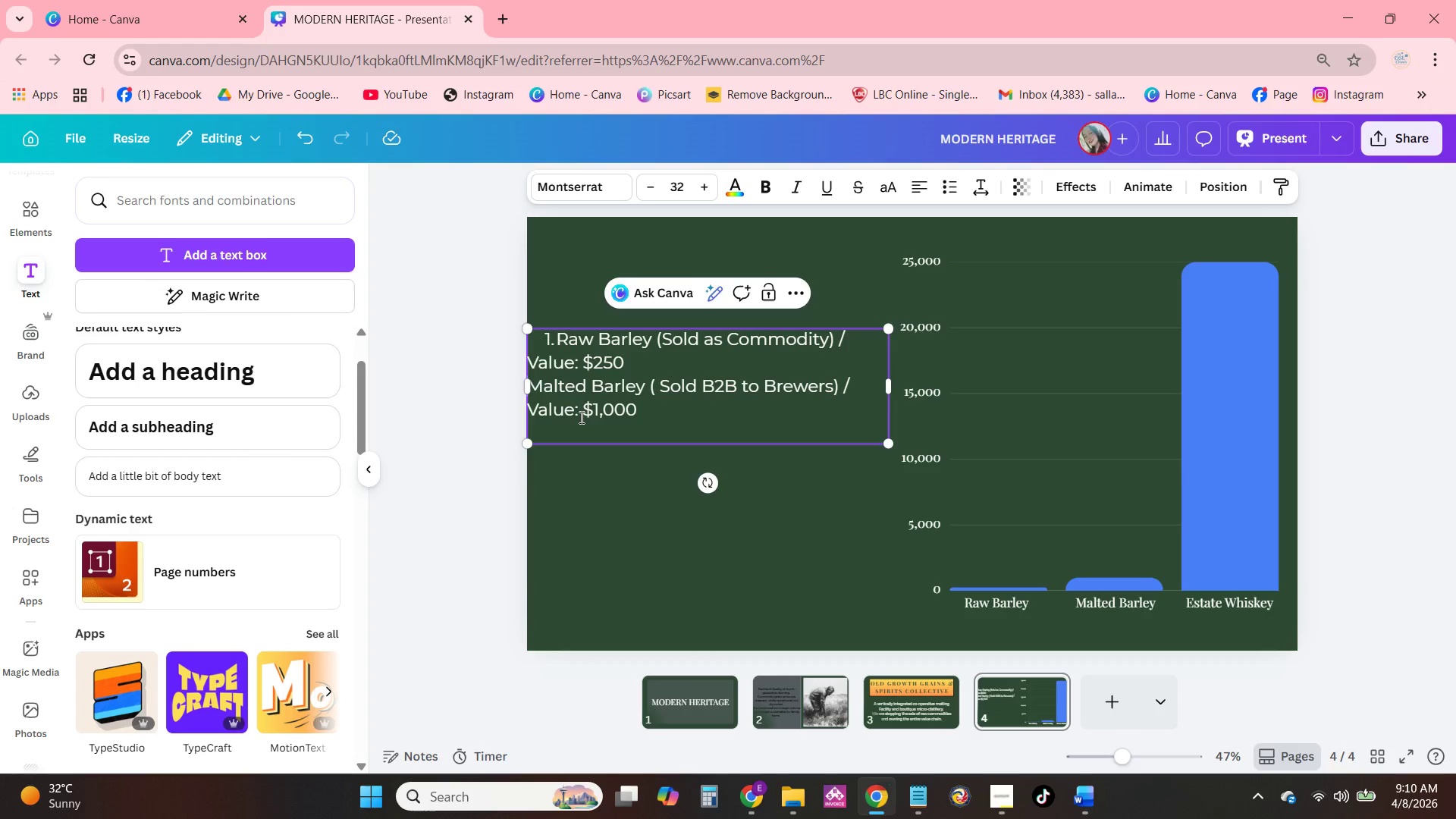 
key(2)
 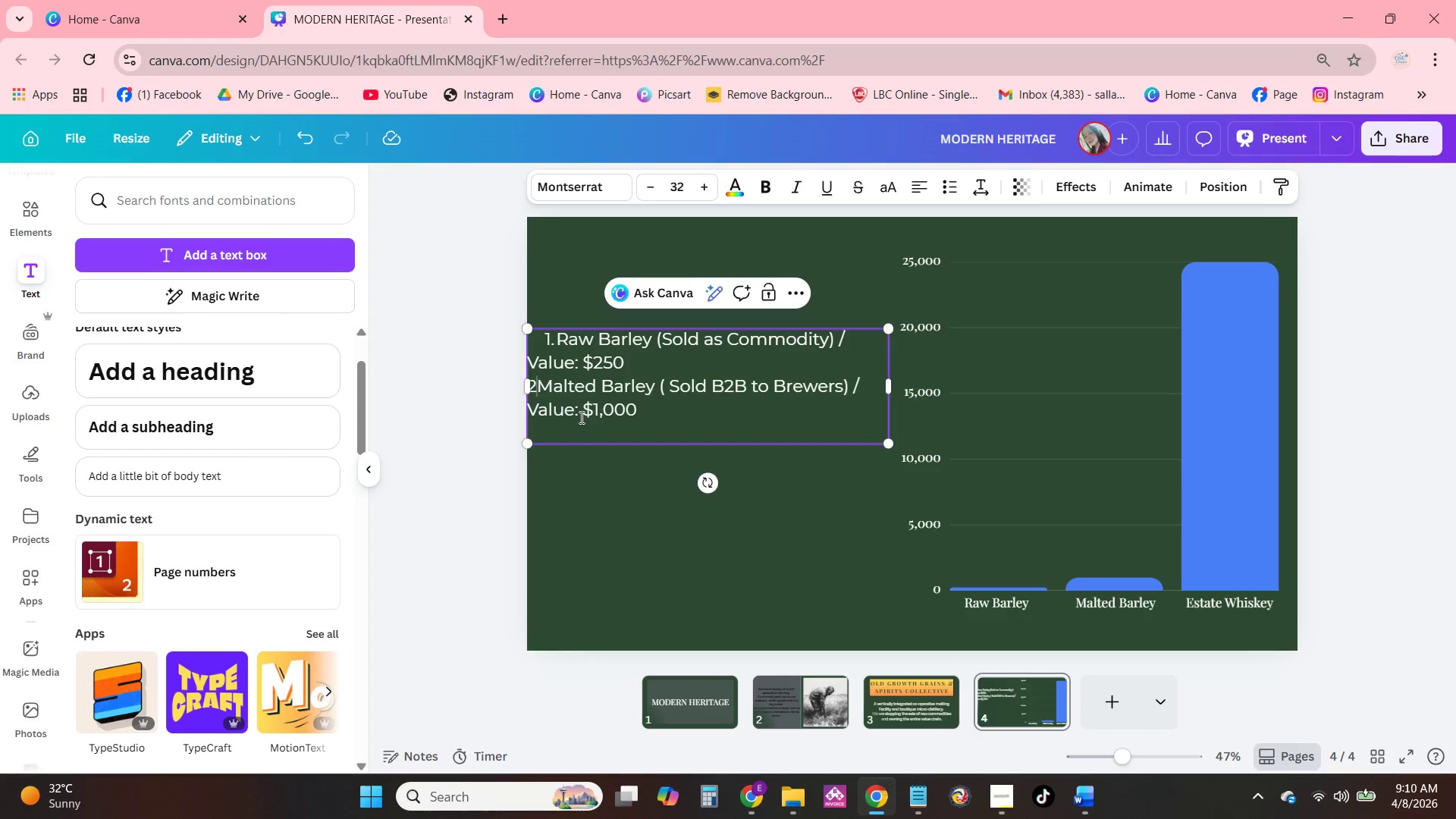 
key(Backspace)
 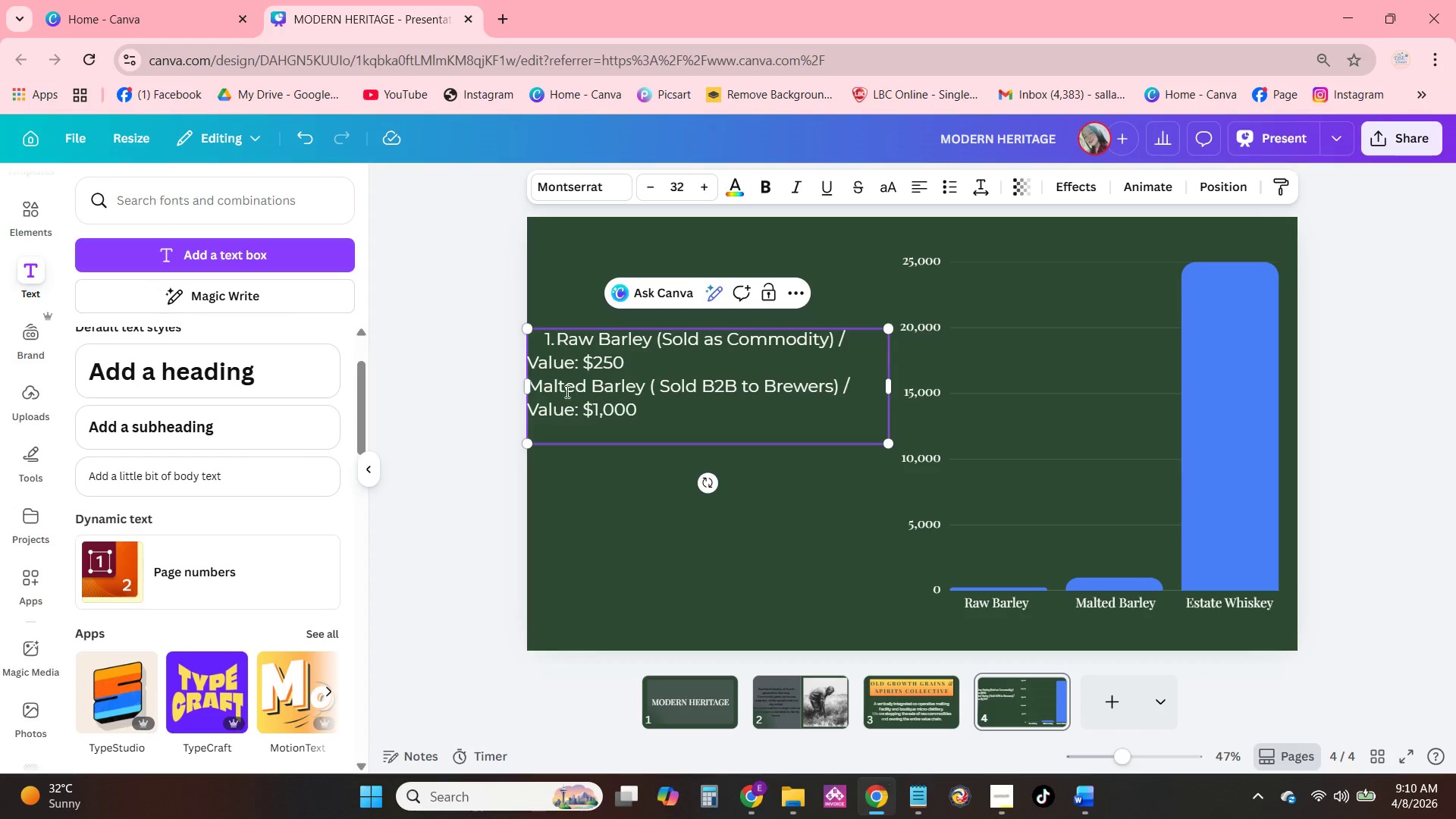 
left_click_drag(start_coordinate=[535, 385], to_coordinate=[711, 420])
 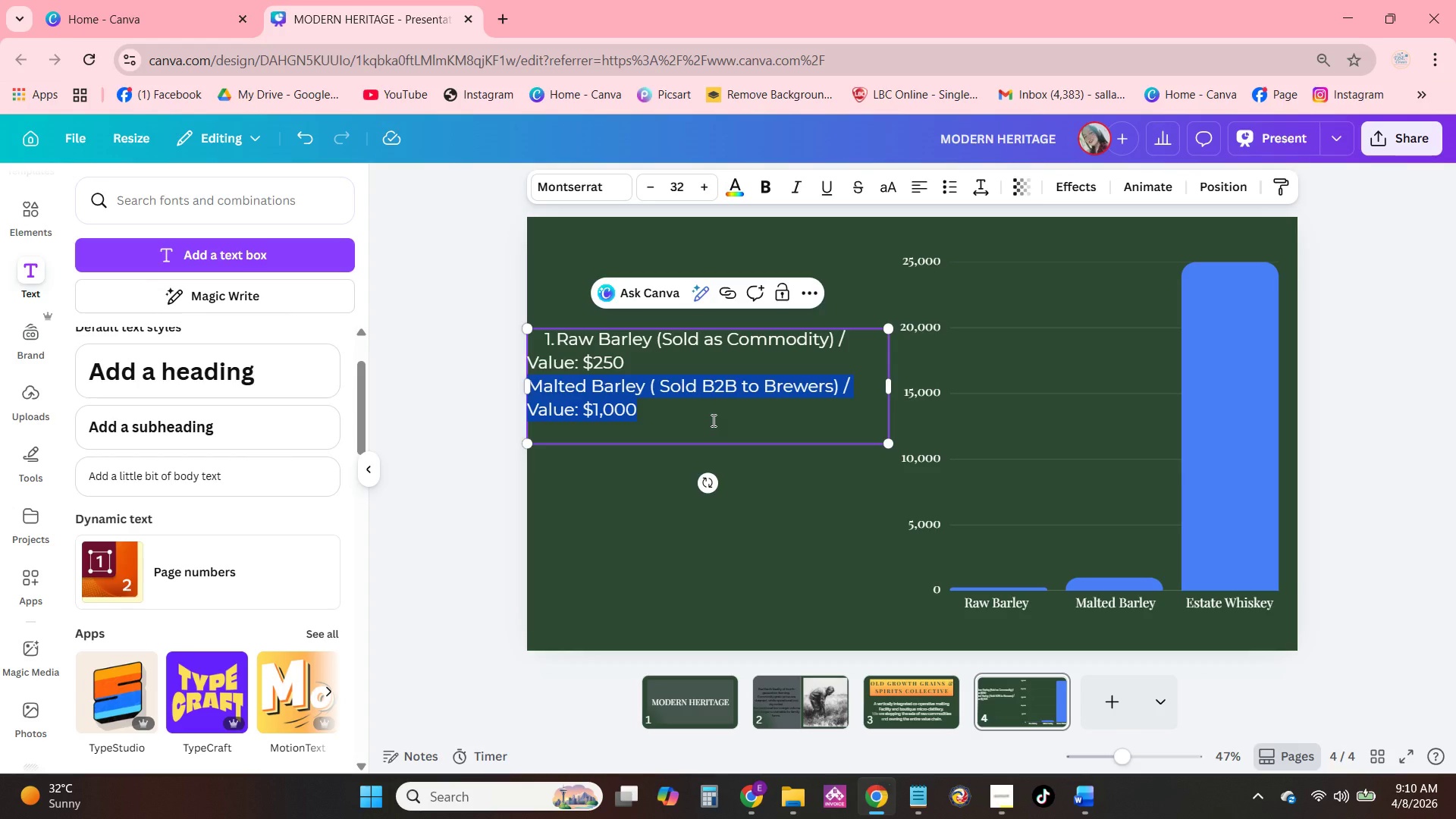 
key(Control+C)
 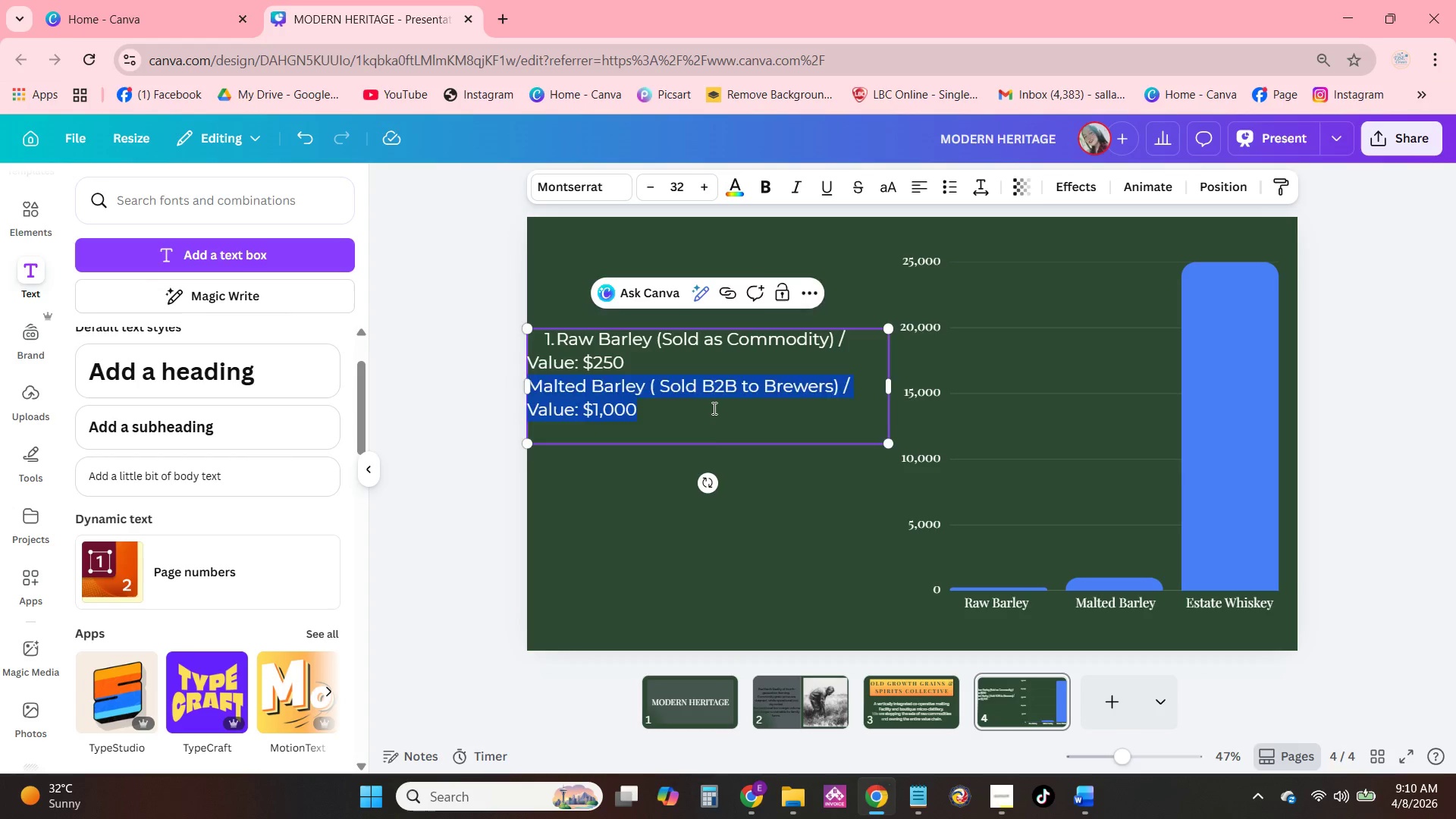 
key(Backspace)
 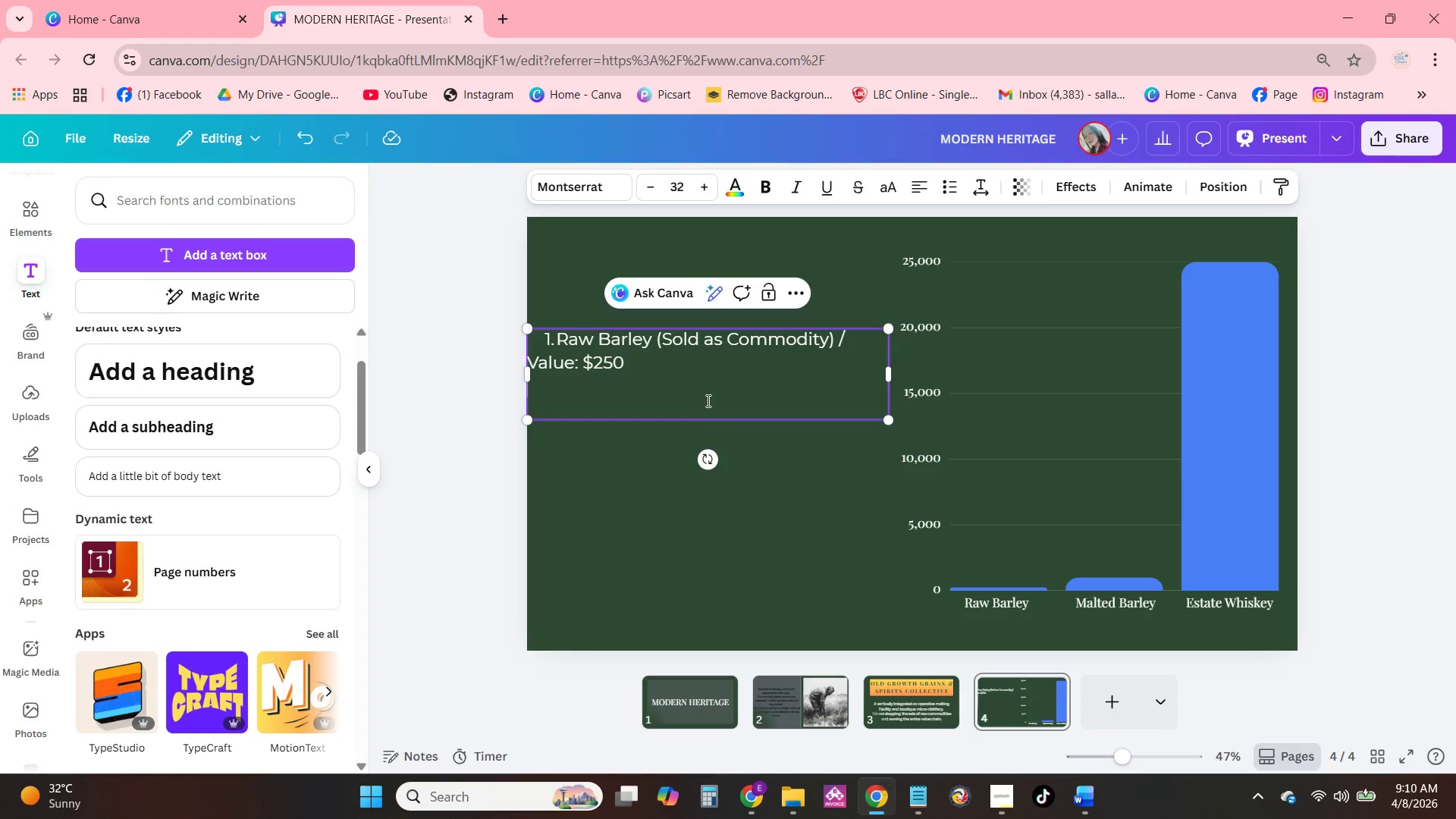 
key(Backspace)
 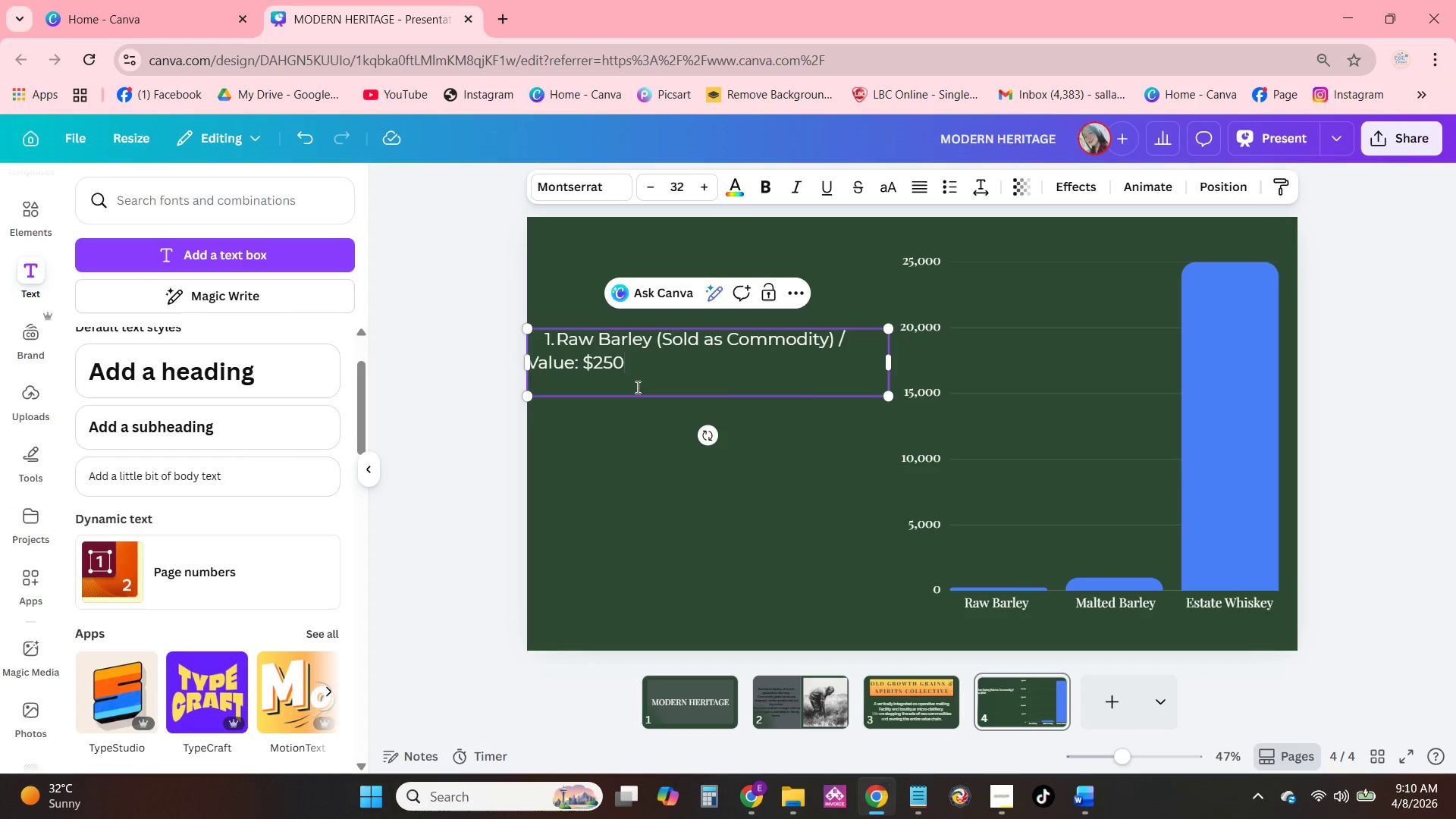 
left_click([636, 387])
 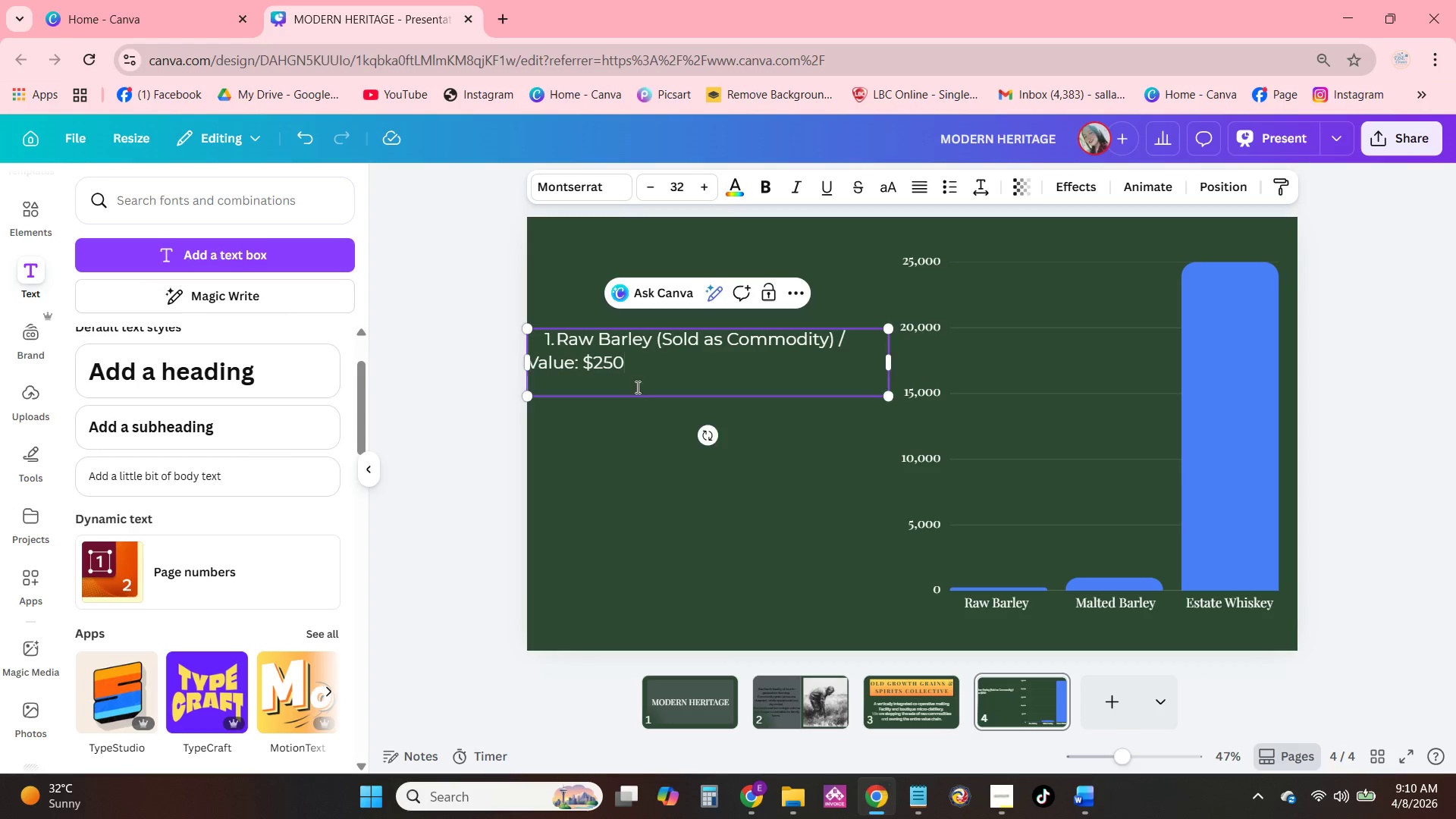 
key(Backspace)
 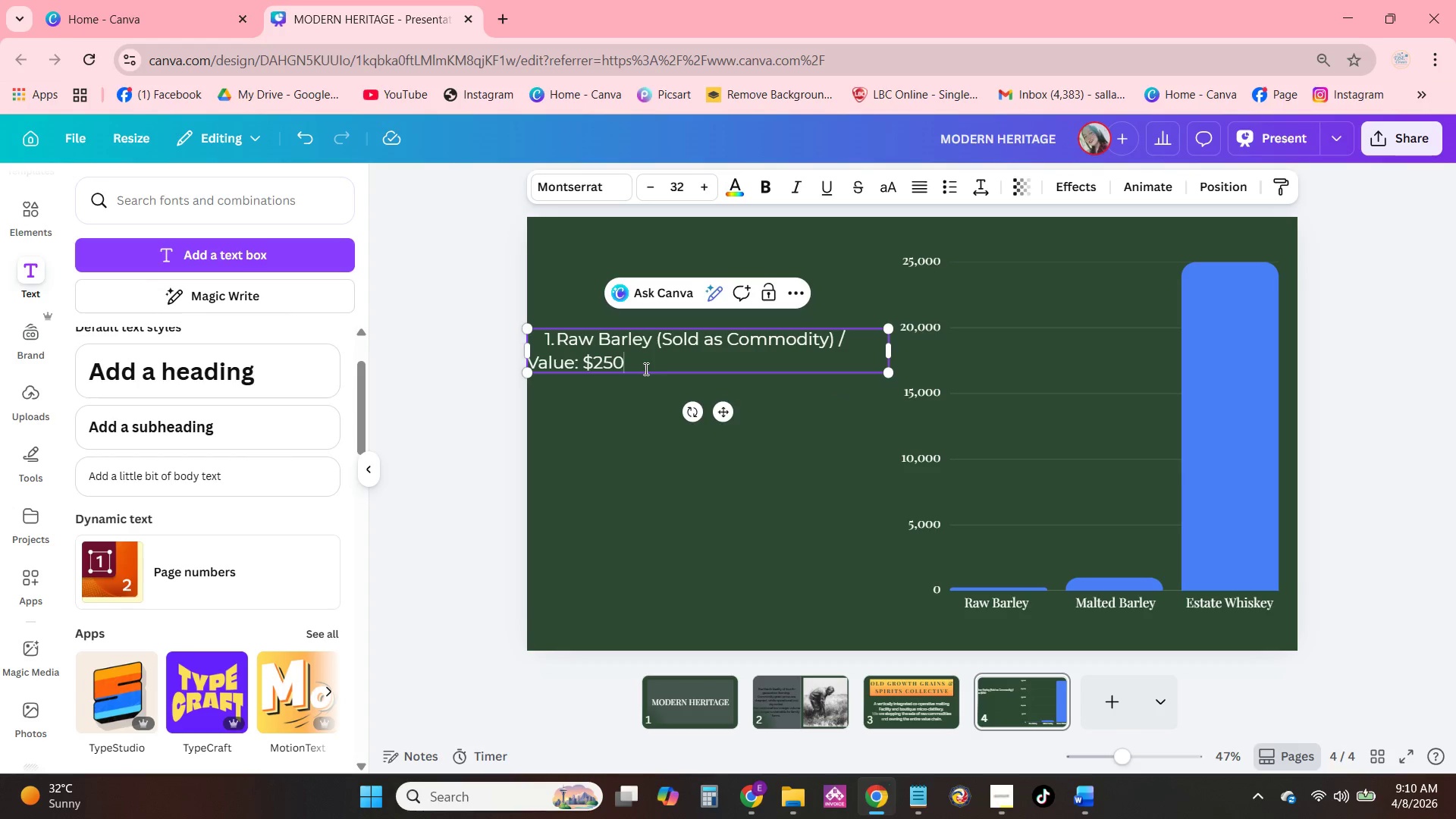 
key(Period)
 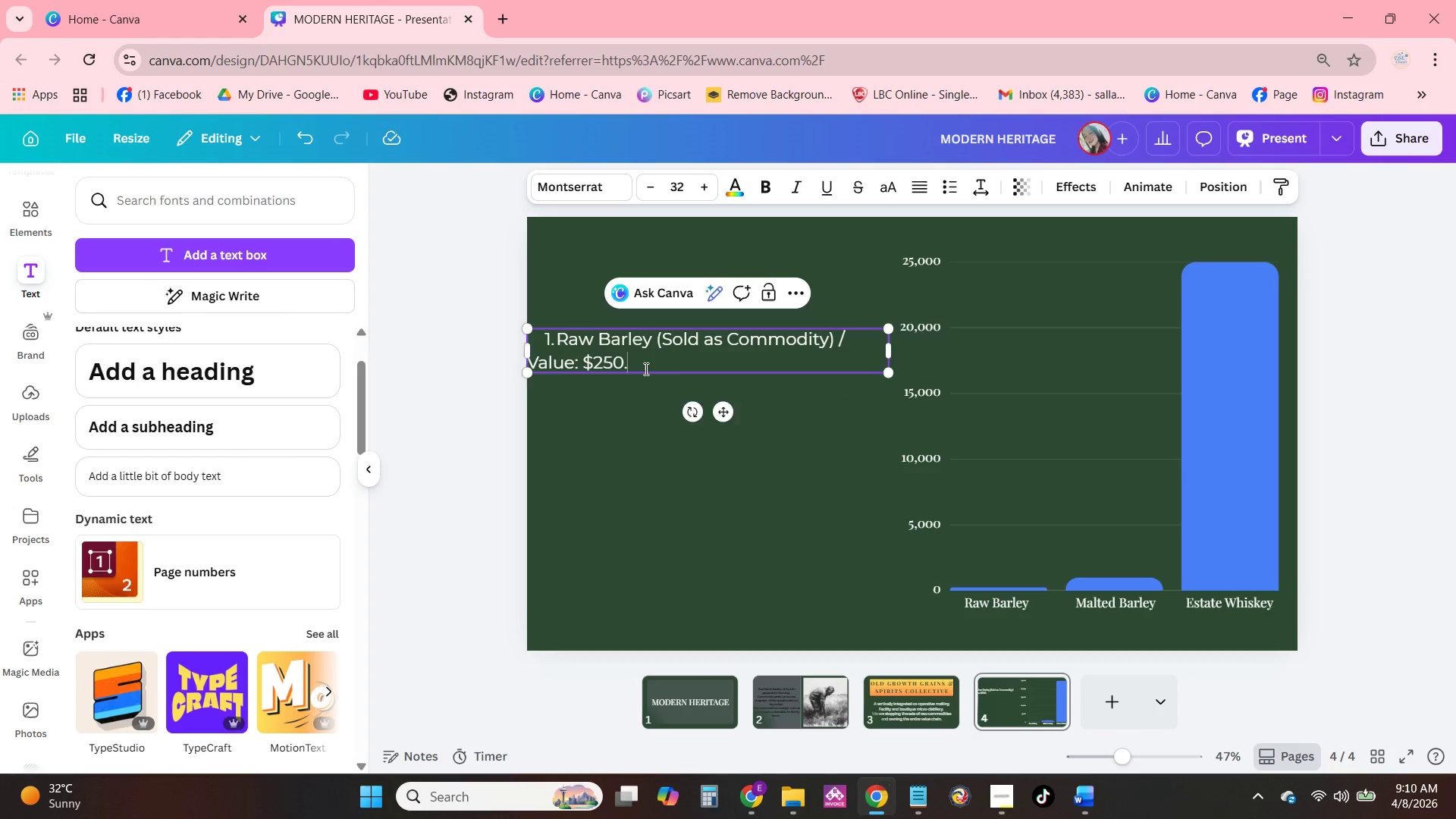 
key(Enter)
 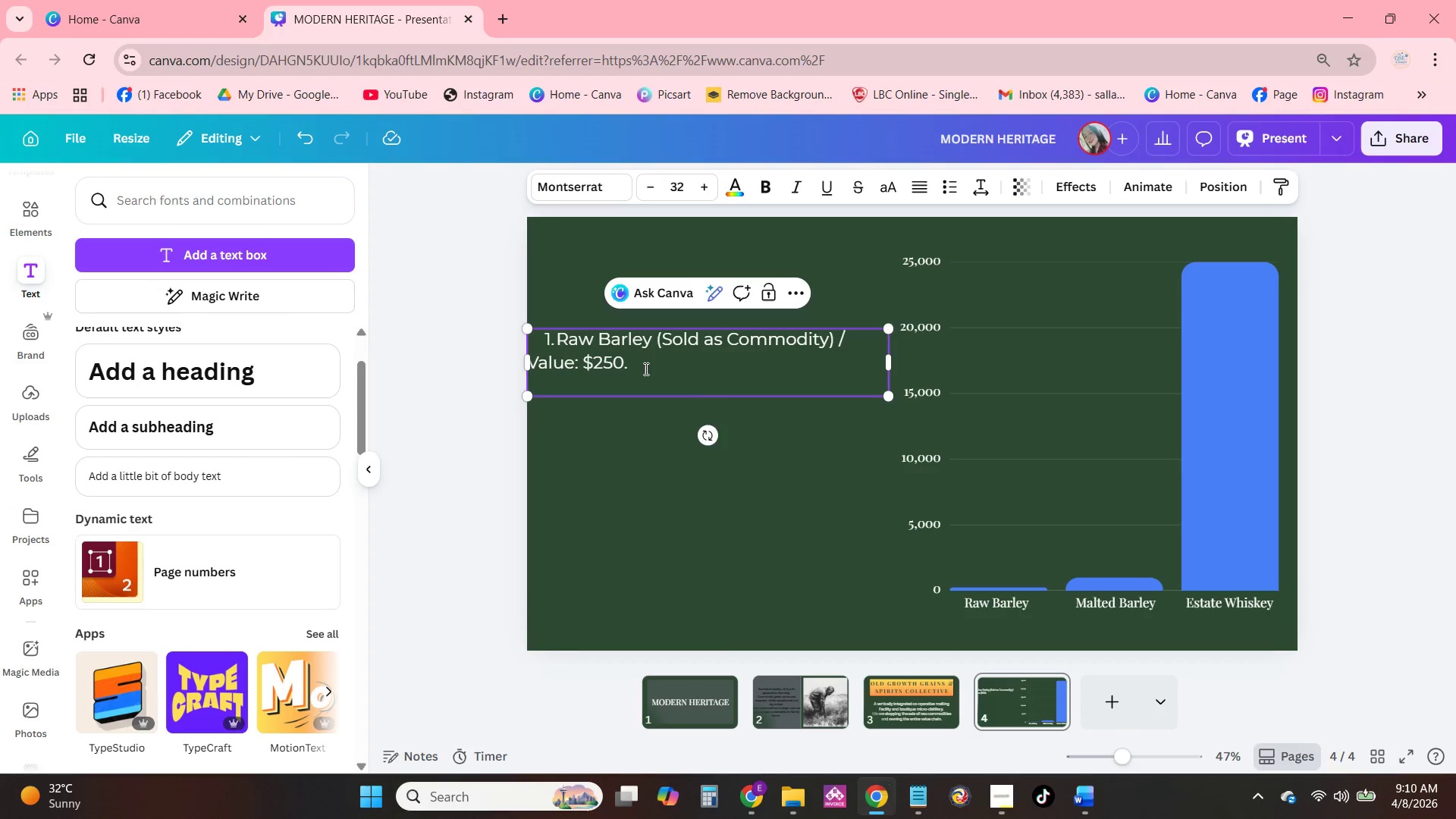 
key(Backspace)
 